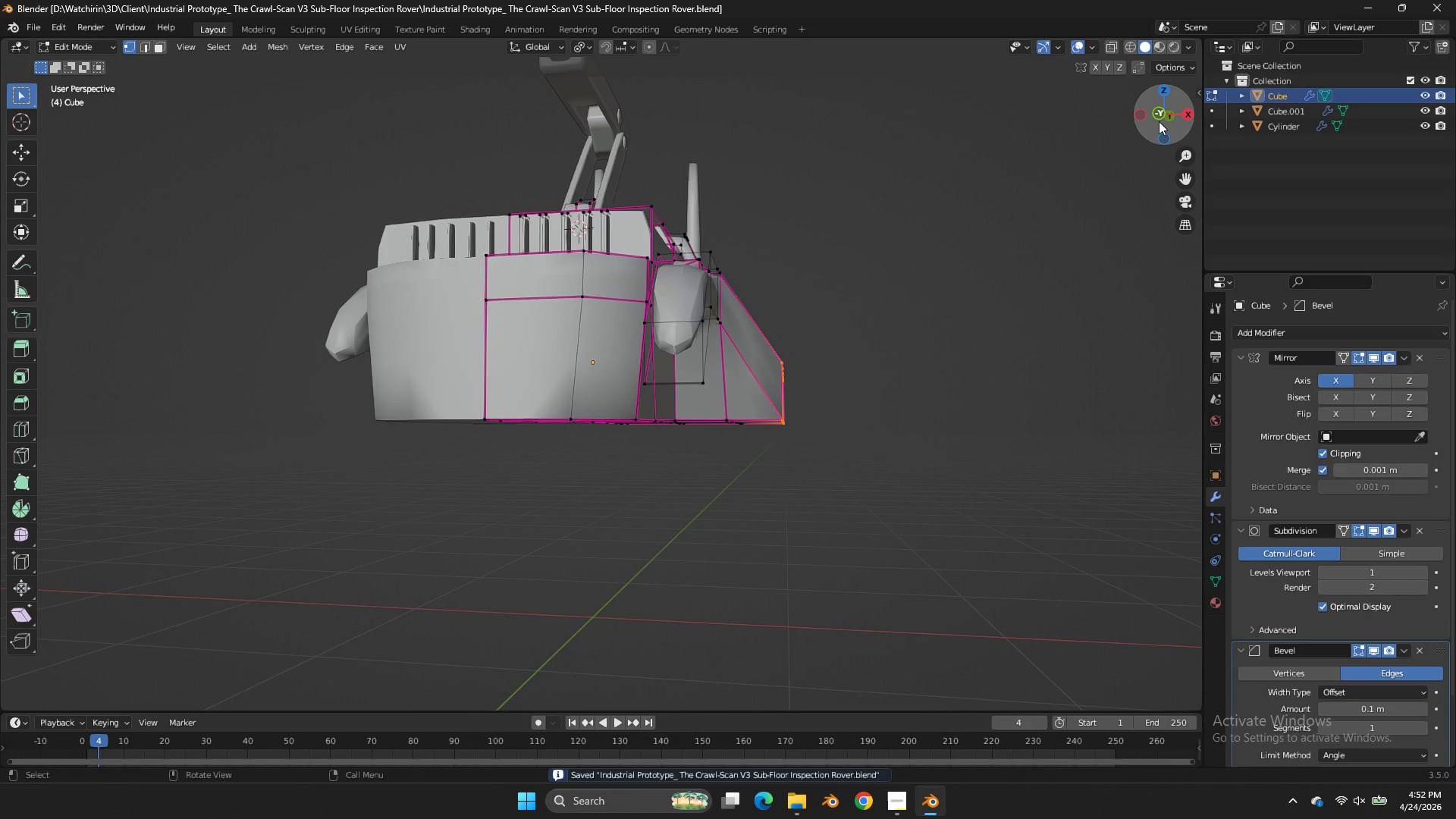 
left_click([1159, 121])
 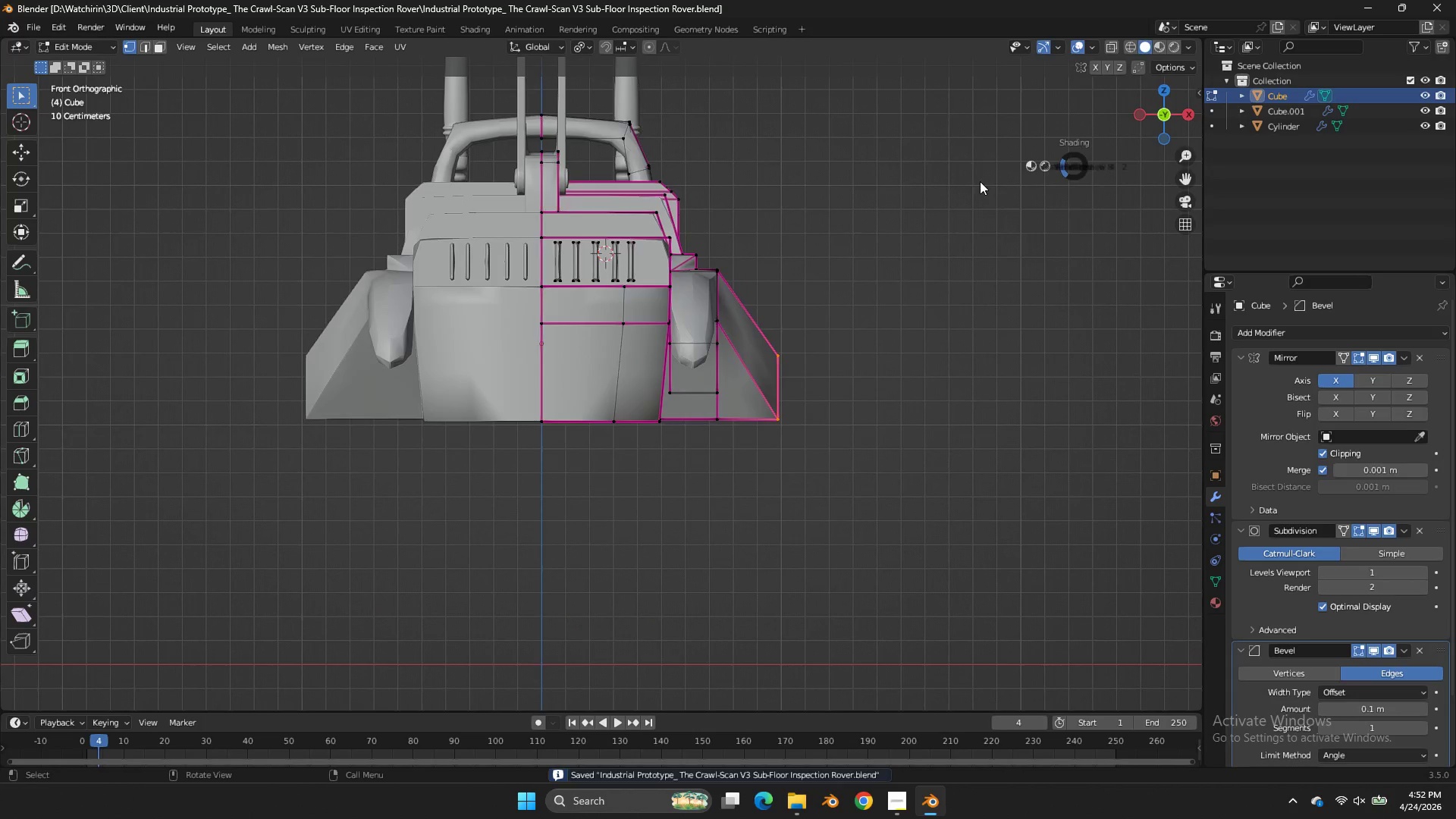 
type(zgxgx)
 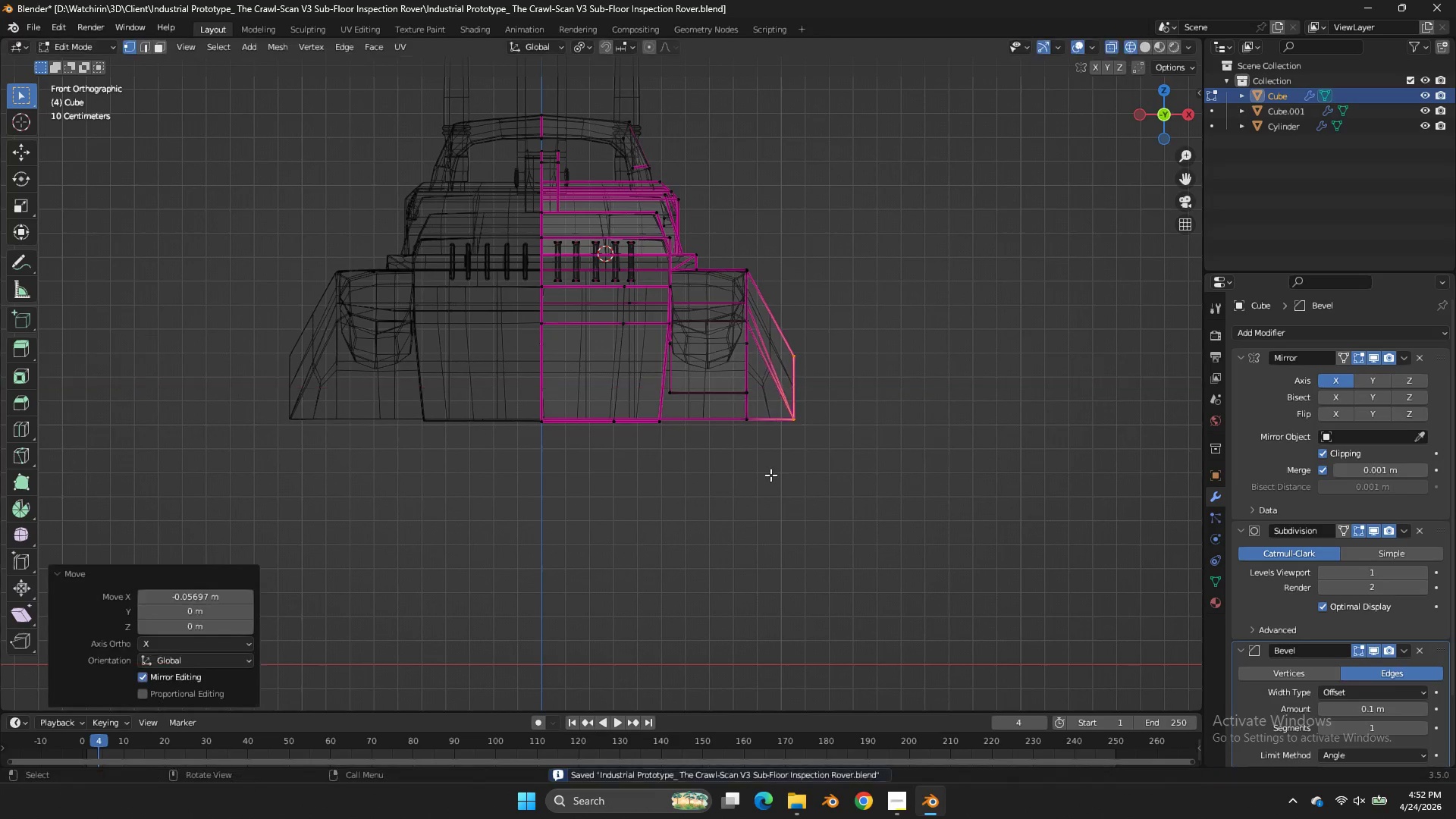 
left_click_drag(start_coordinate=[879, 206], to_coordinate=[706, 511])
 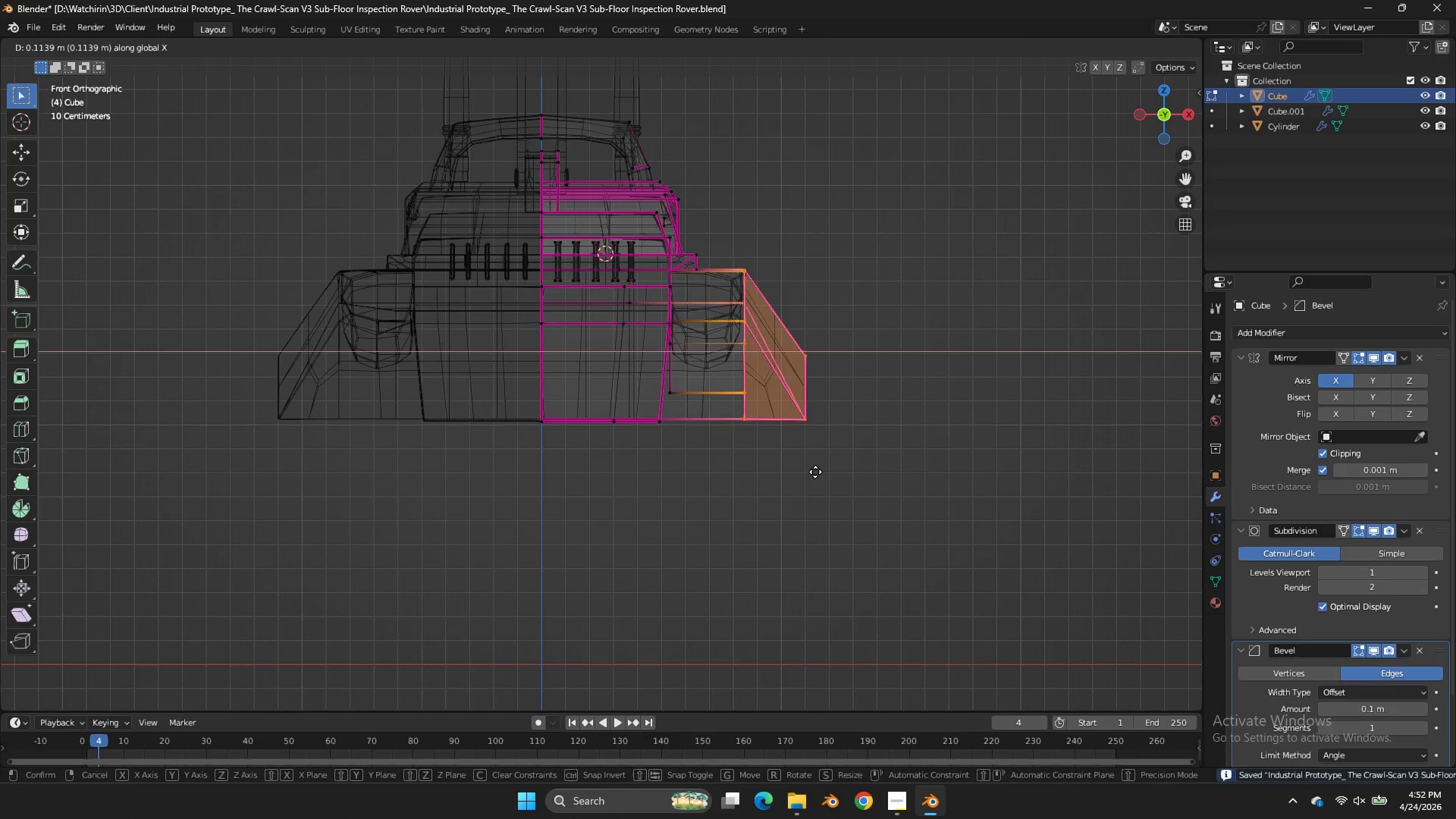 
left_click_drag(start_coordinate=[815, 472], to_coordinate=[822, 385])
 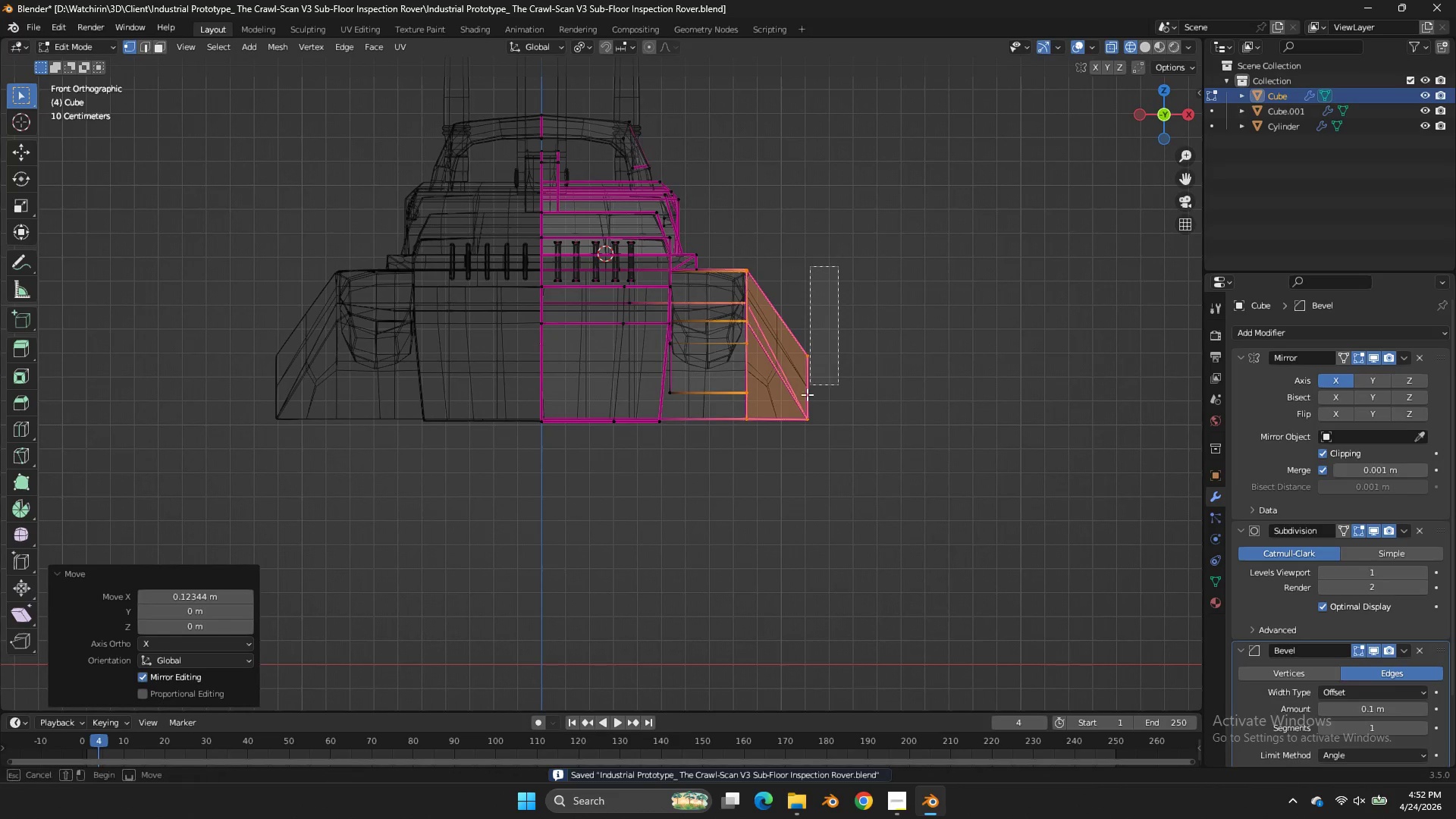 
left_click_drag(start_coordinate=[838, 266], to_coordinate=[784, 475])
 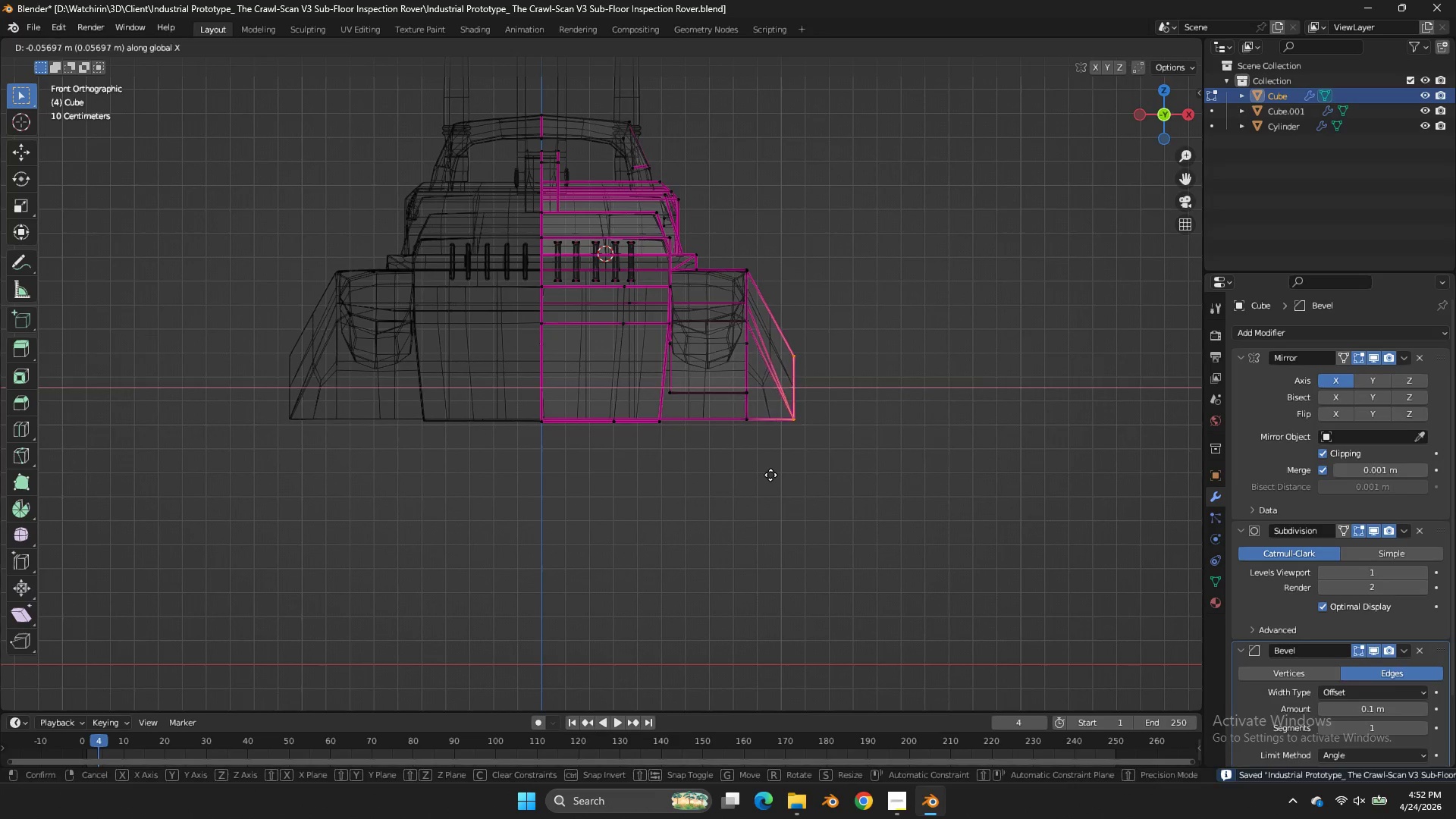 
left_click([770, 475])
 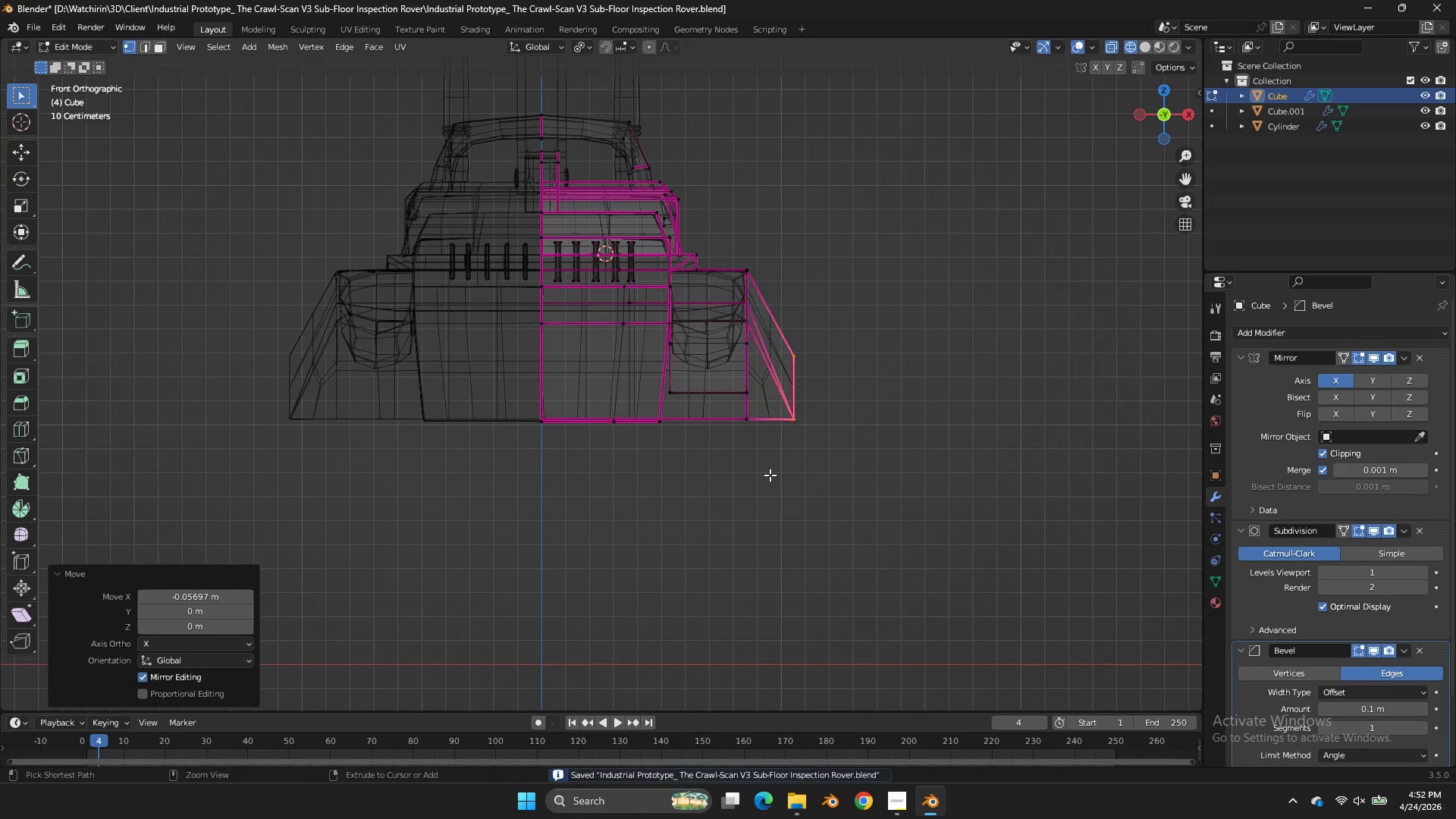 
key(Control+S)
 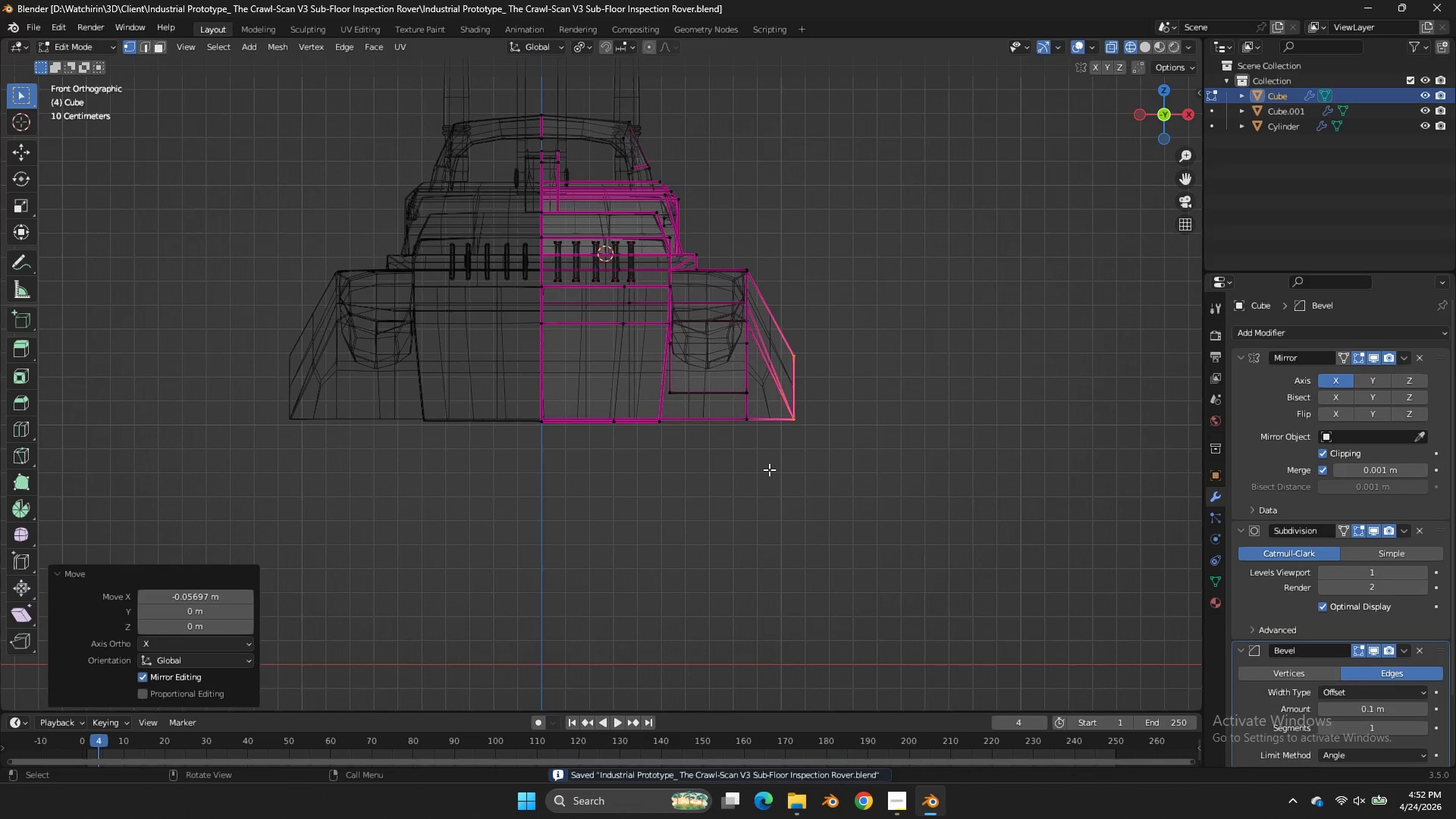 
key(Tab)
 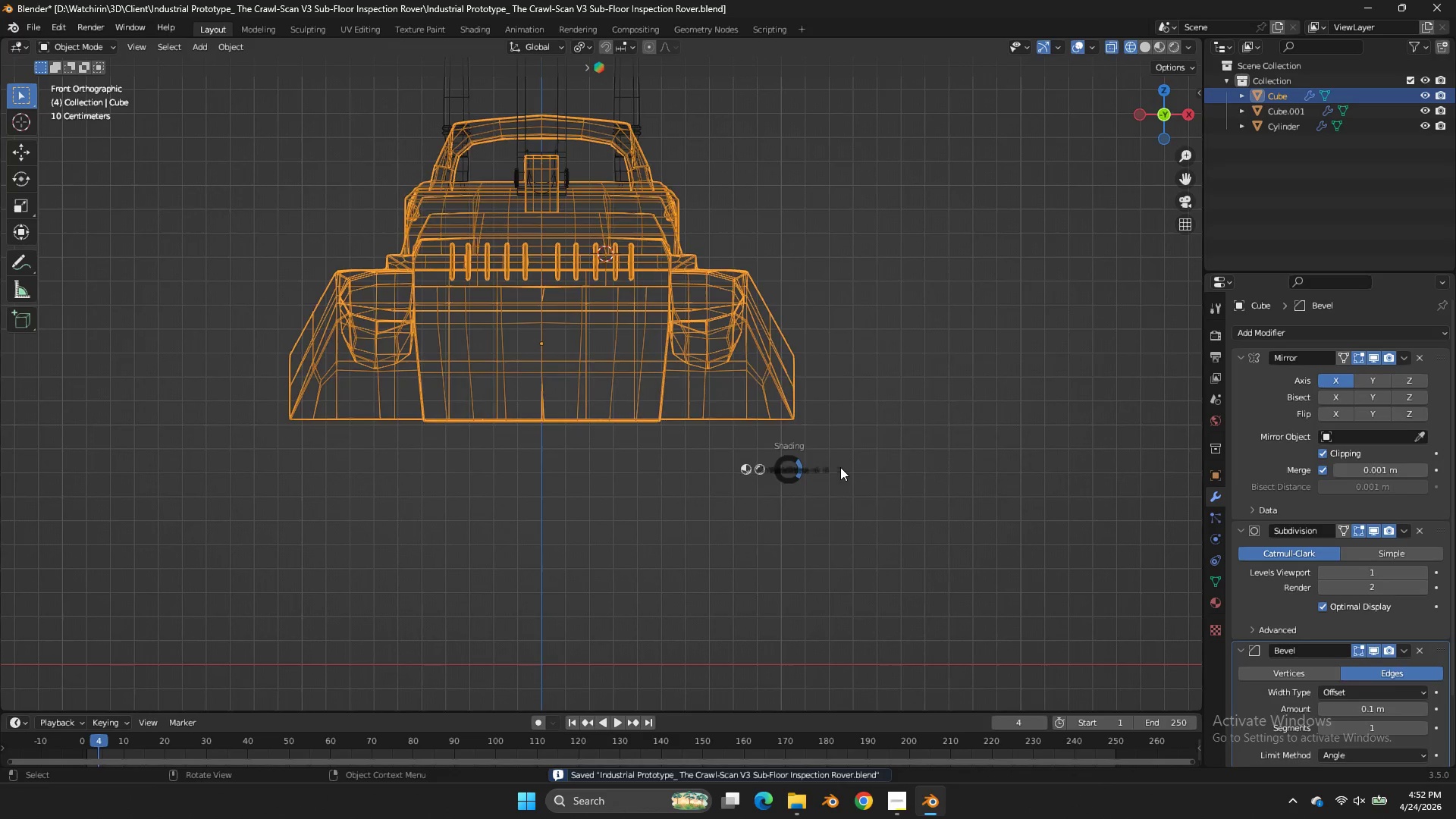 
key(Z)
 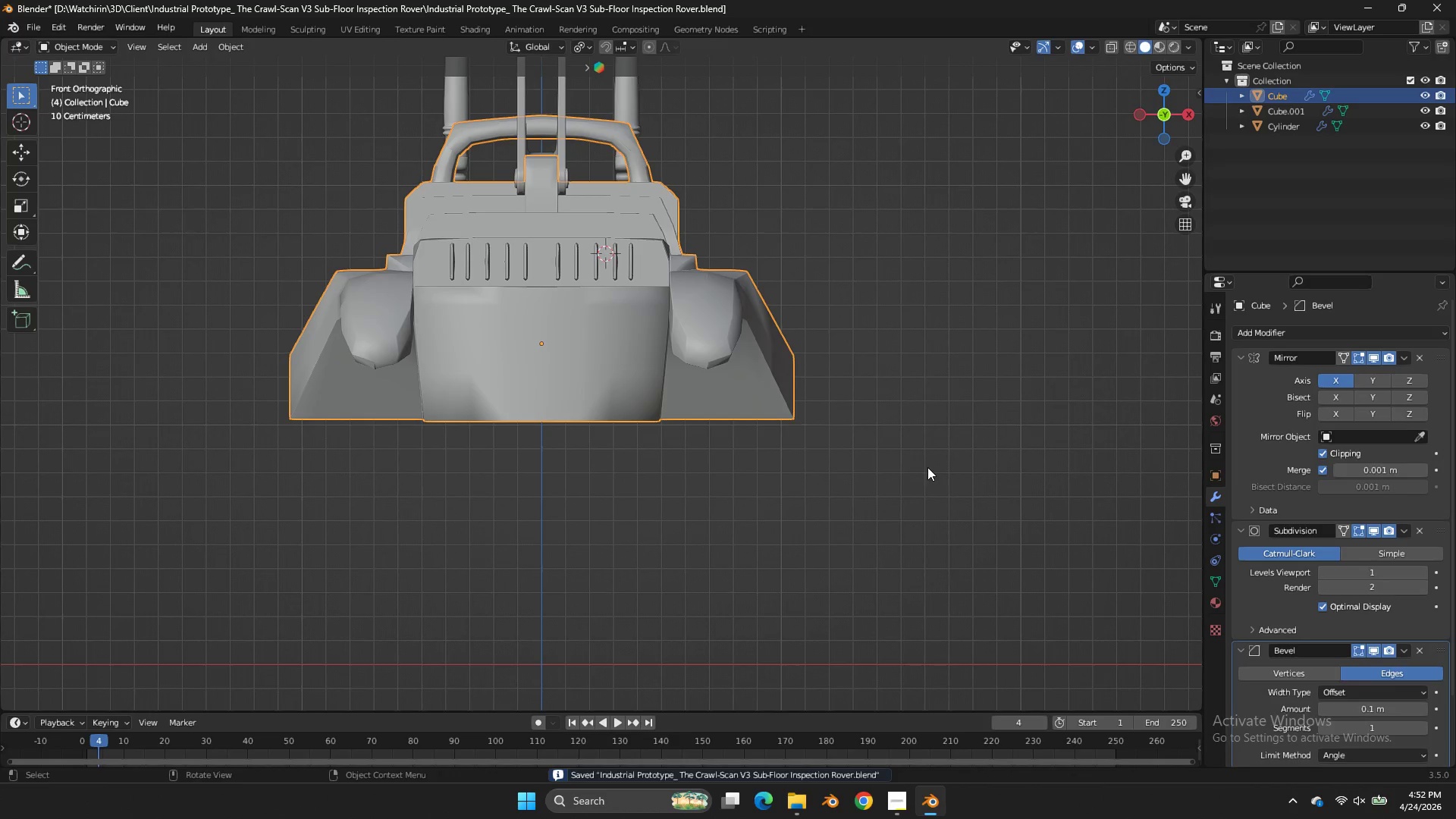 
key(Control+ControlLeft)
 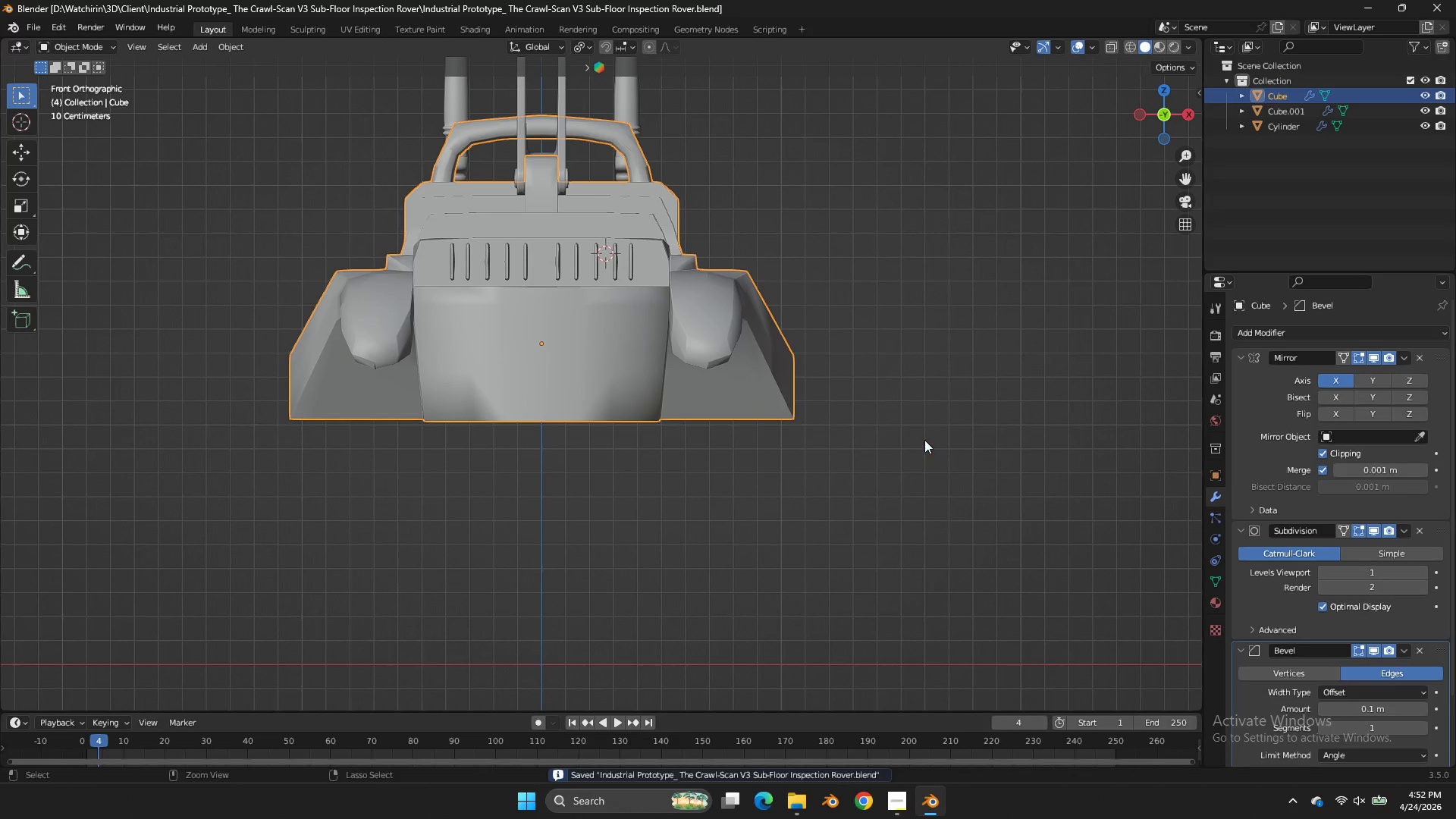 
key(Control+S)
 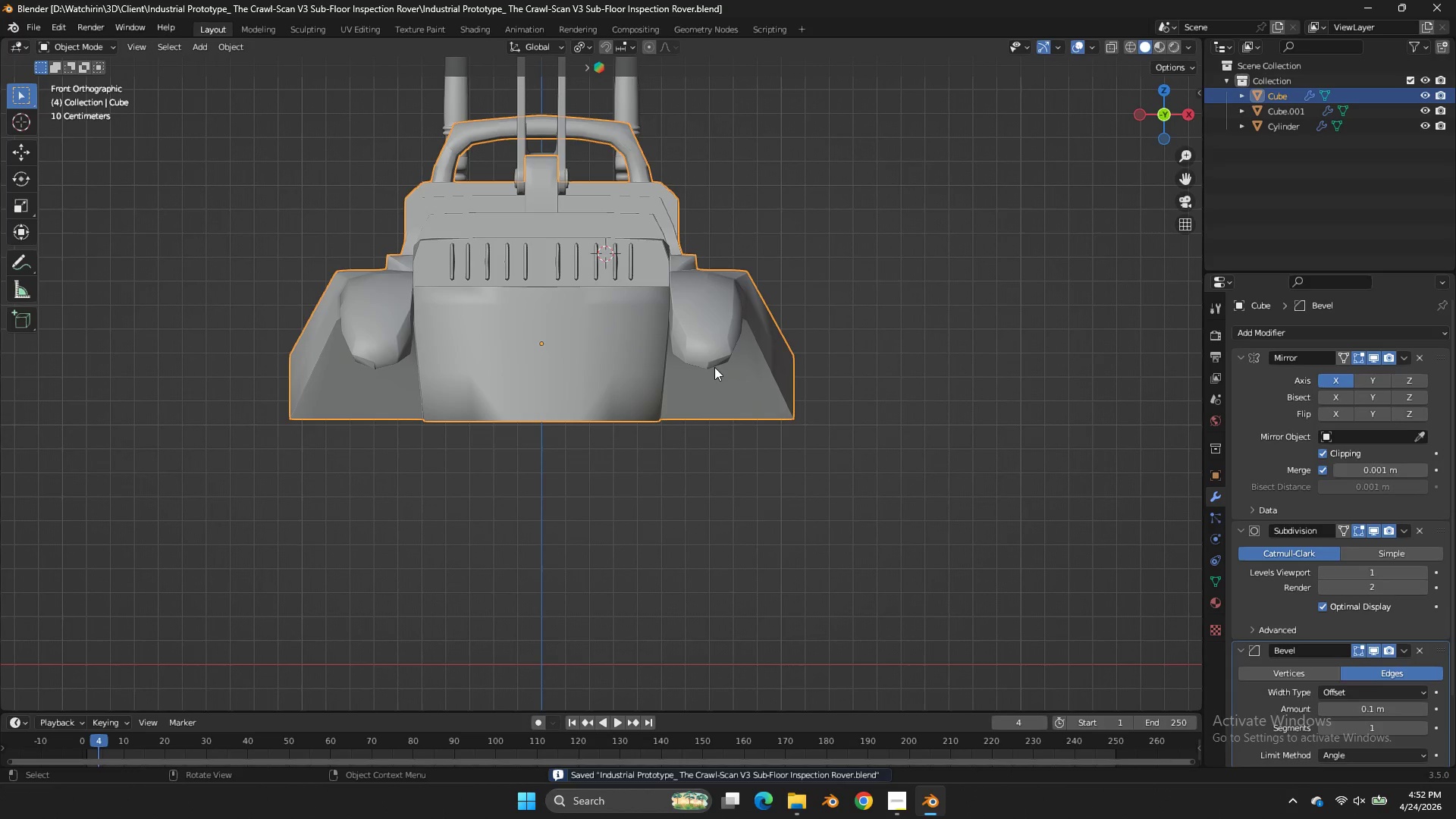 
left_click([711, 347])
 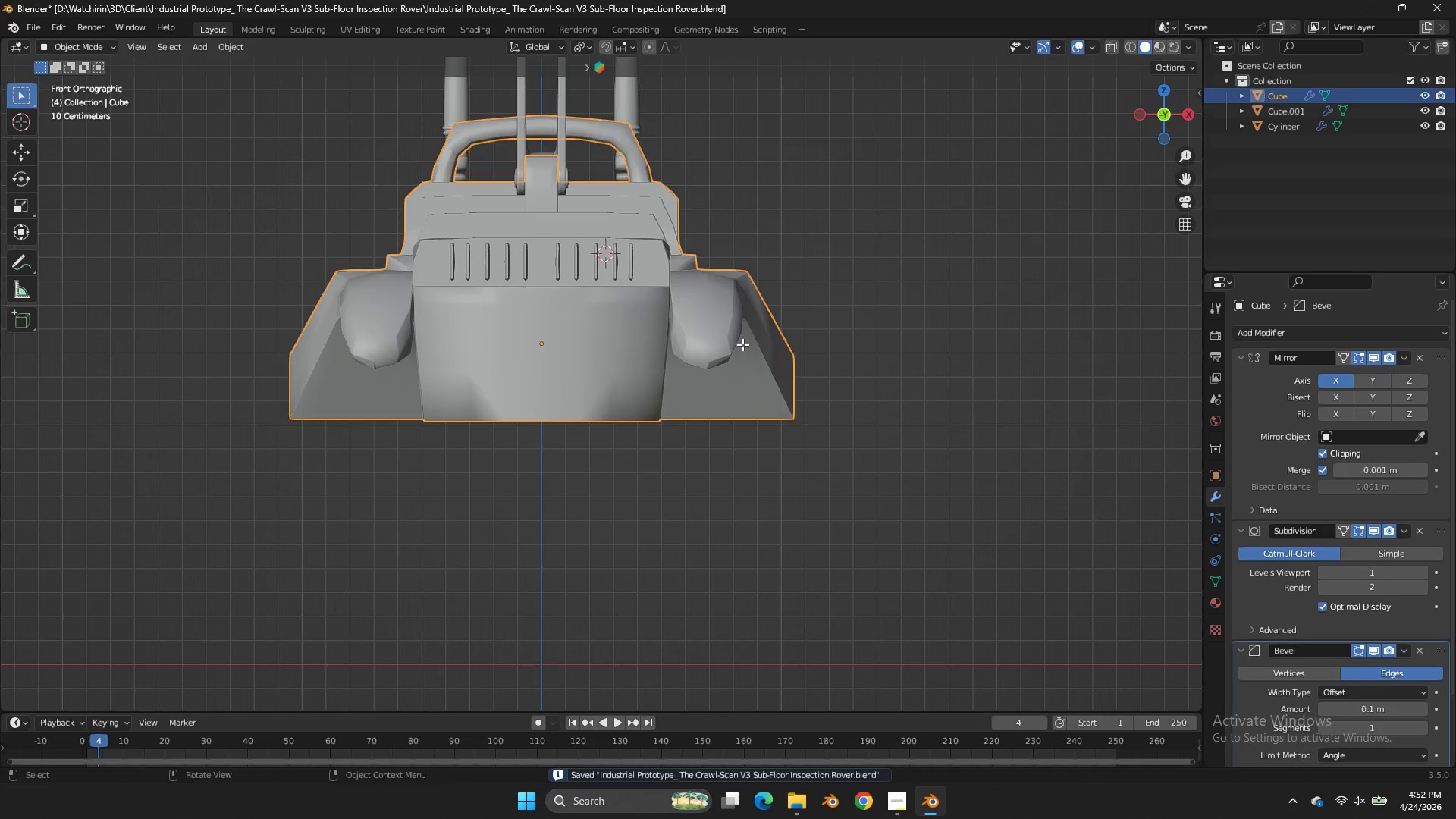 
key(Tab)
 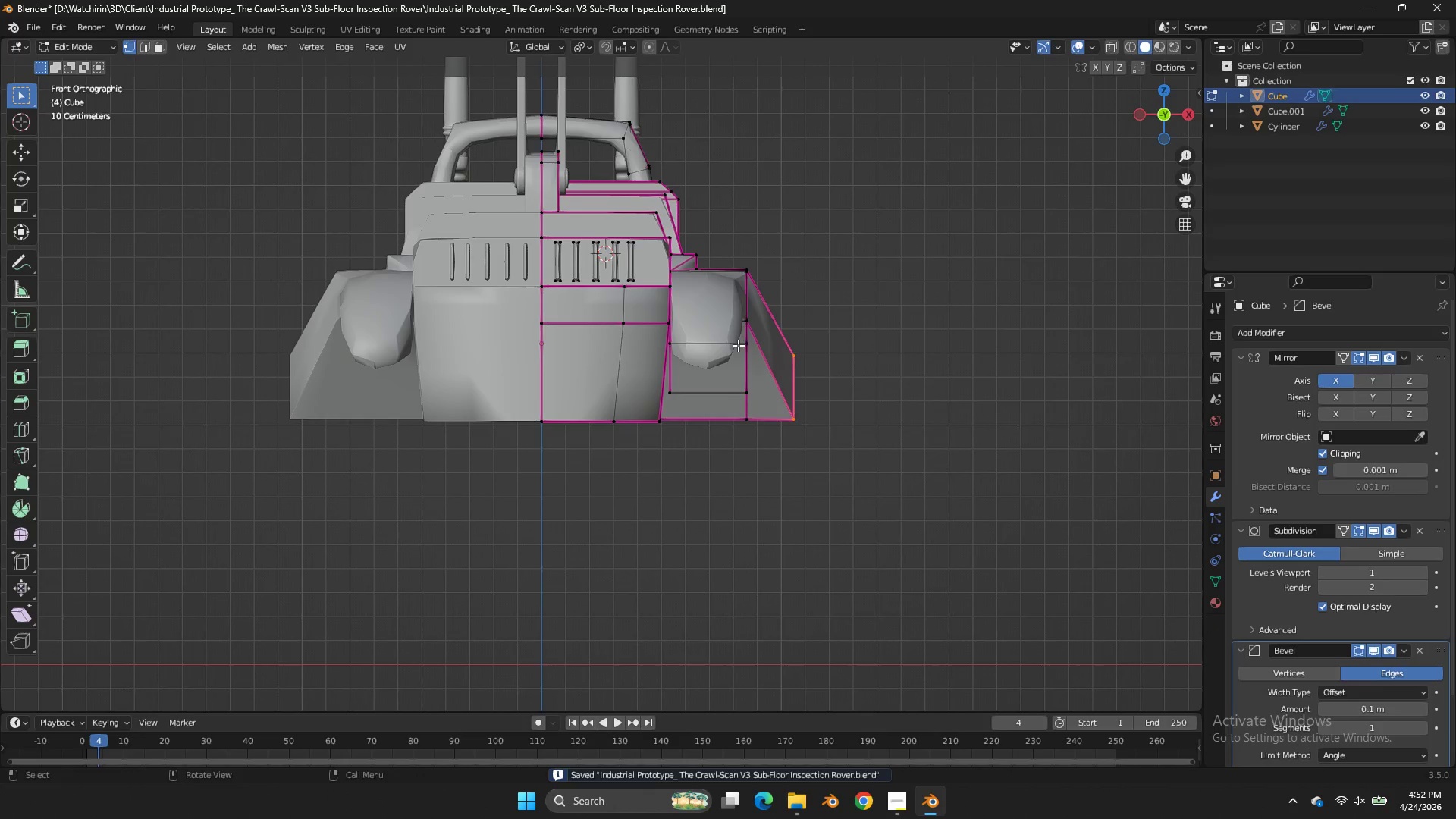 
hold_key(key=AltLeft, duration=0.64)
 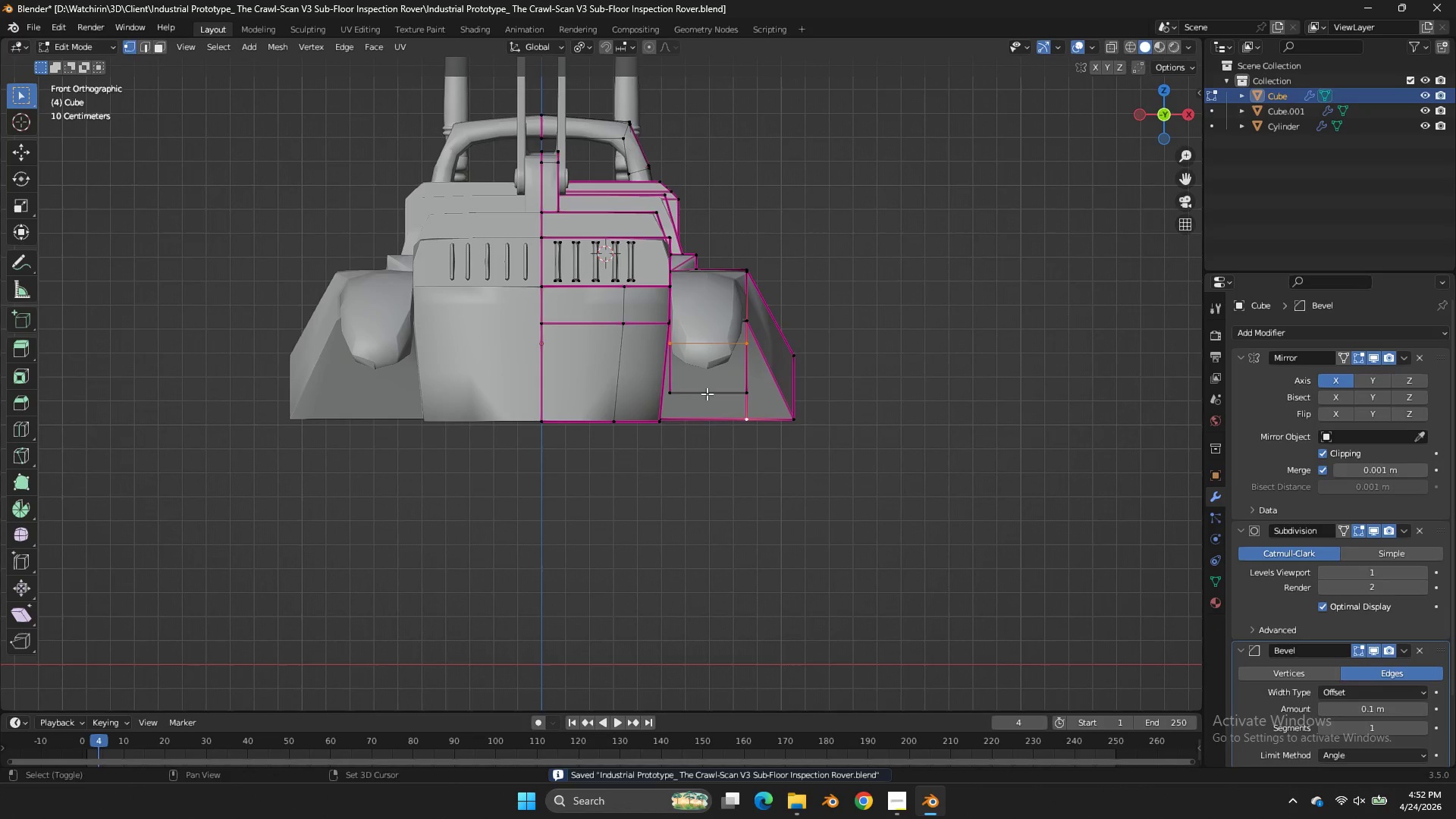 
hold_key(key=ShiftLeft, duration=0.72)
left_click([714, 397])
 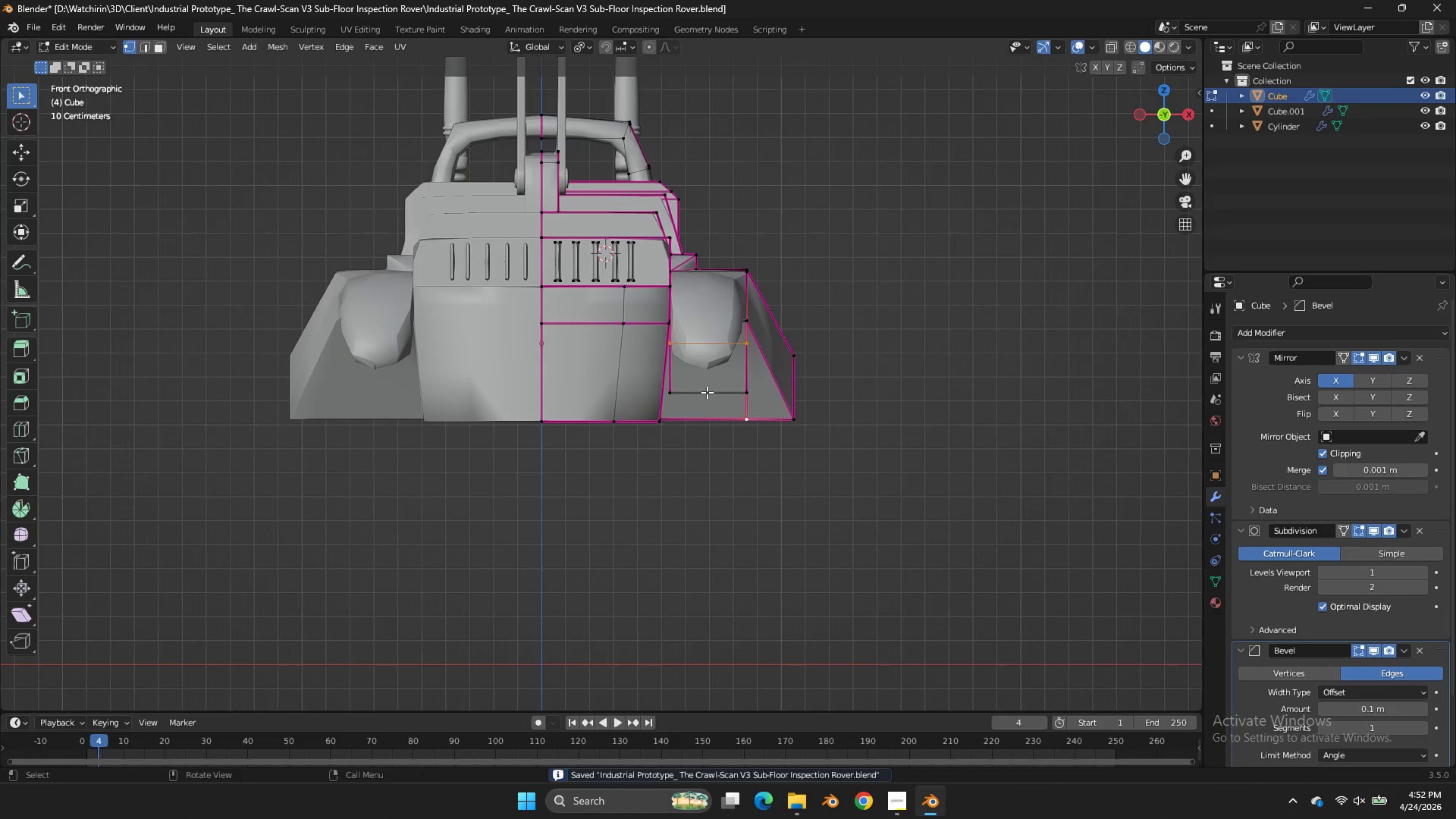 
key(Control+ControlLeft)
 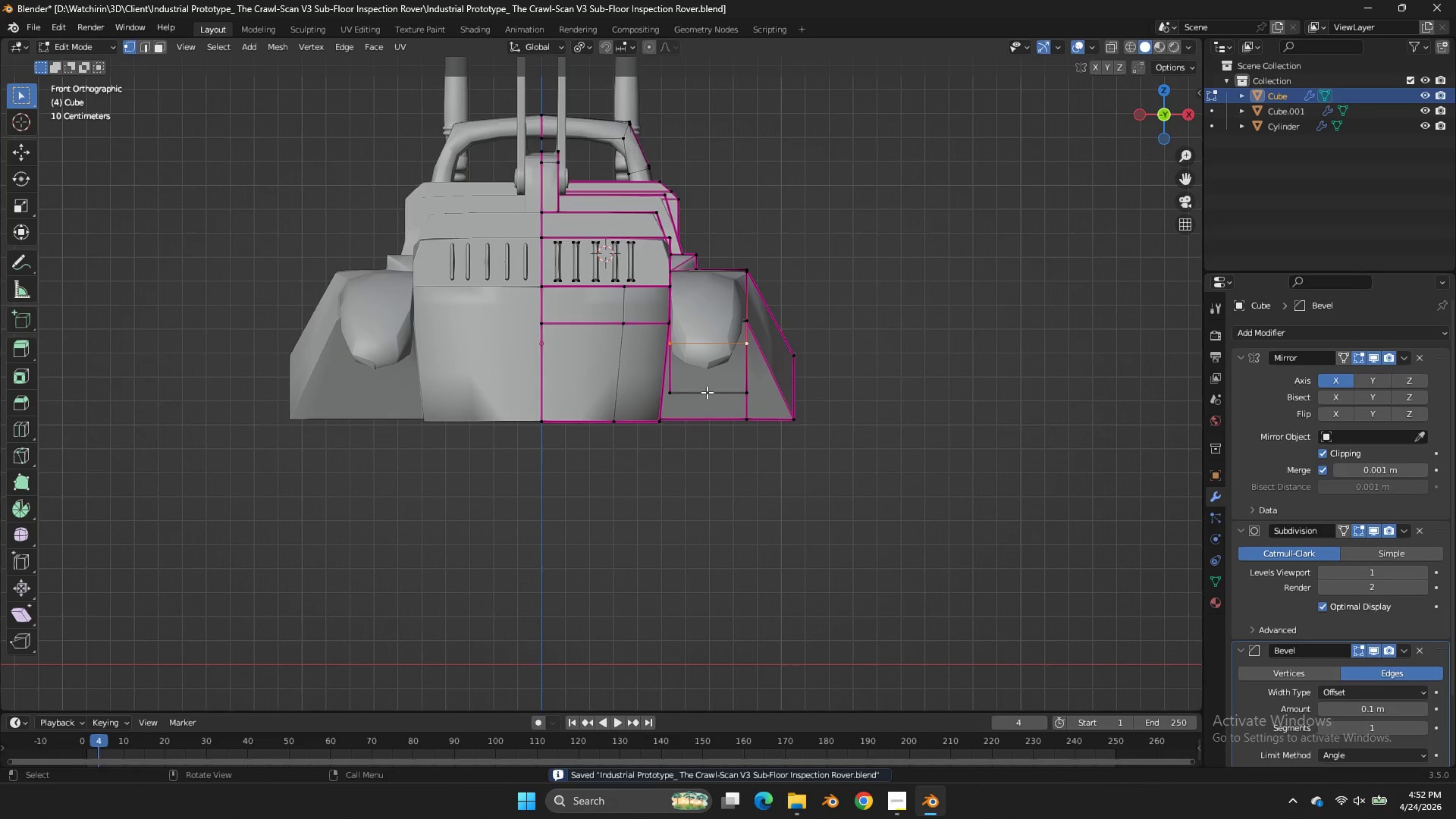 
key(Control+Z)
 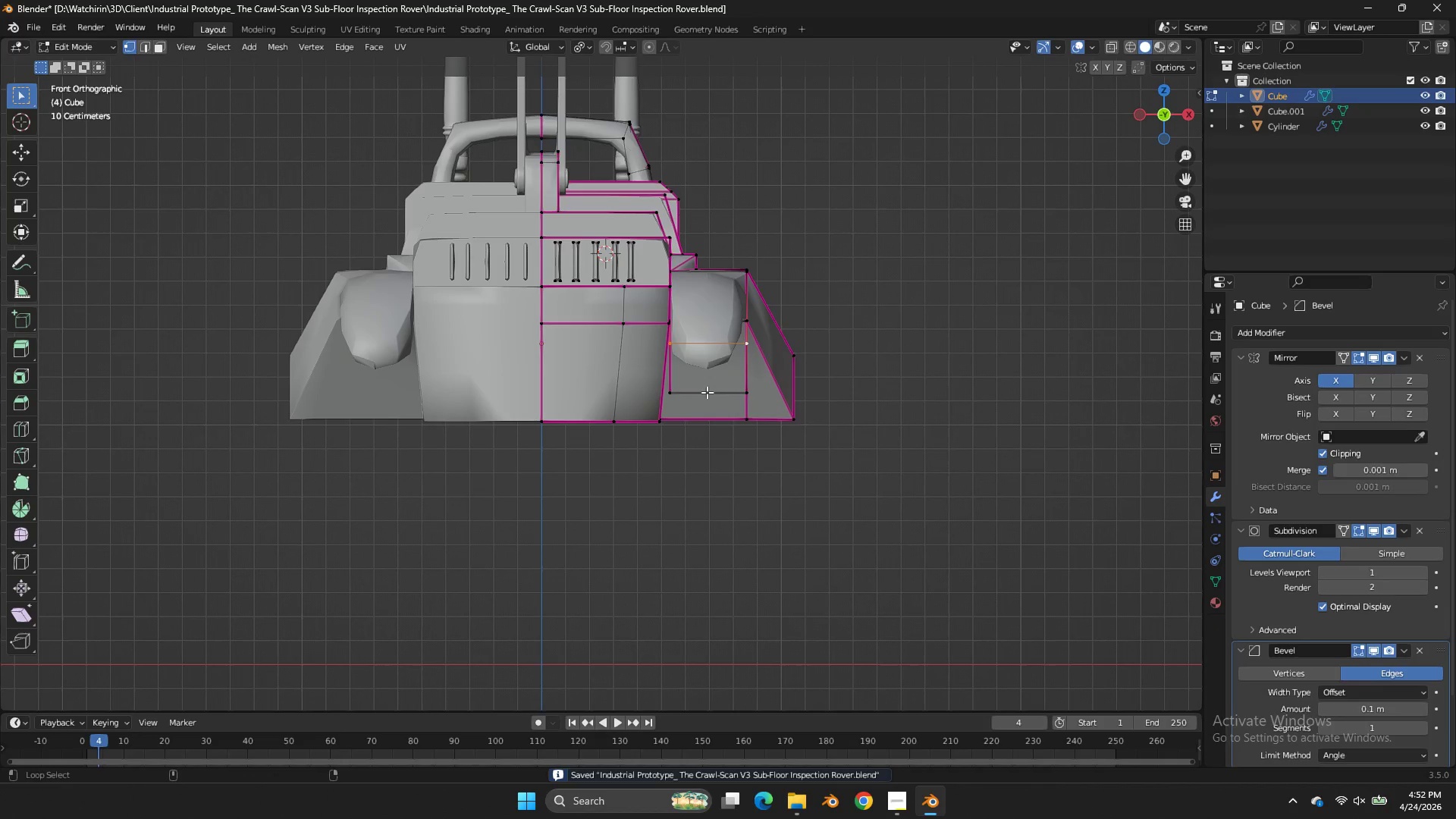 
hold_key(key=AltLeft, duration=0.31)
left_click([707, 392])
 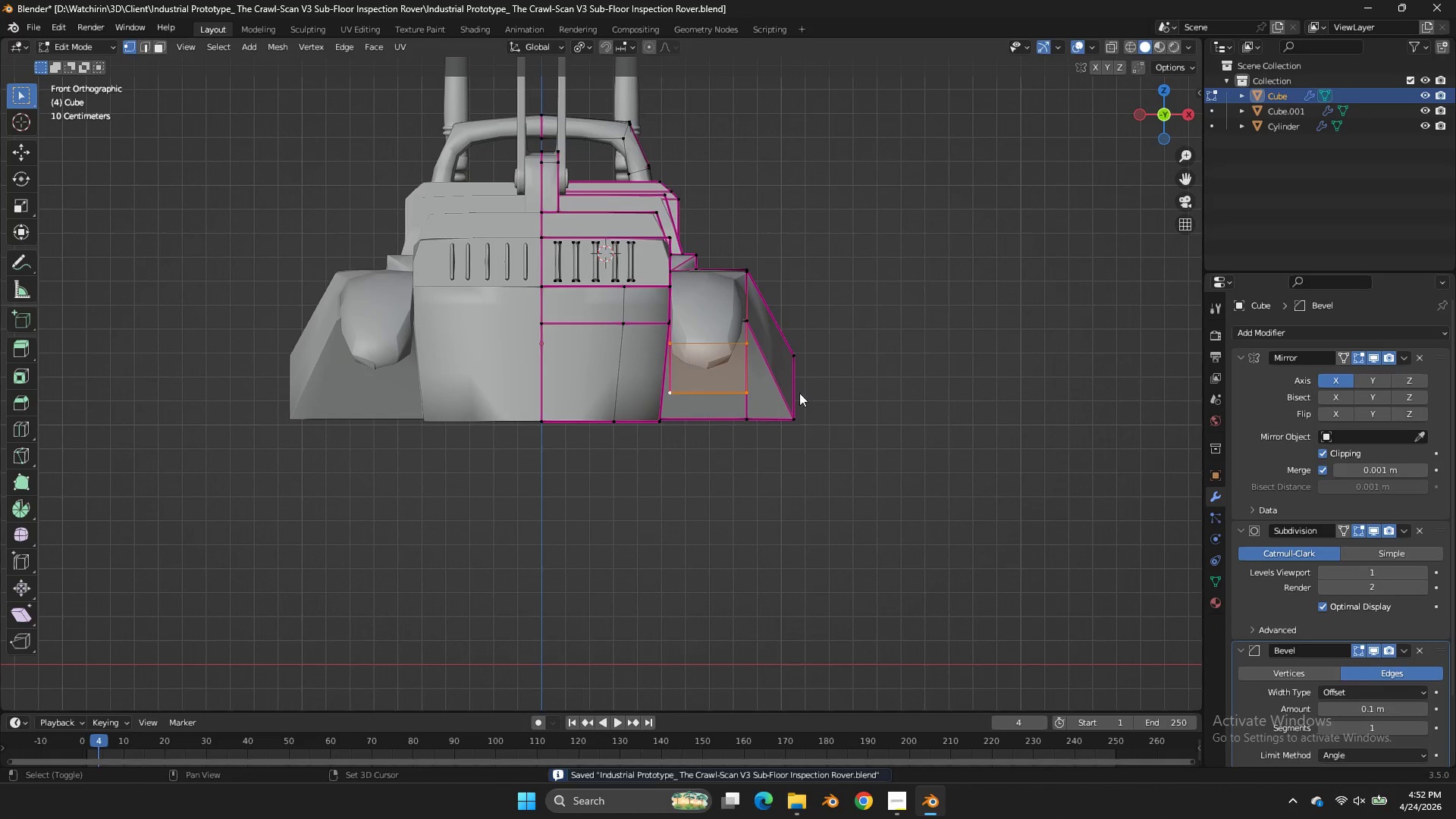 
key(Shift+E)
 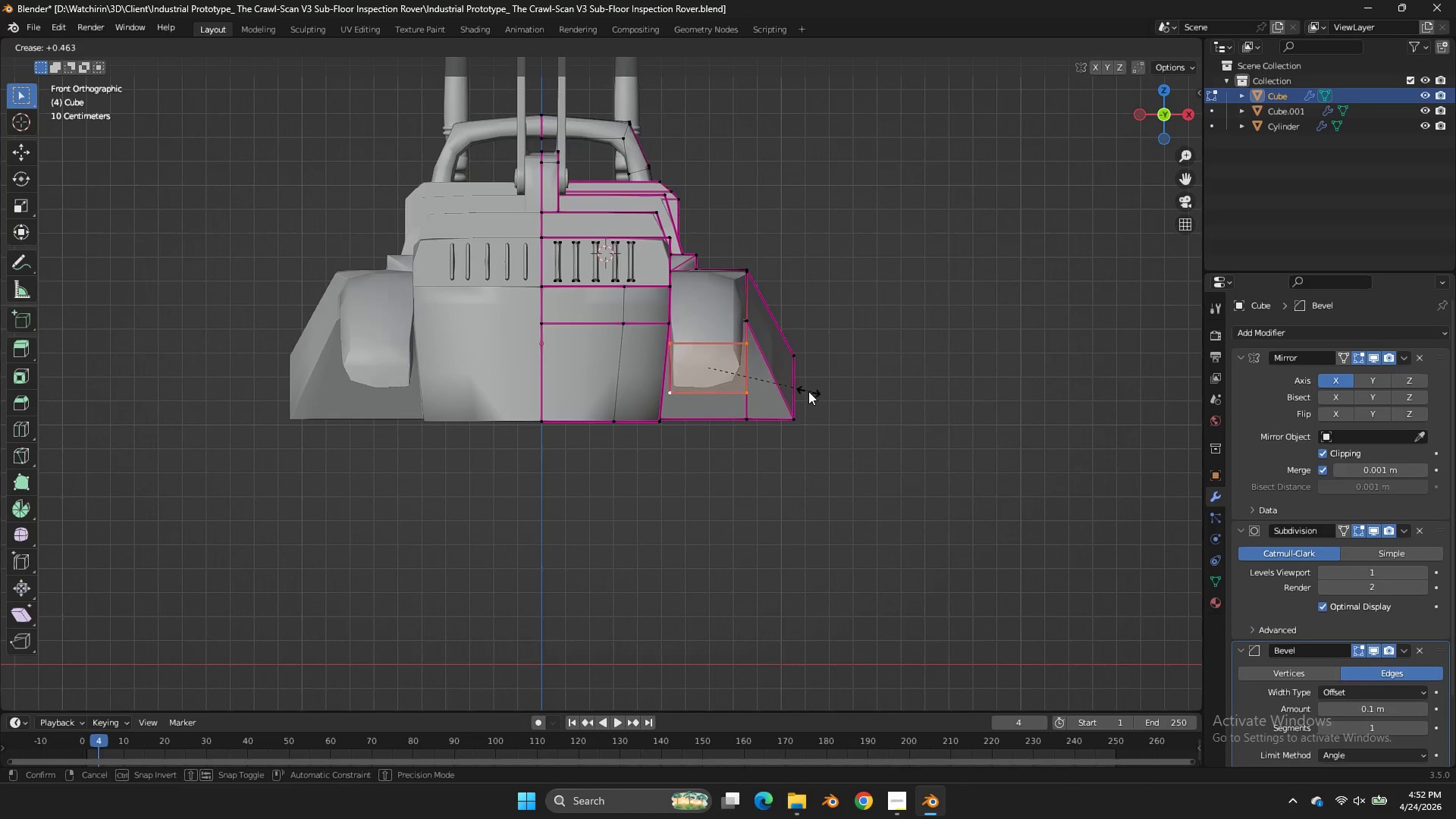 
left_click([808, 391])
 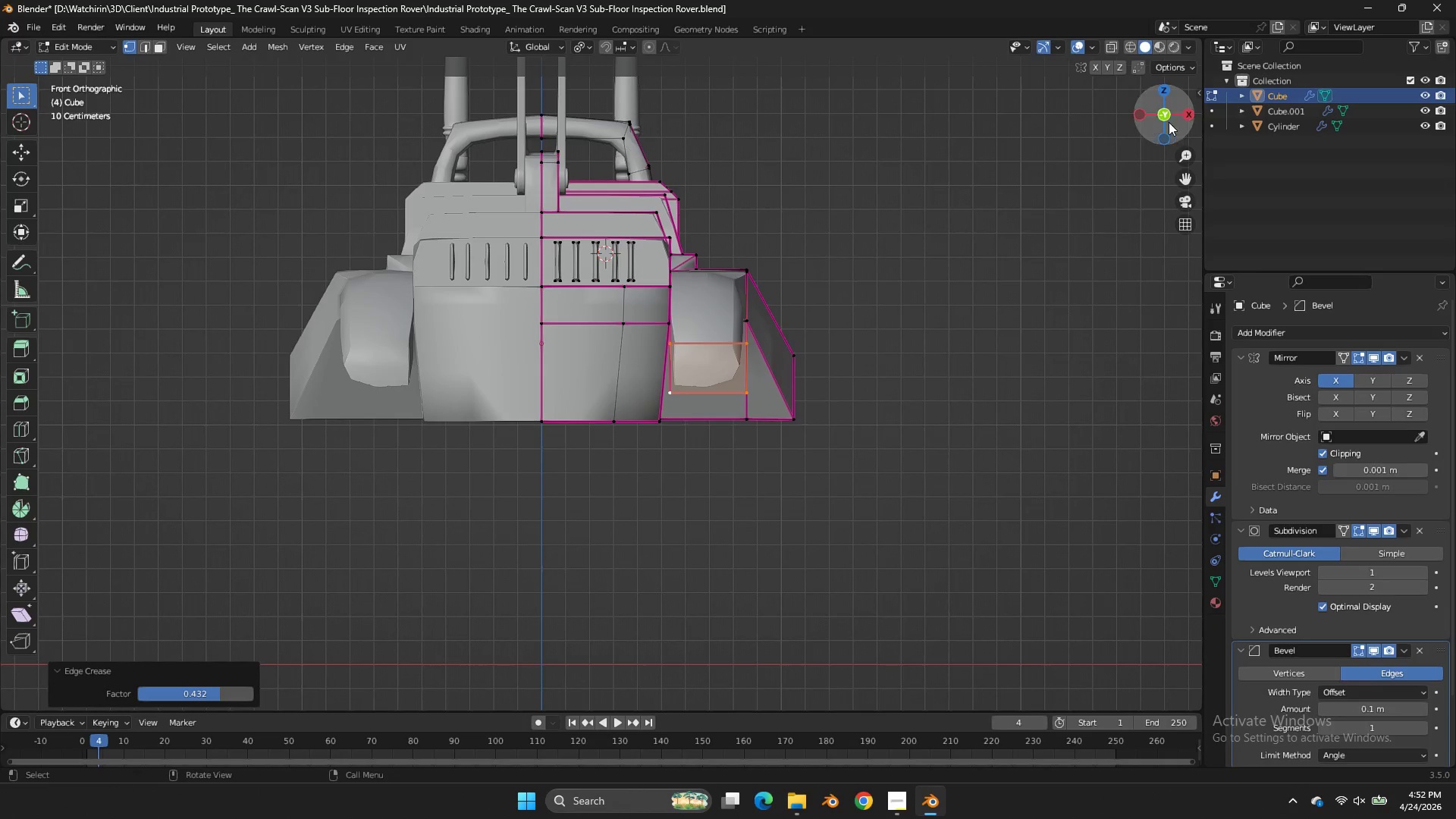 
left_click_drag(start_coordinate=[1188, 126], to_coordinate=[1116, 156])
 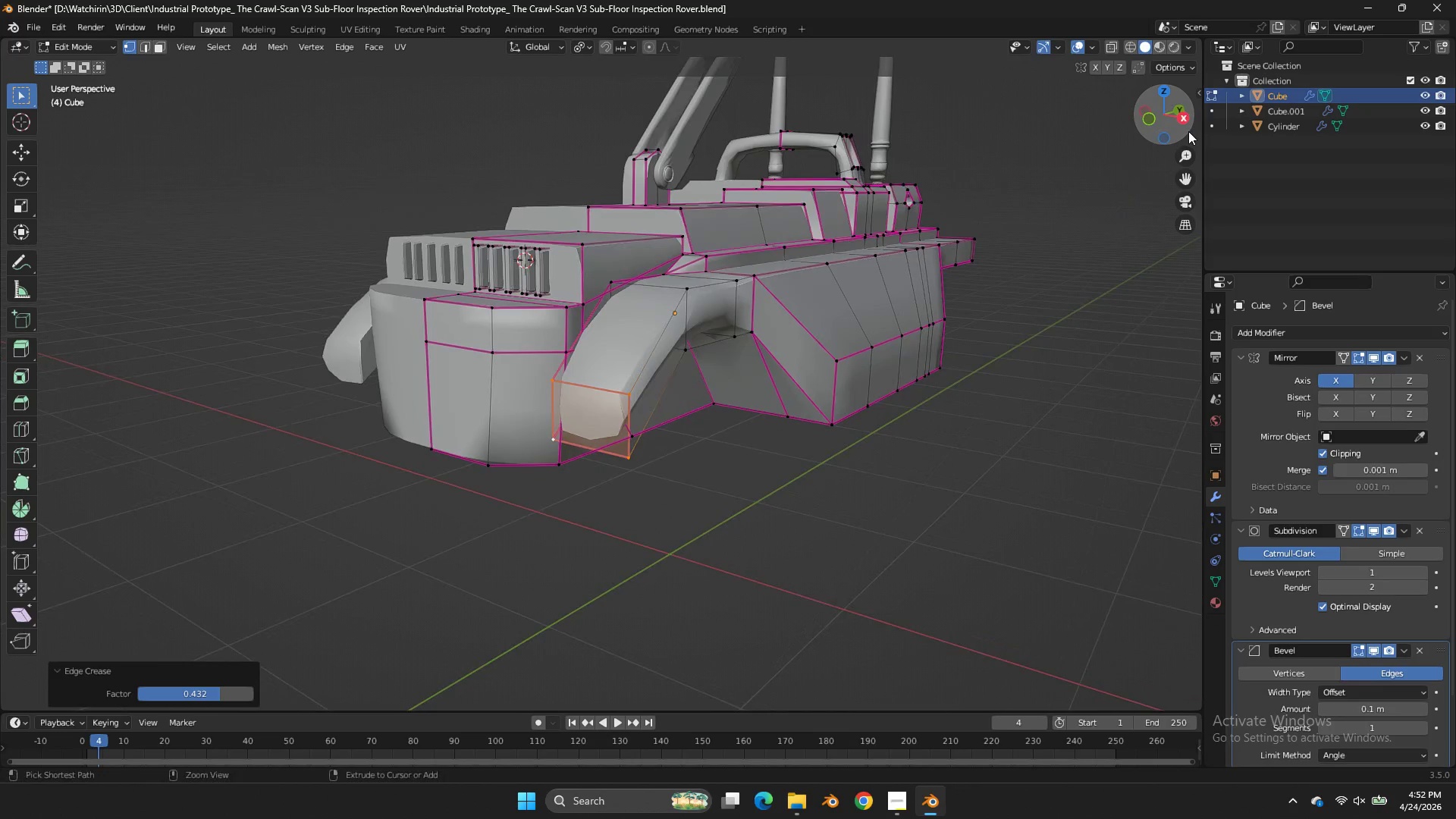 
key(Control+Z)
 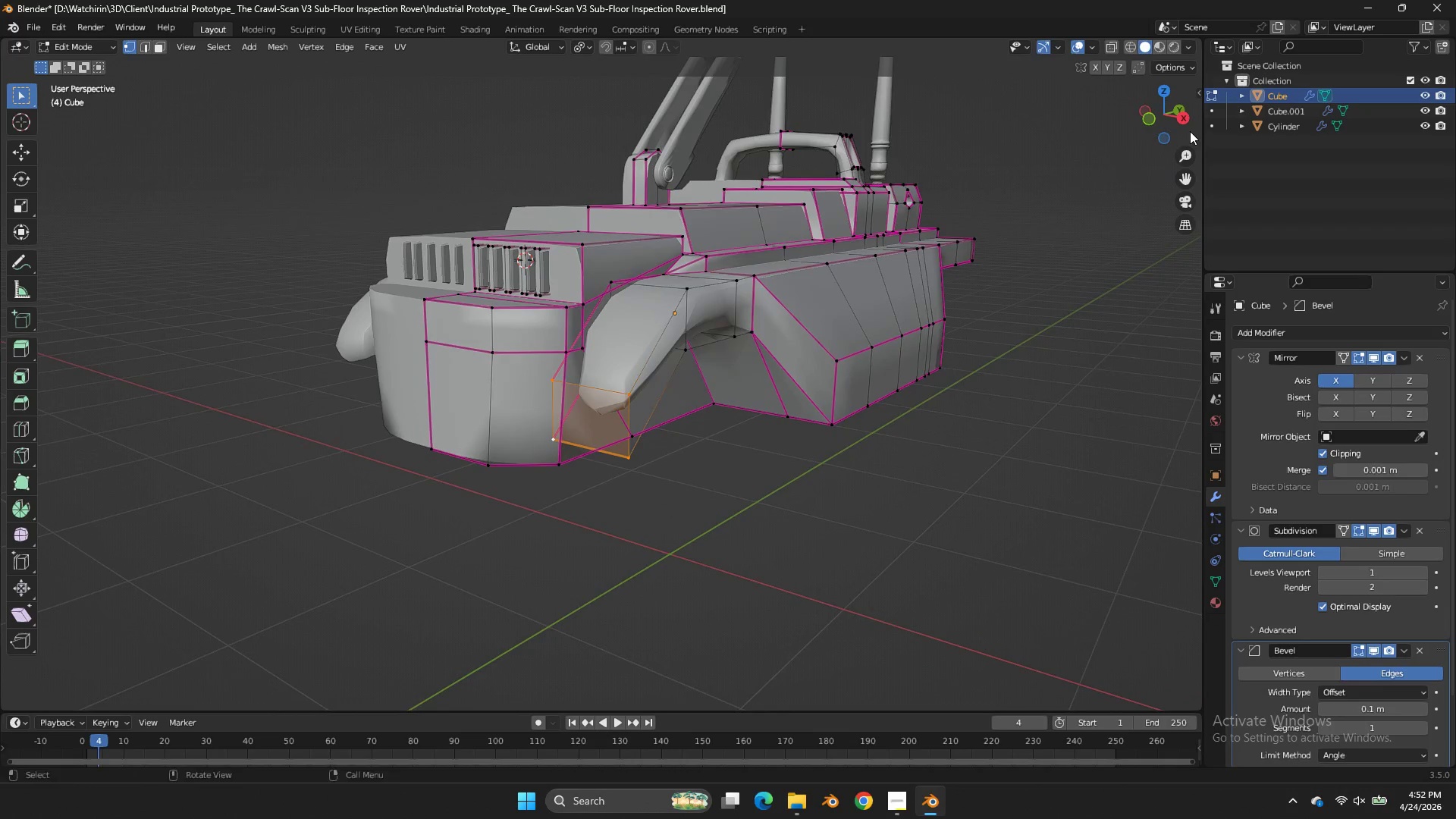 
left_click_drag(start_coordinate=[1190, 131], to_coordinate=[1236, 130])
 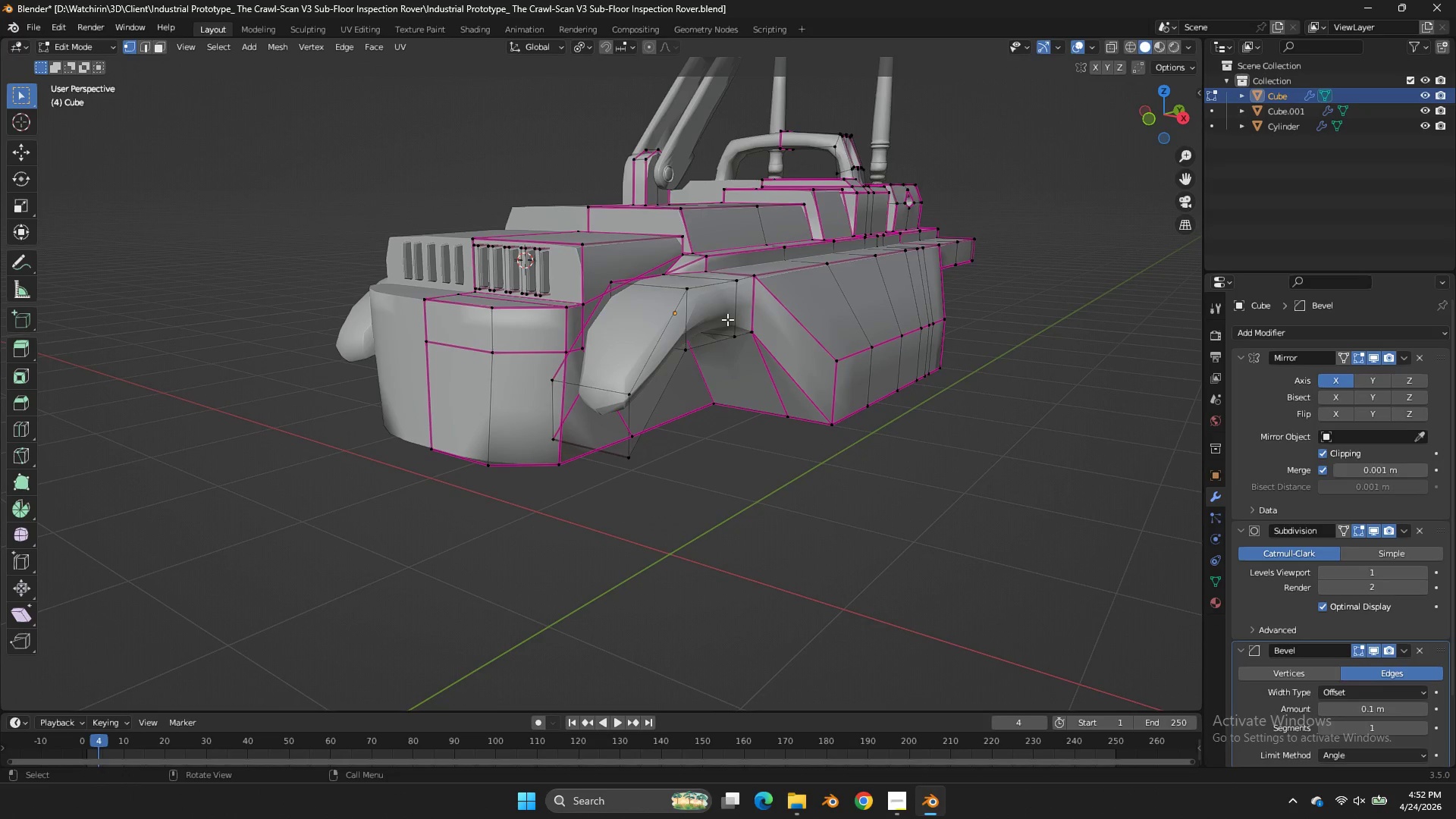 
key(Control+ControlLeft)
 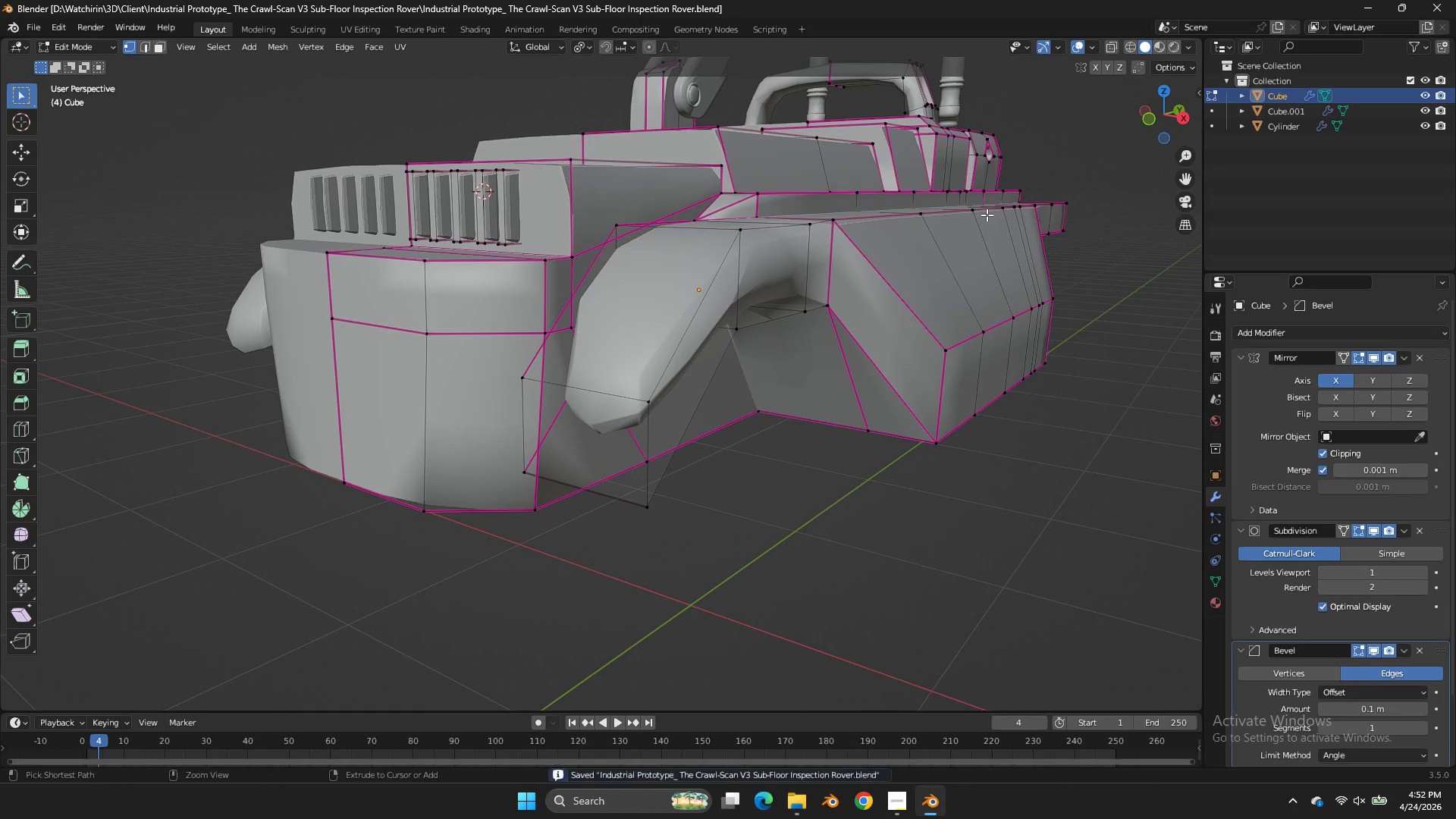 
key(Control+S)
 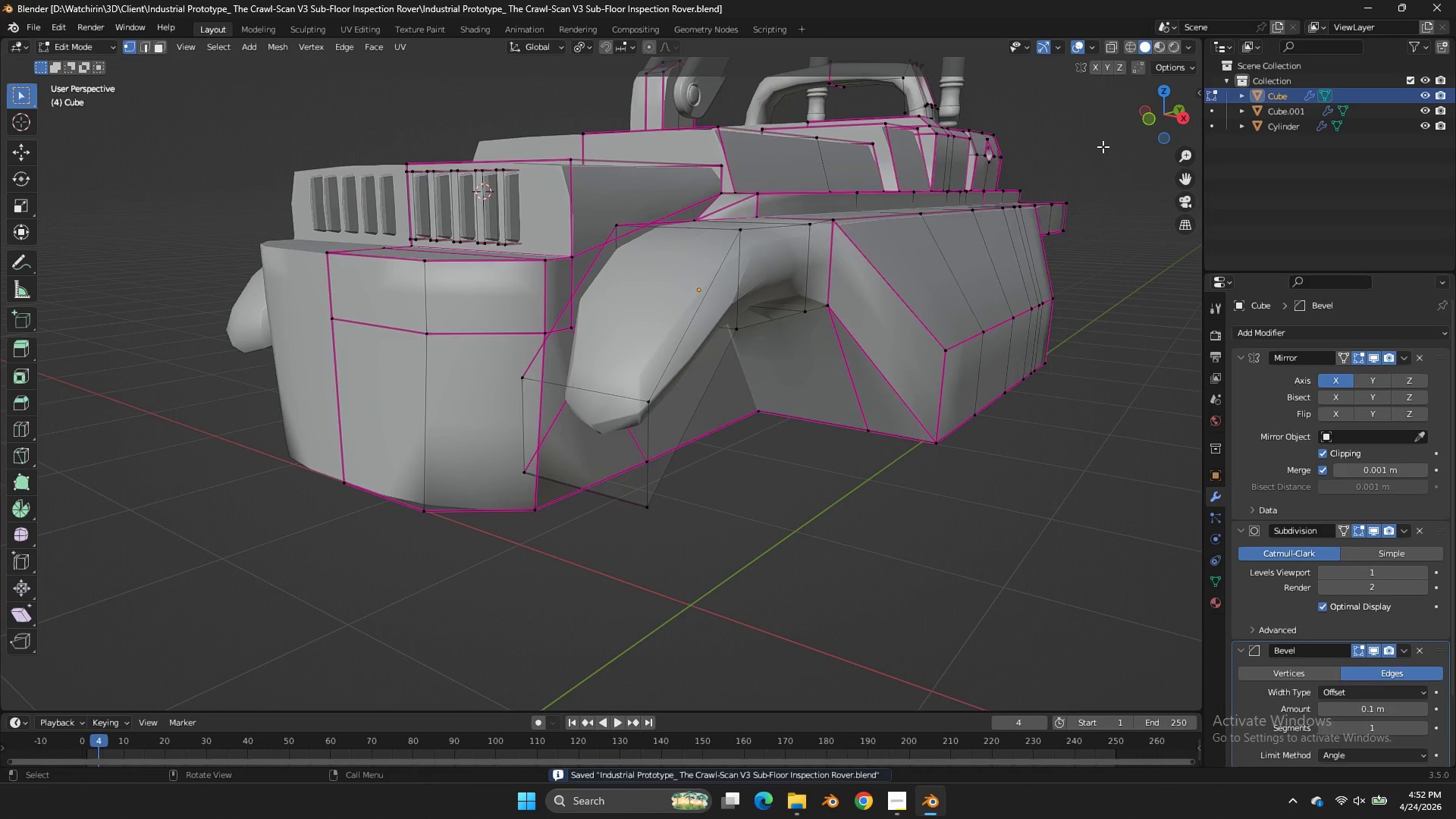 
scroll: coordinate [727, 319], scroll_direction: up, amount: 2.0
 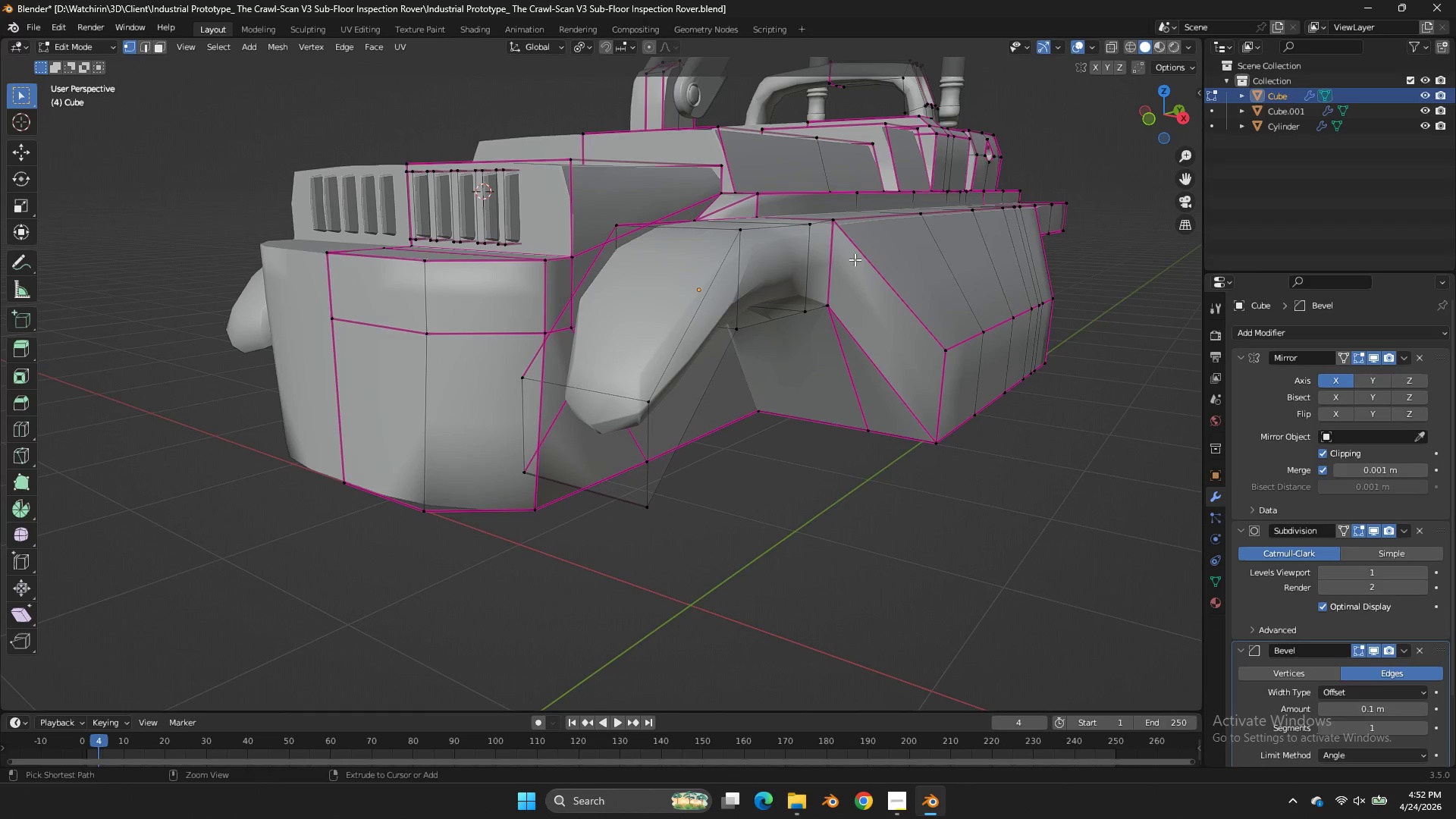 
key(Tab)
 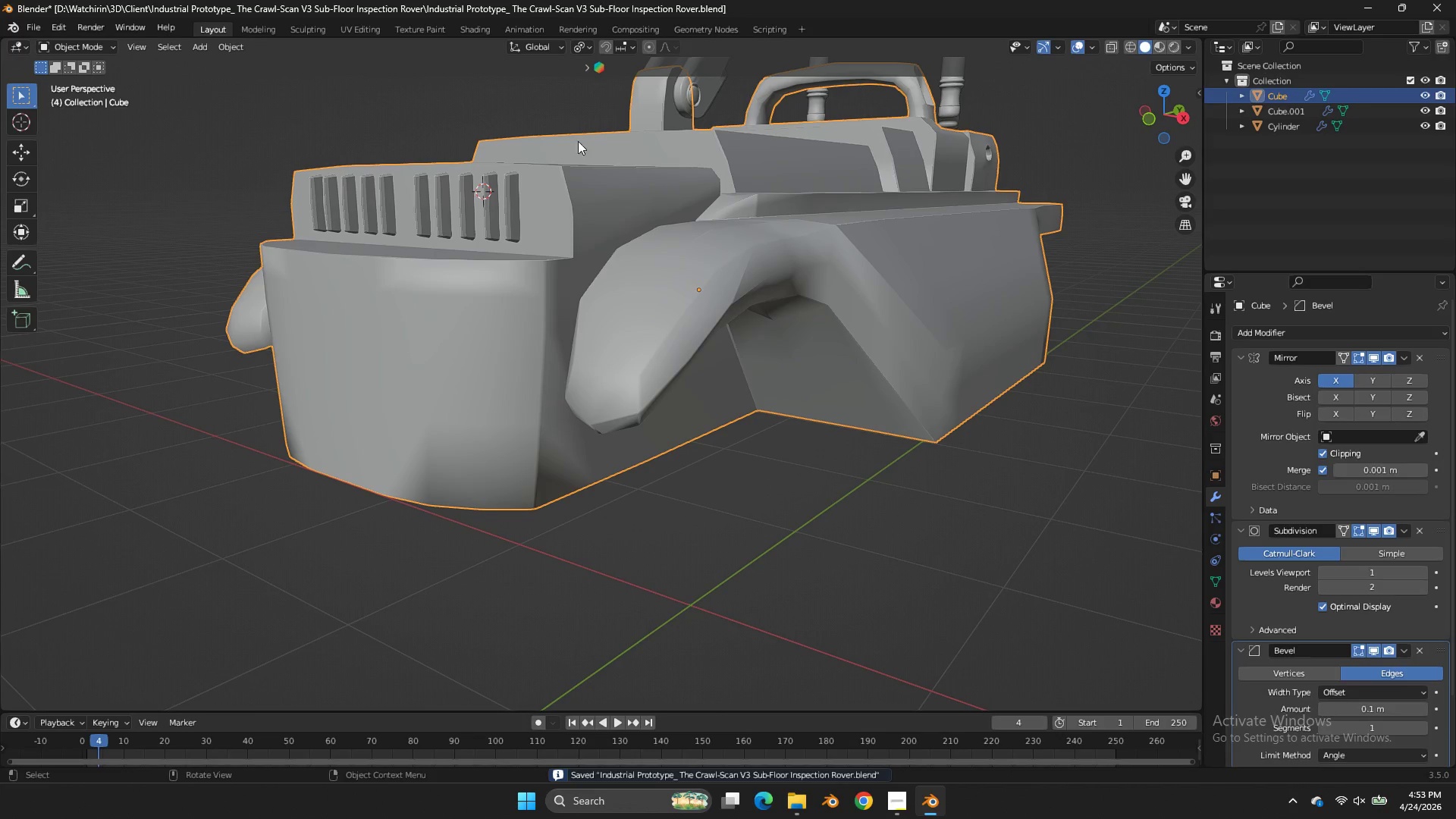 
key(Tab)
 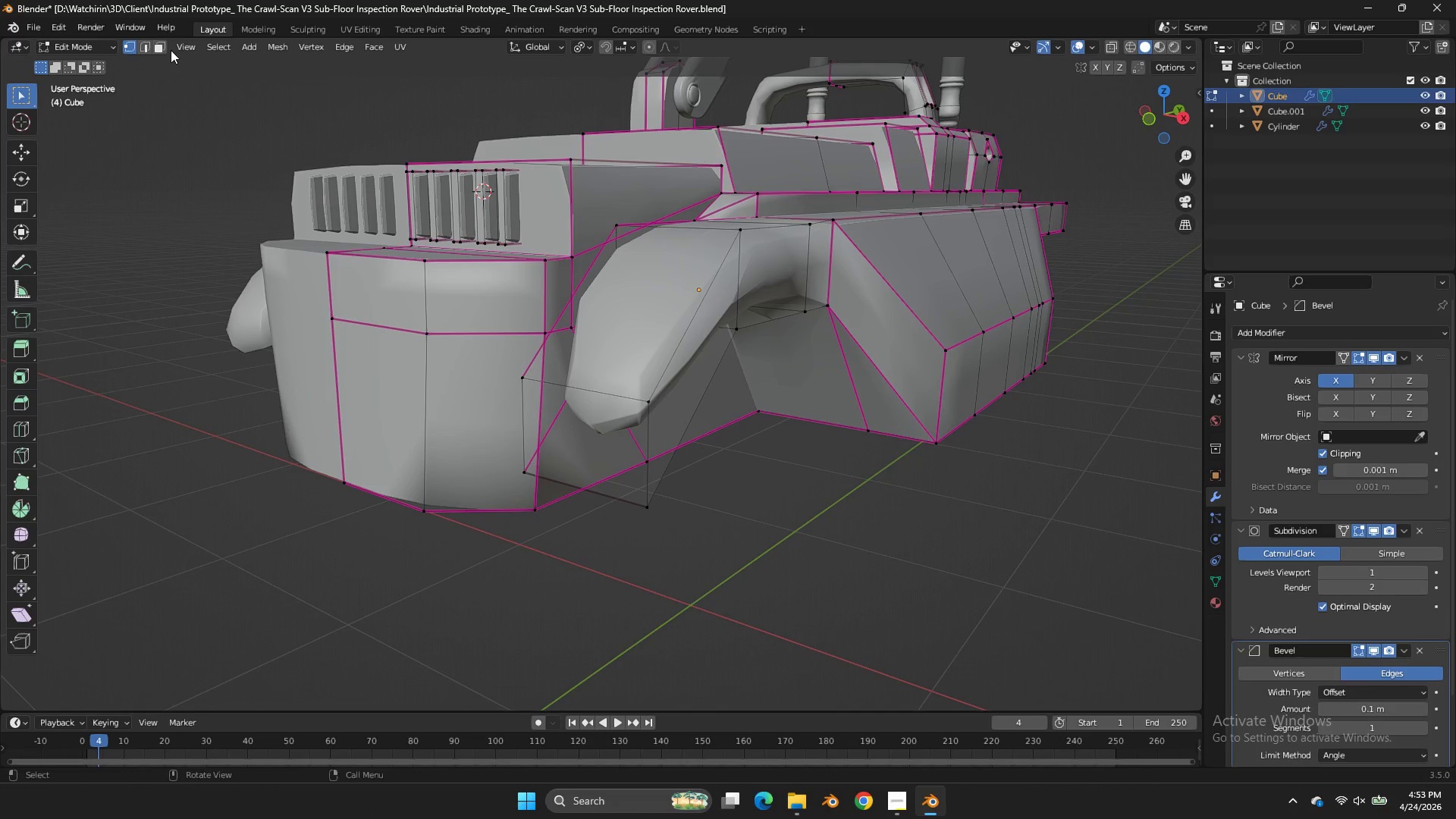 
left_click([168, 49])
 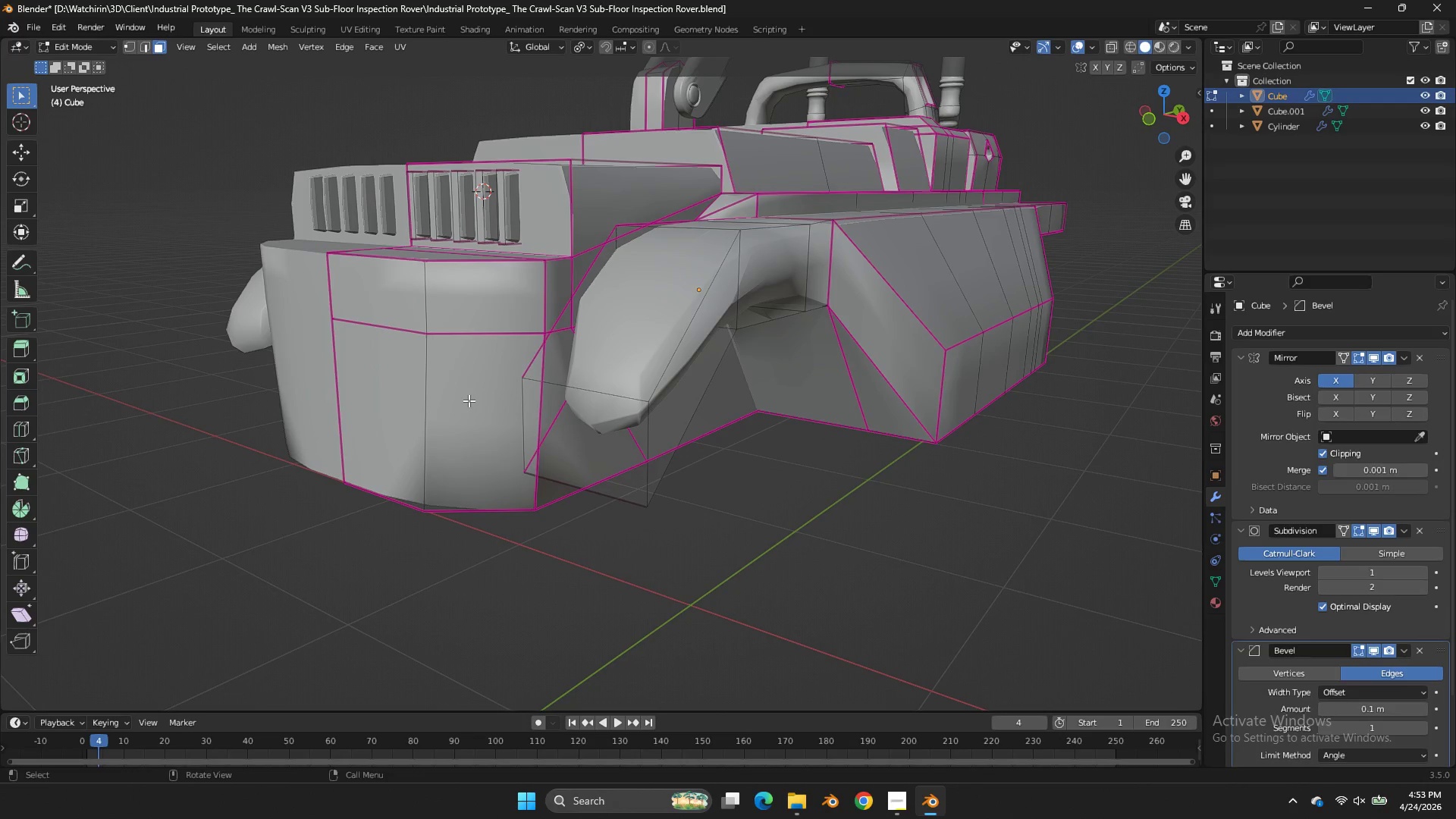 
left_click([469, 400])
 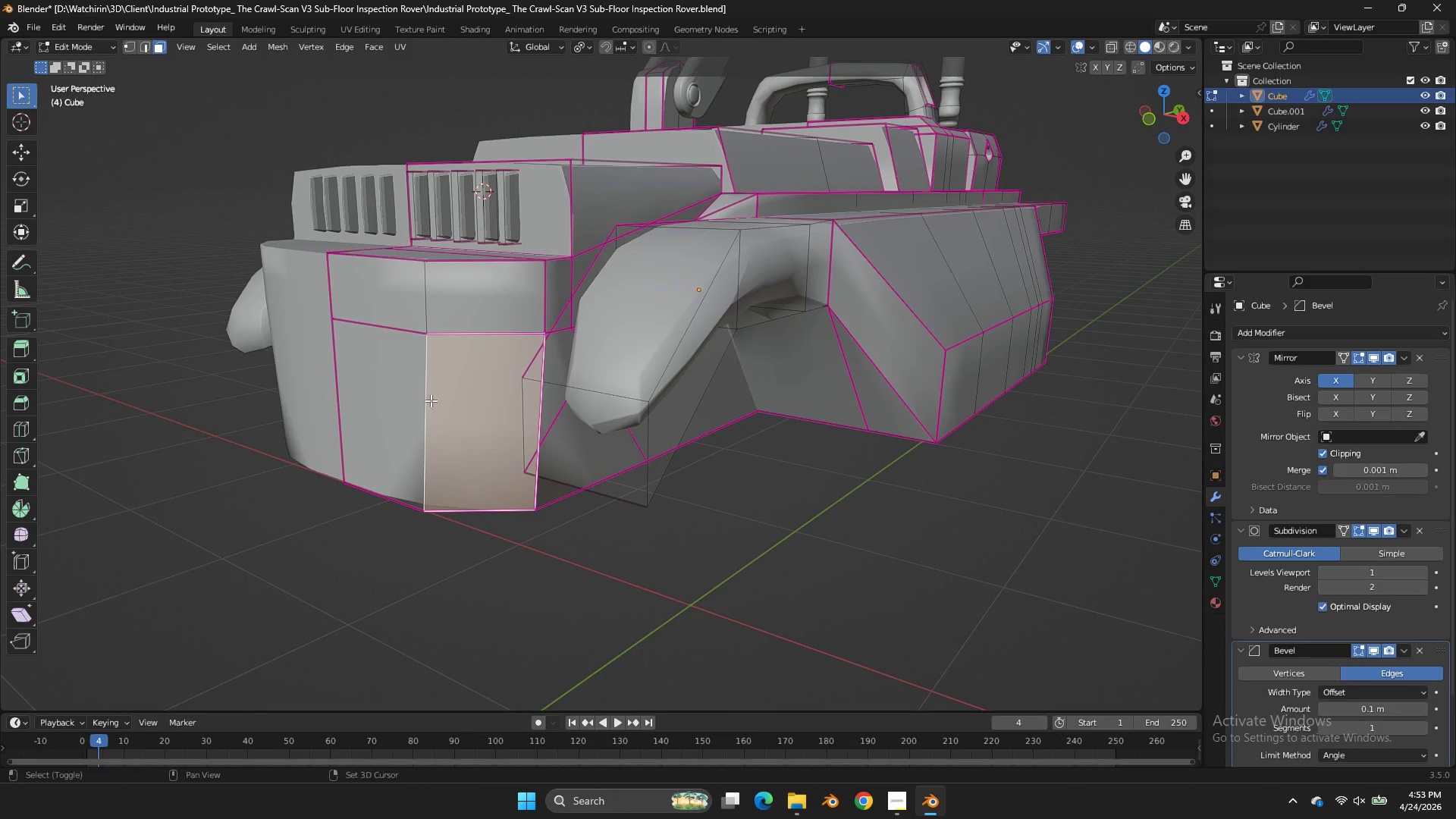 
hold_key(key=ShiftLeft, duration=0.81)
double_click([397, 400])
 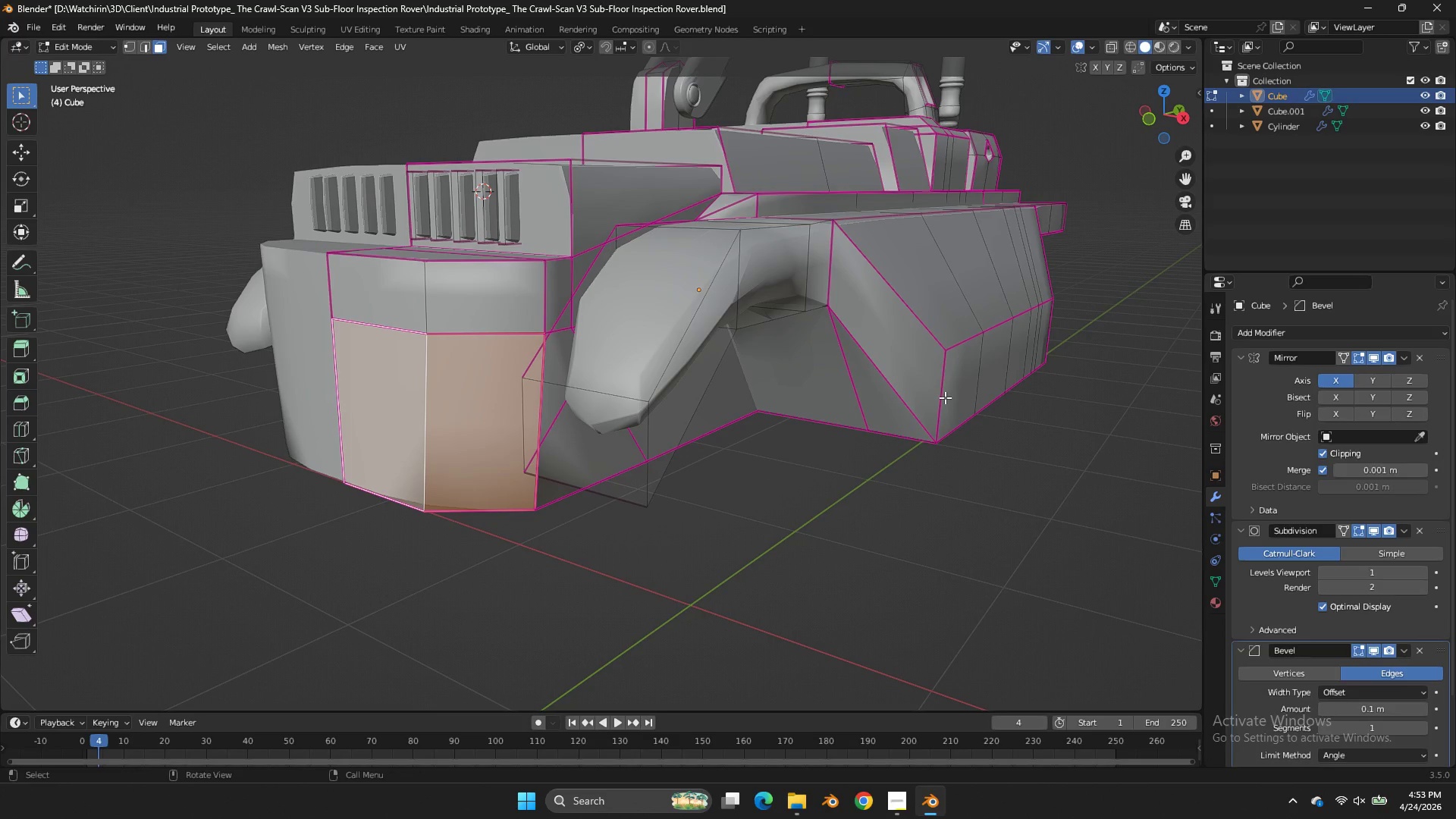 
key(I)
 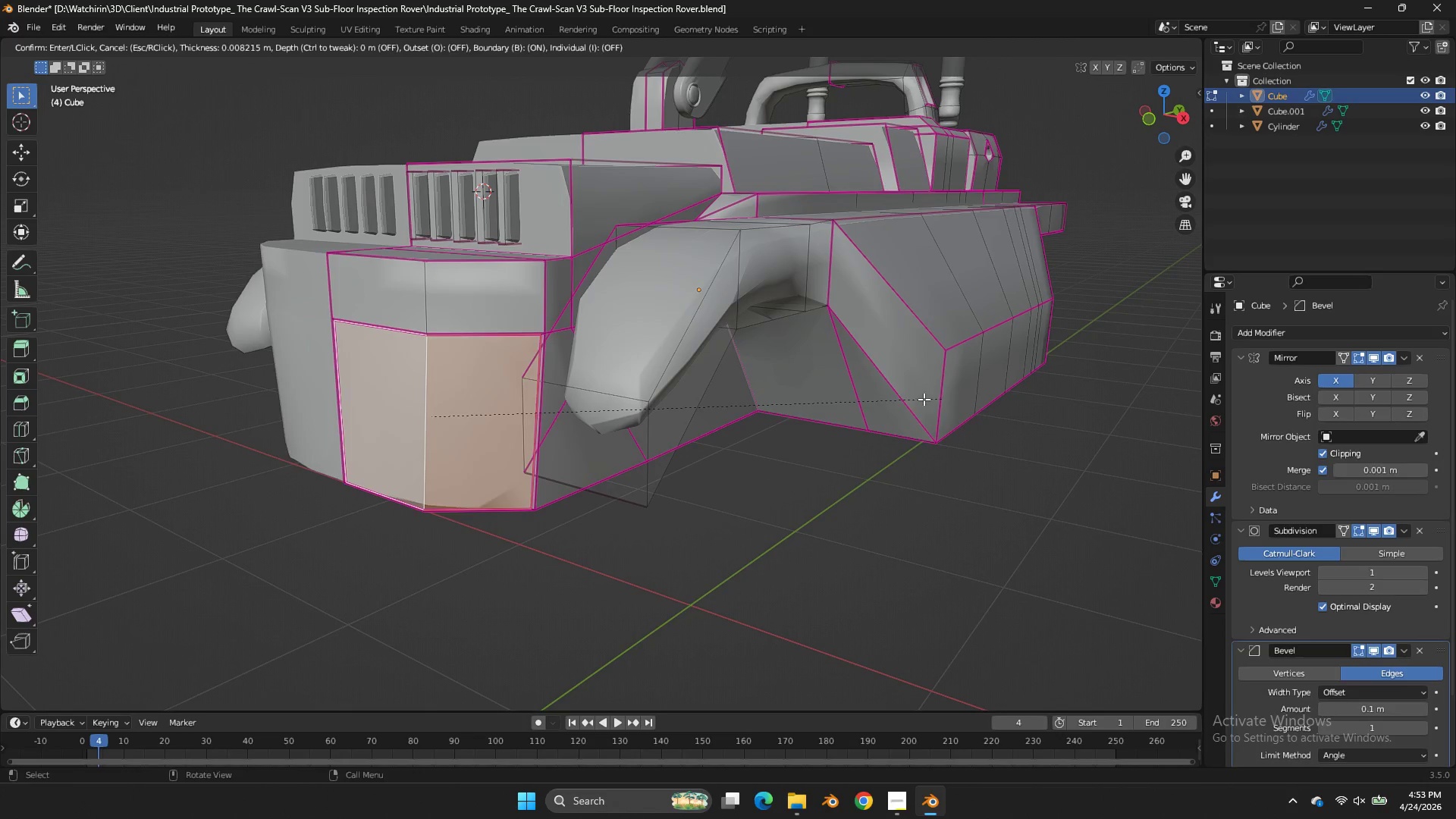 
hold_key(key=ShiftLeft, duration=1.91)
left_click([755, 416])
 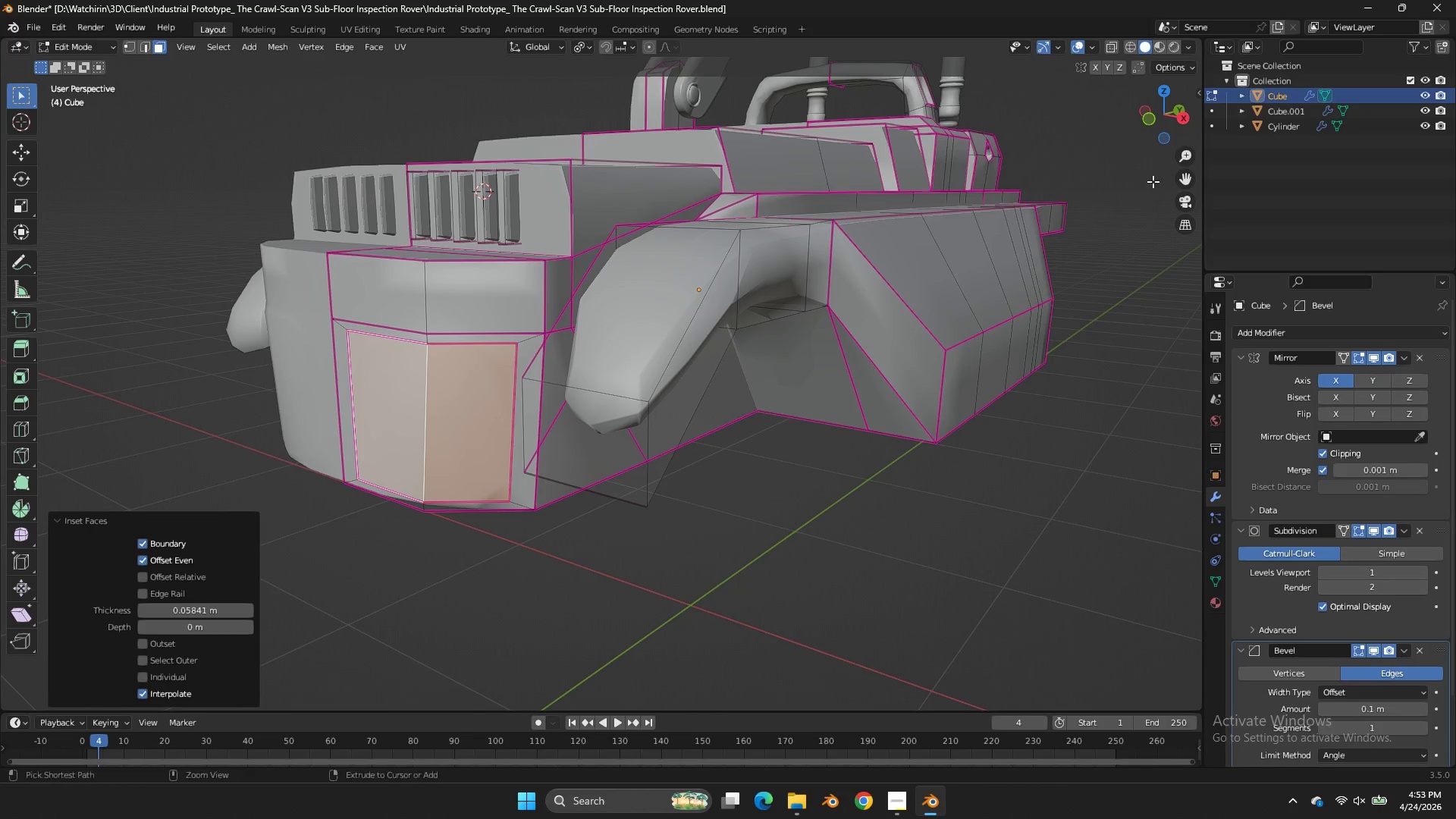 
key(Control+ControlLeft)
 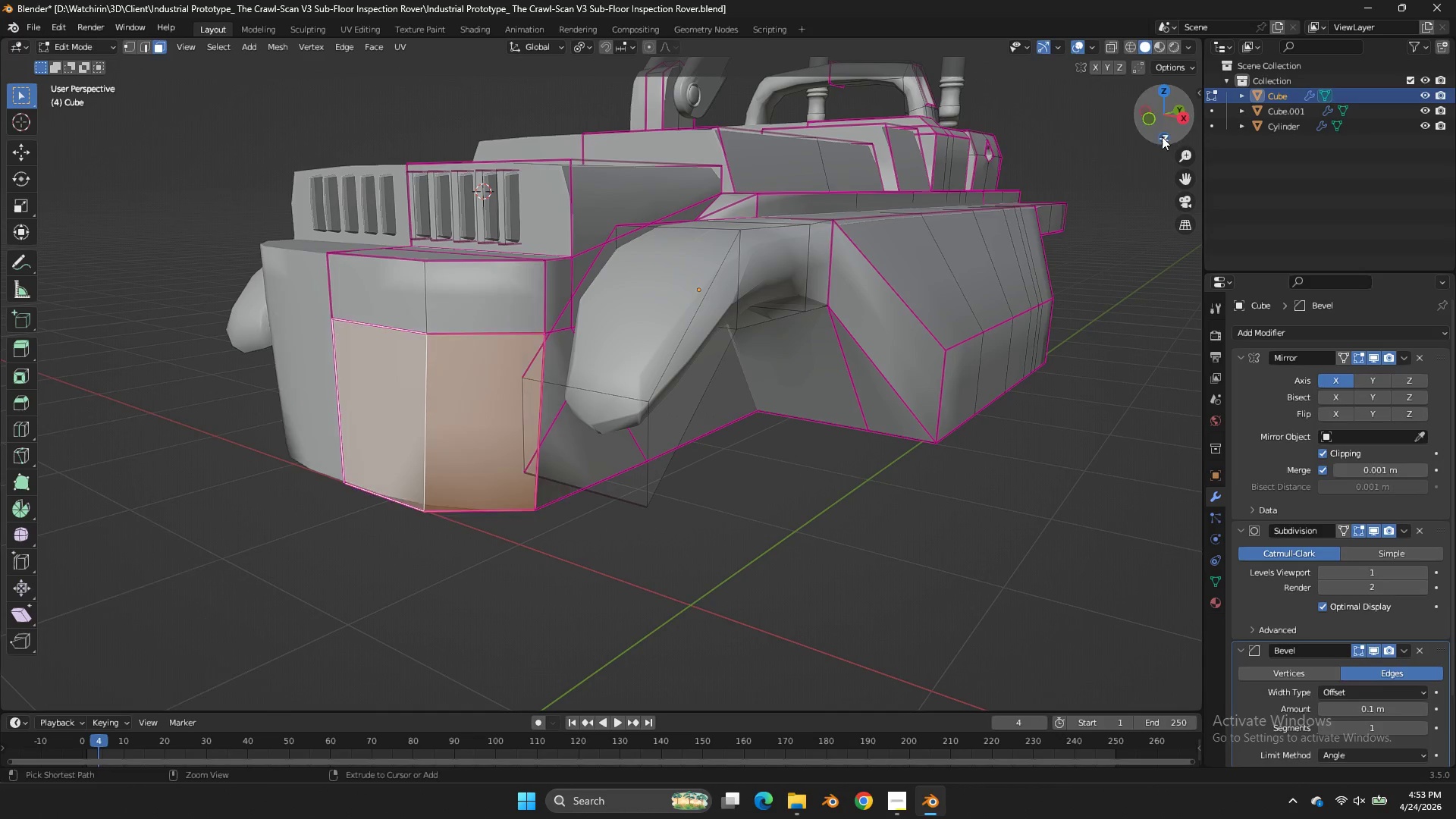 
key(Control+Z)
 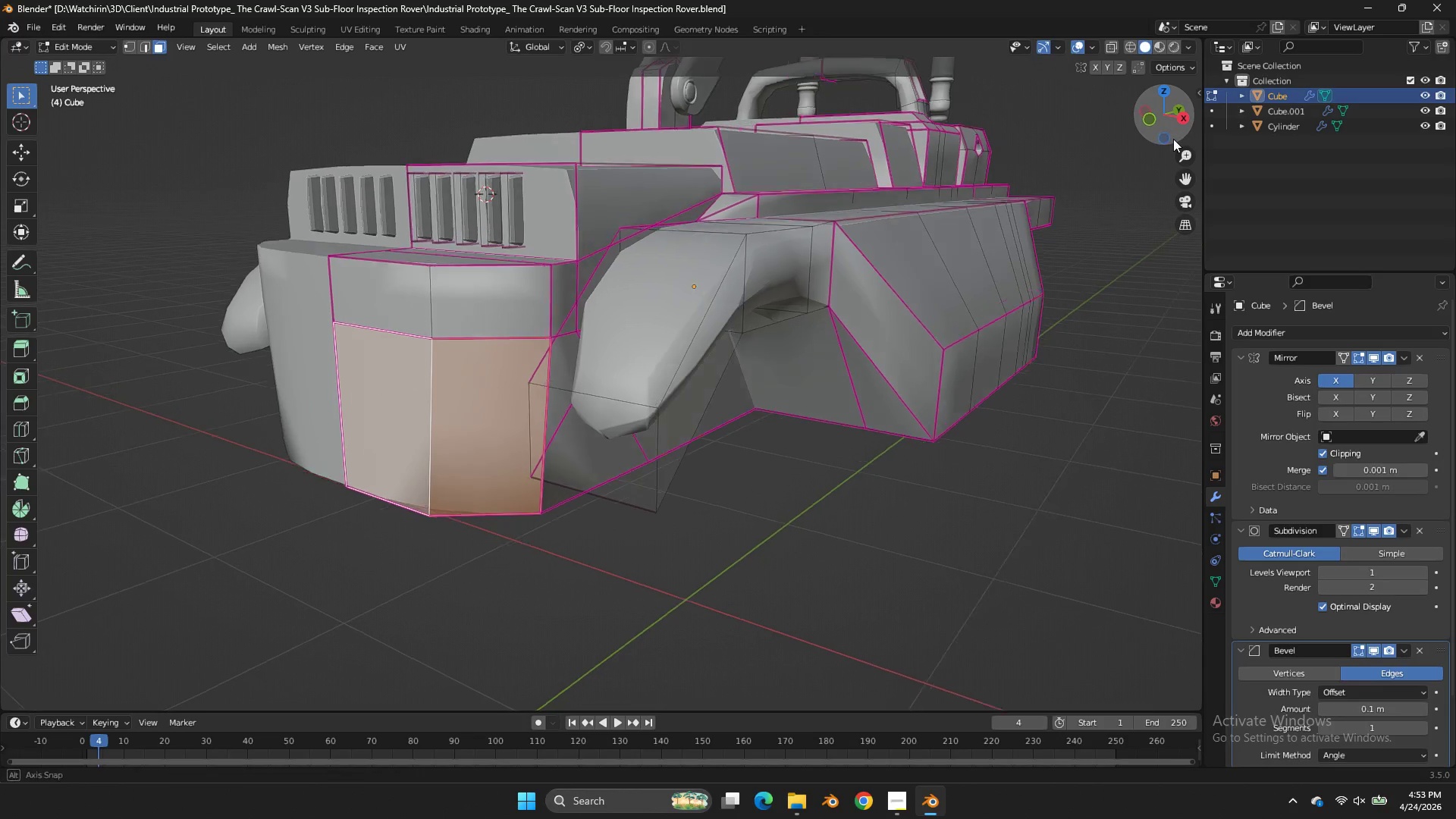 
left_click_drag(start_coordinate=[1162, 136], to_coordinate=[1198, 163])
 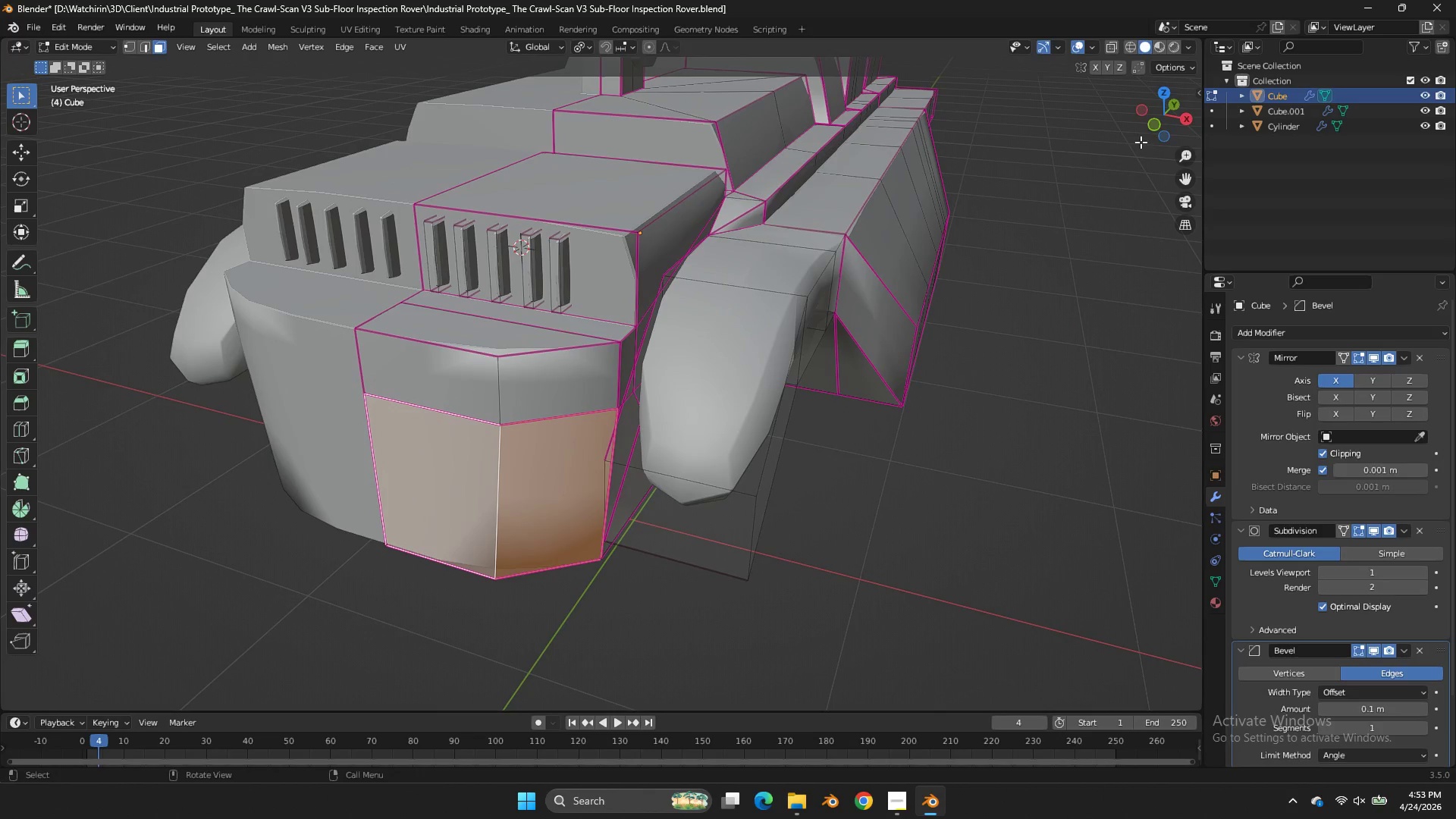 
left_click_drag(start_coordinate=[1163, 124], to_coordinate=[9, 146])
 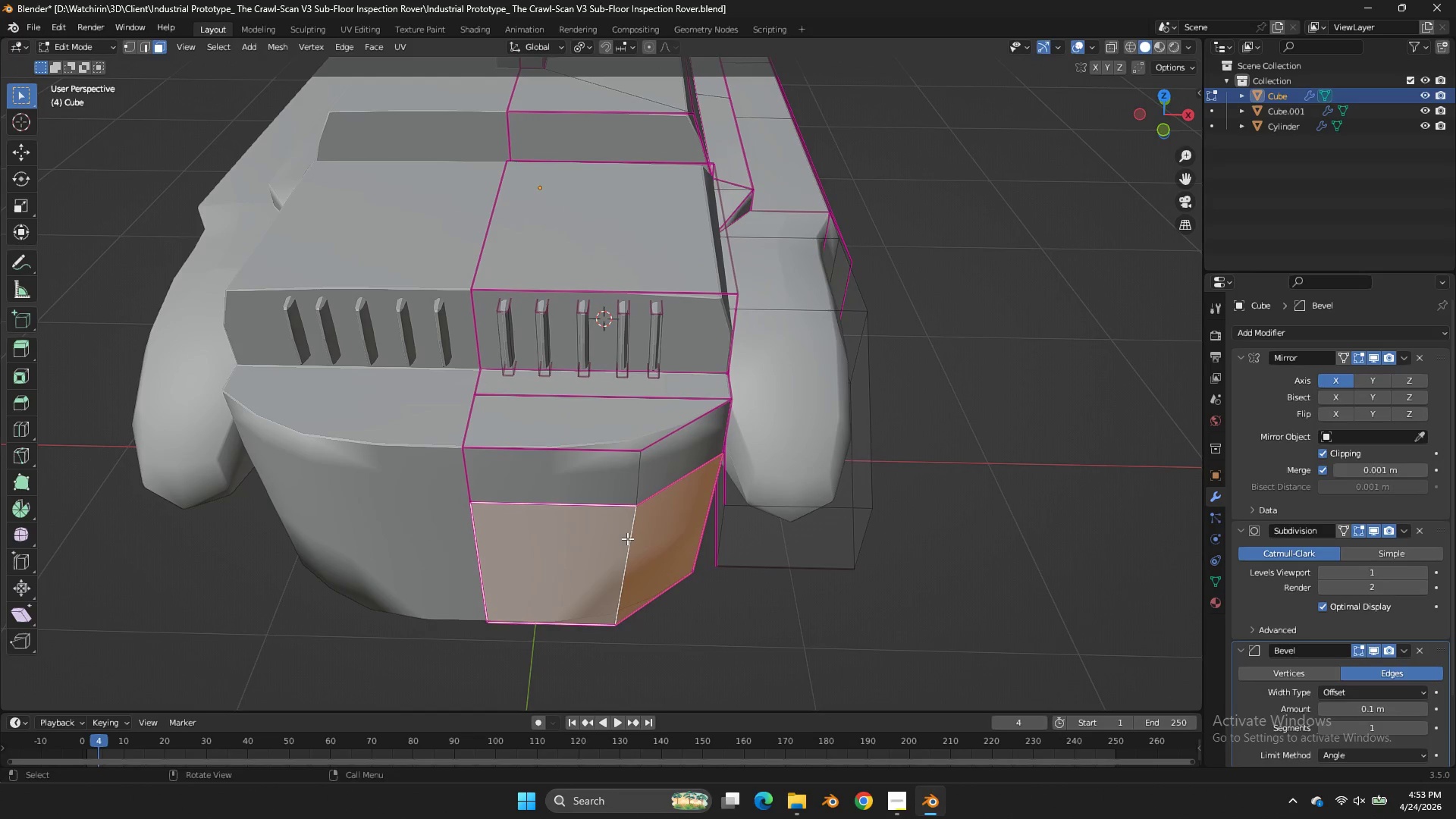 
left_click([626, 538])
 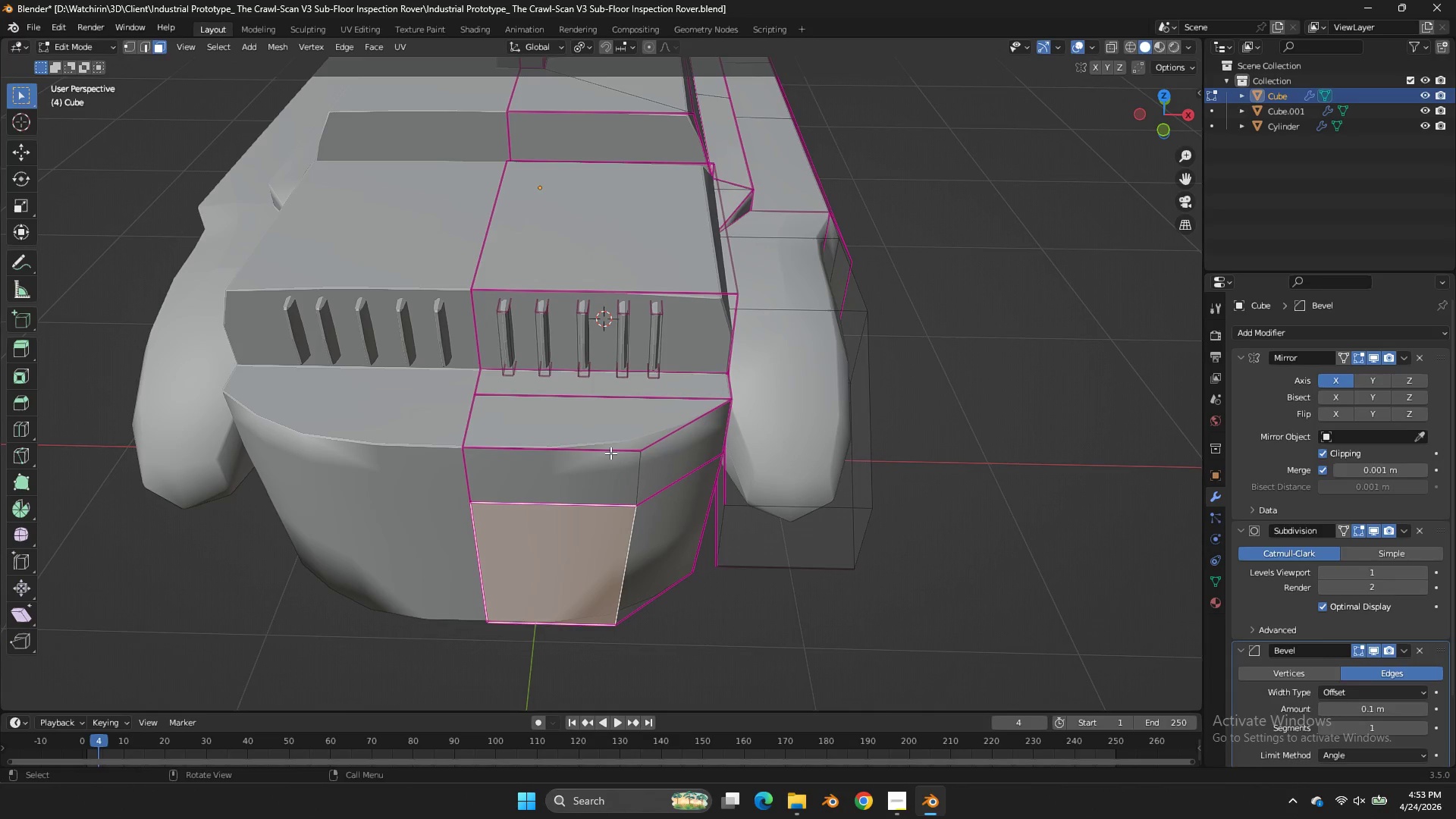 
hold_key(key=ShiftLeft, duration=0.8)
left_click([595, 452])
 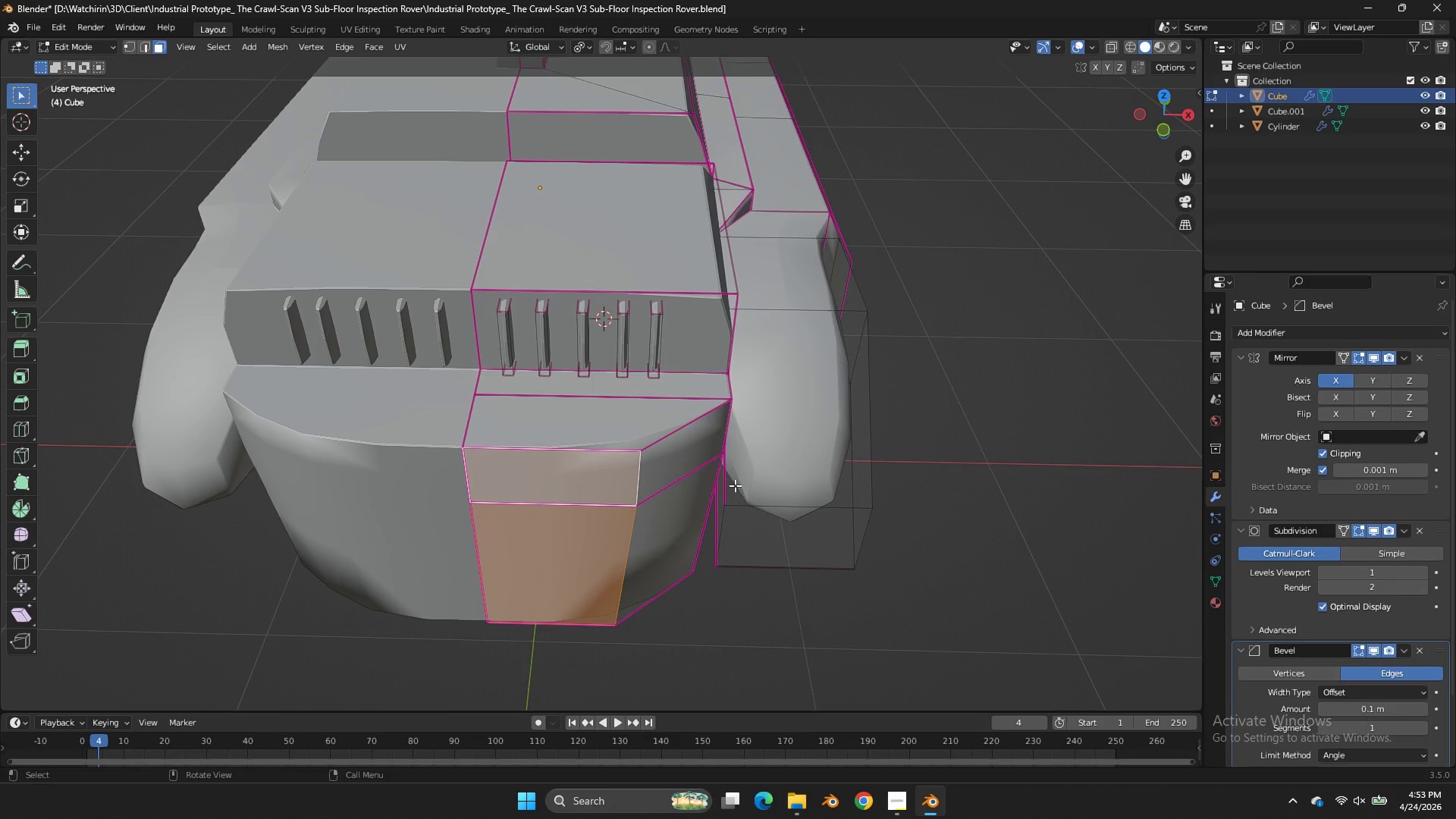 
type(gx)
 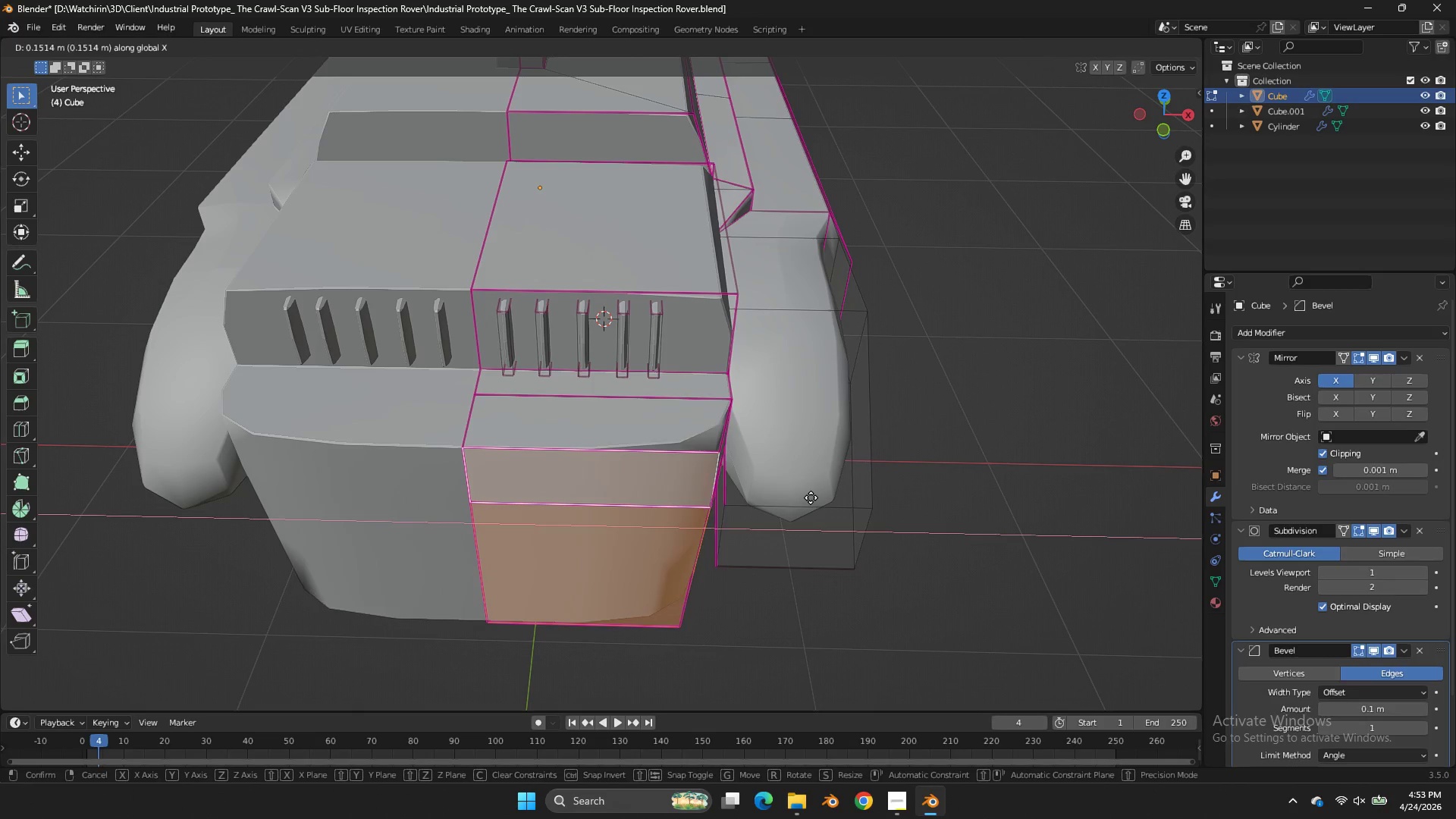 
left_click_drag(start_coordinate=[814, 497], to_coordinate=[827, 473])
 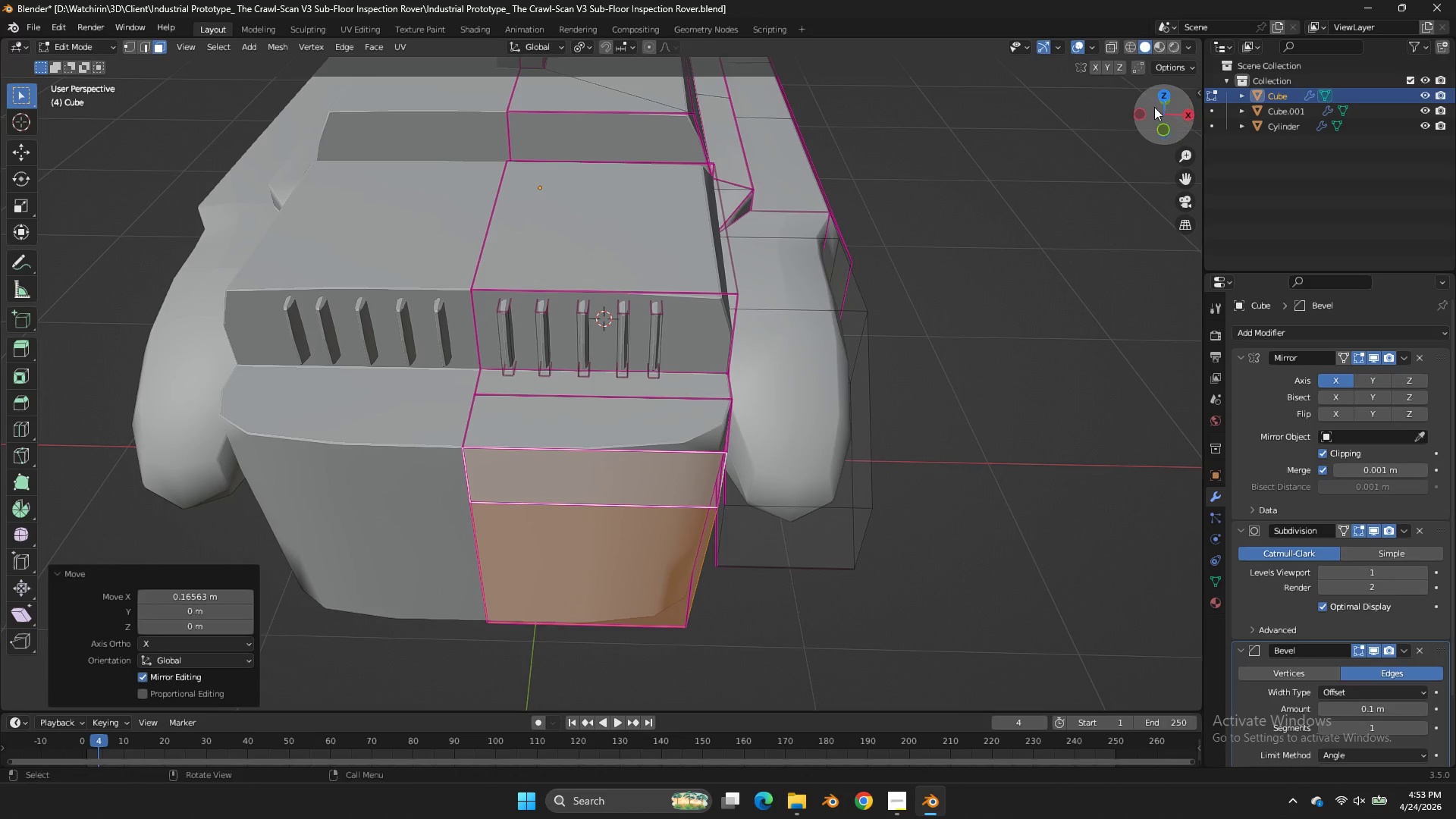 
left_click_drag(start_coordinate=[1154, 107], to_coordinate=[1134, 98])
 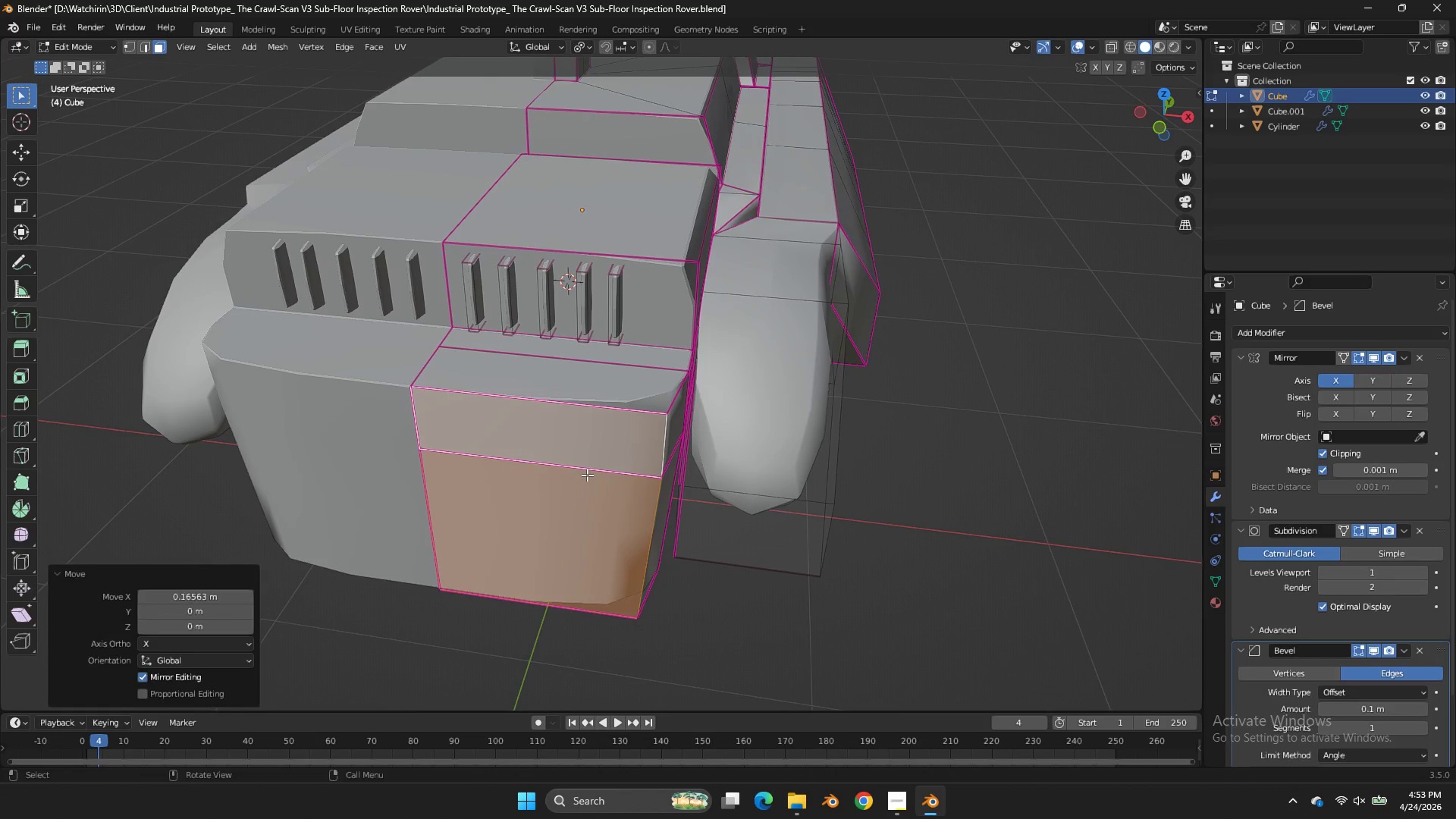 
left_click([587, 475])
 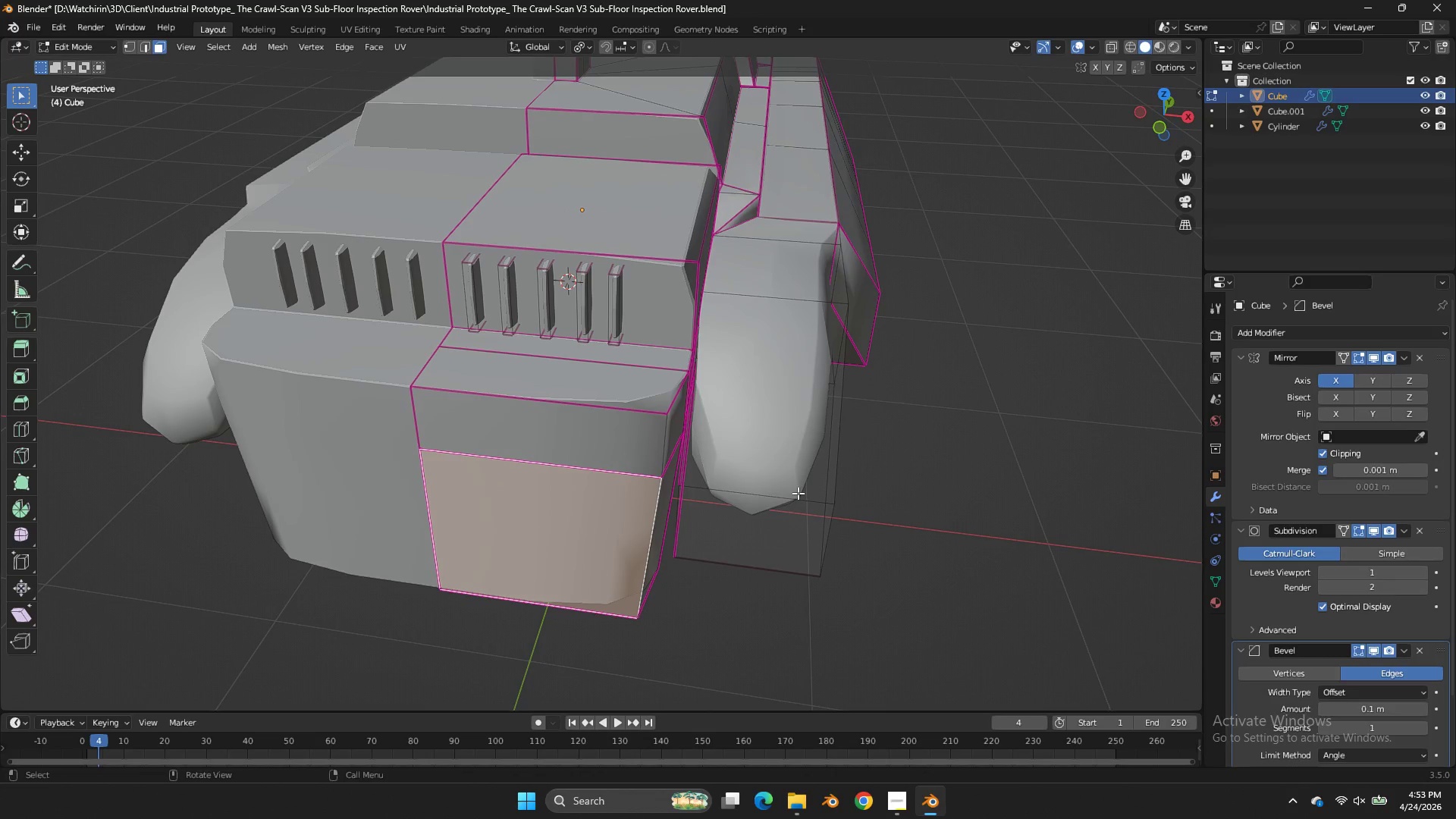 
key(I)
 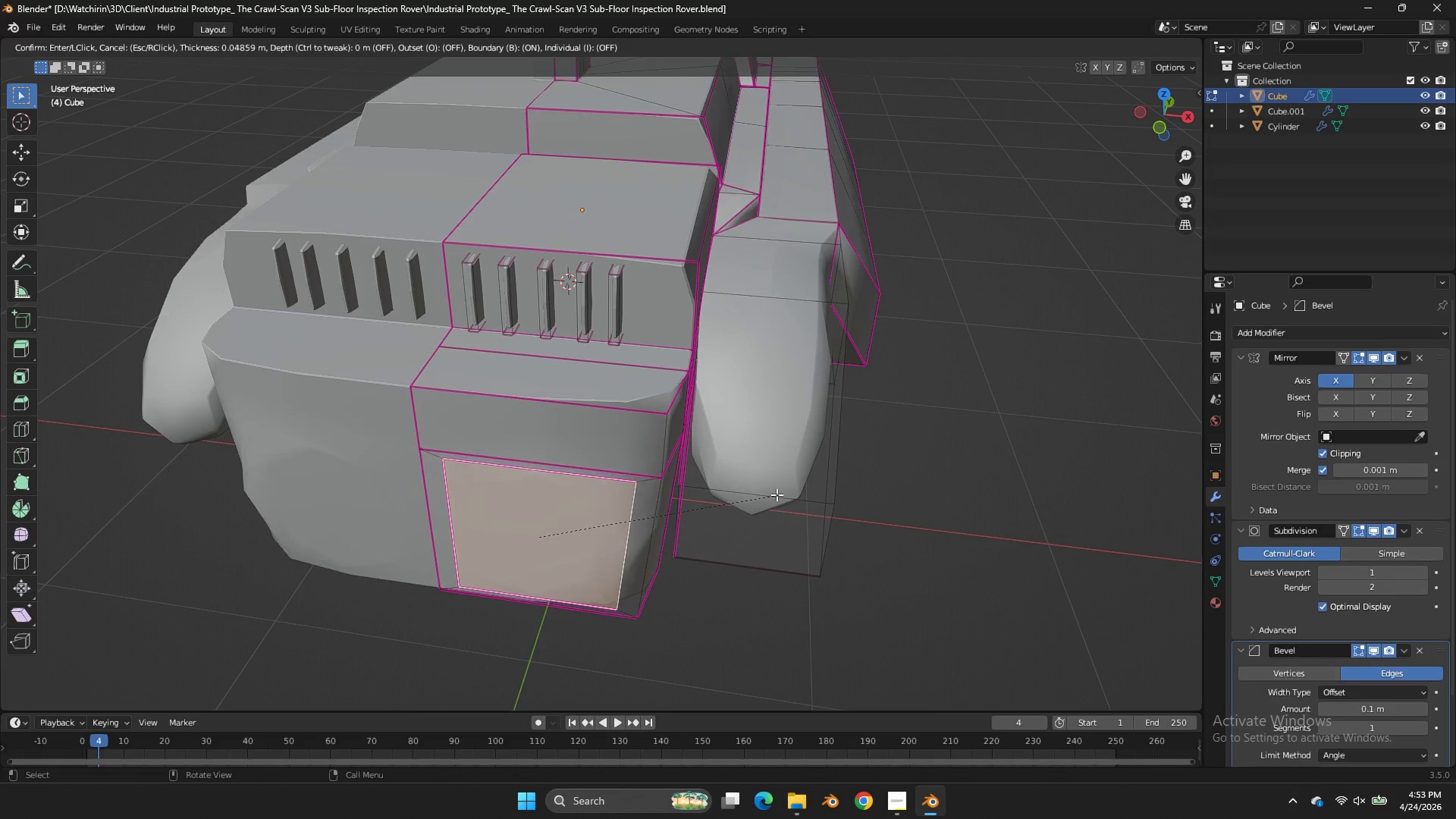 
left_click([777, 494])
 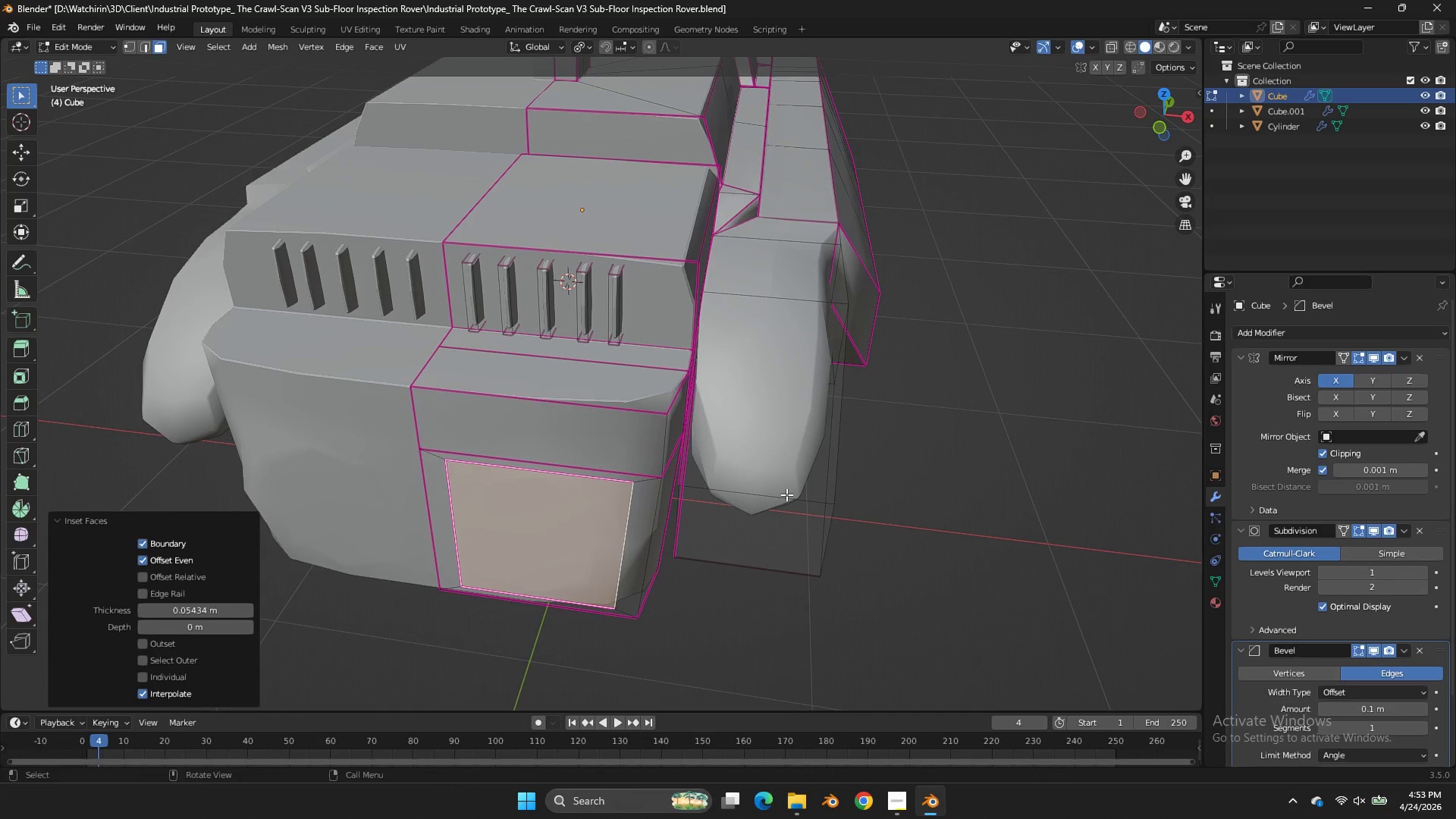 
key(Control+ControlLeft)
 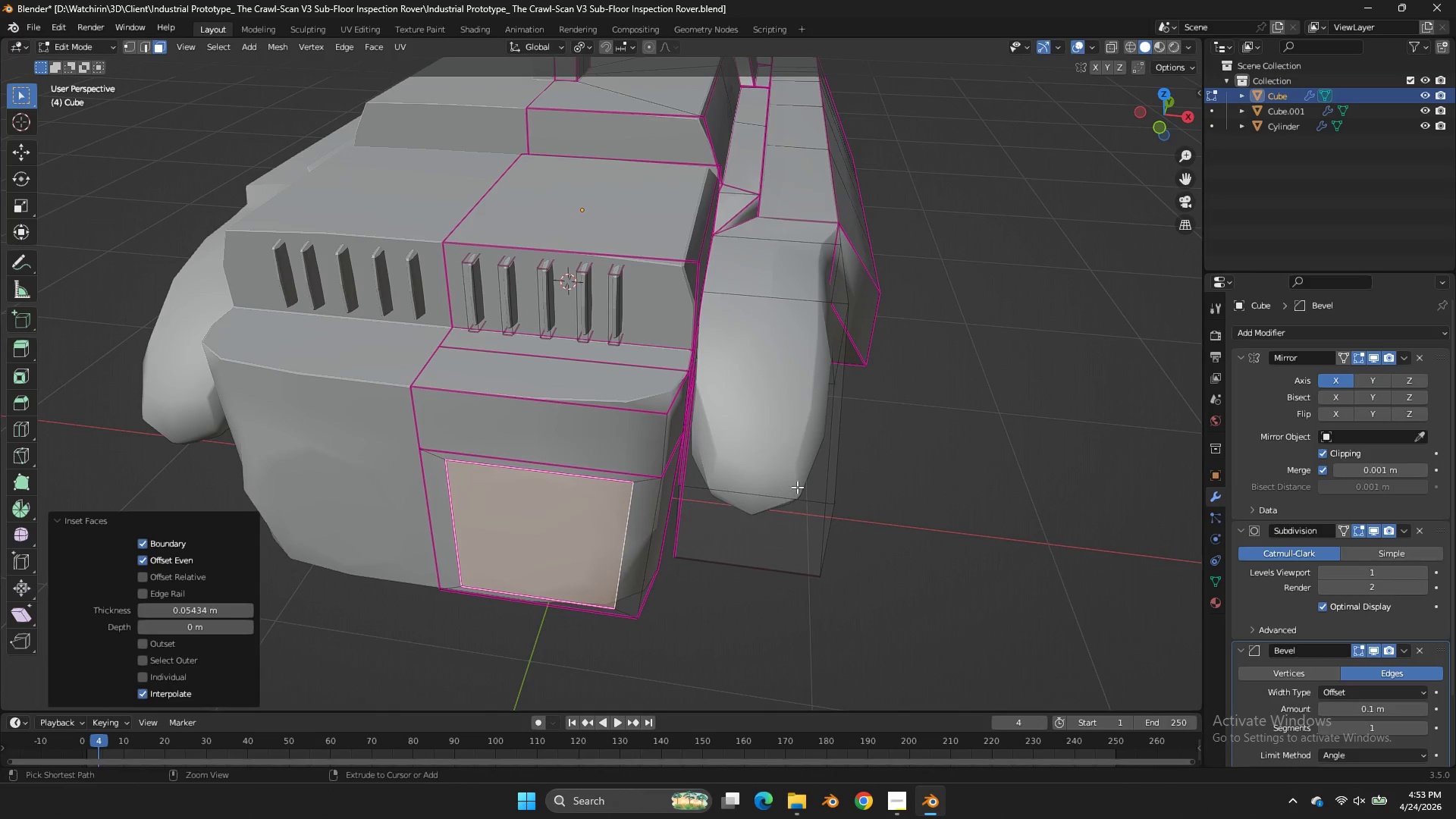 
key(Control+Z)
 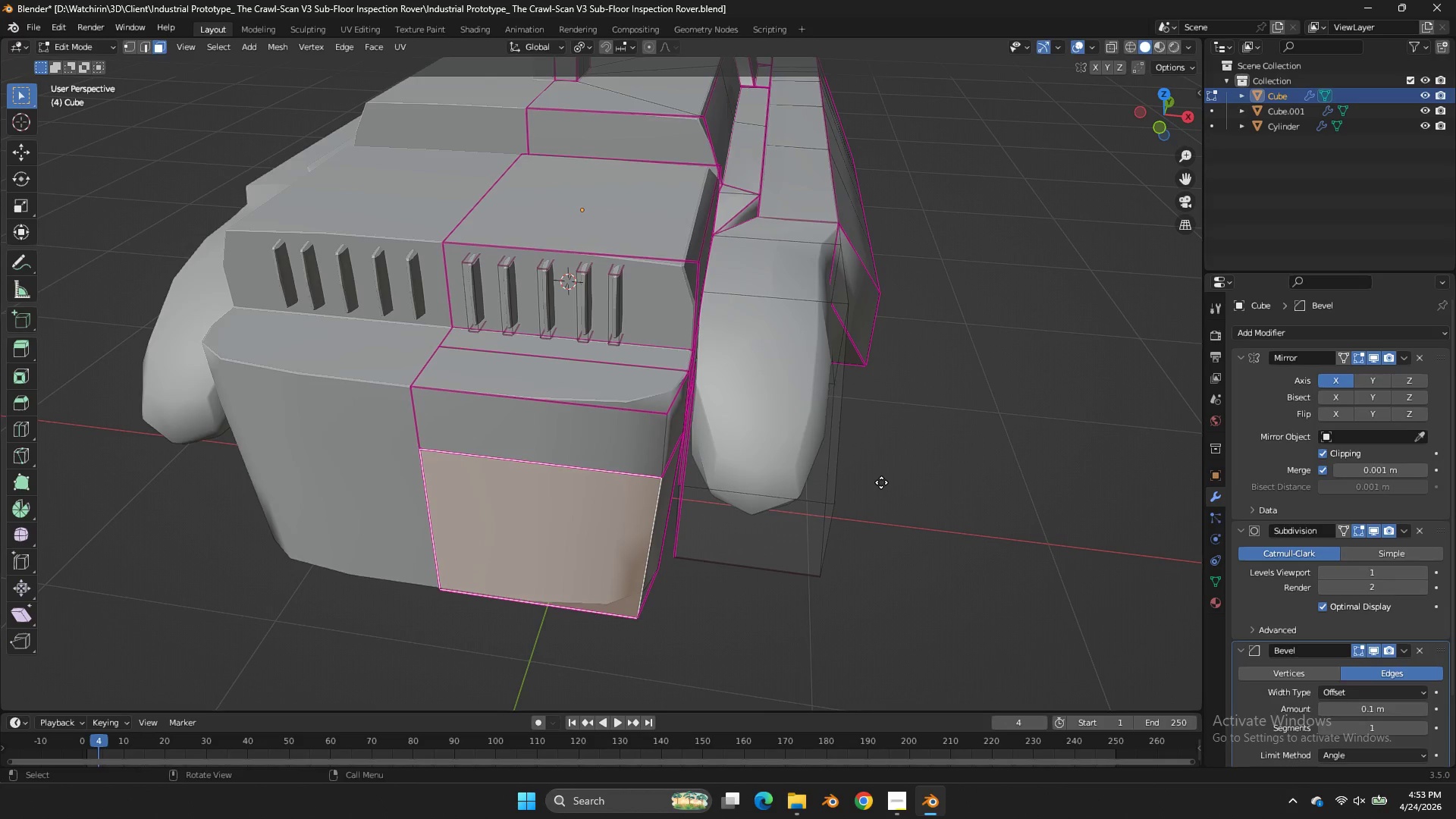 
key(E)
 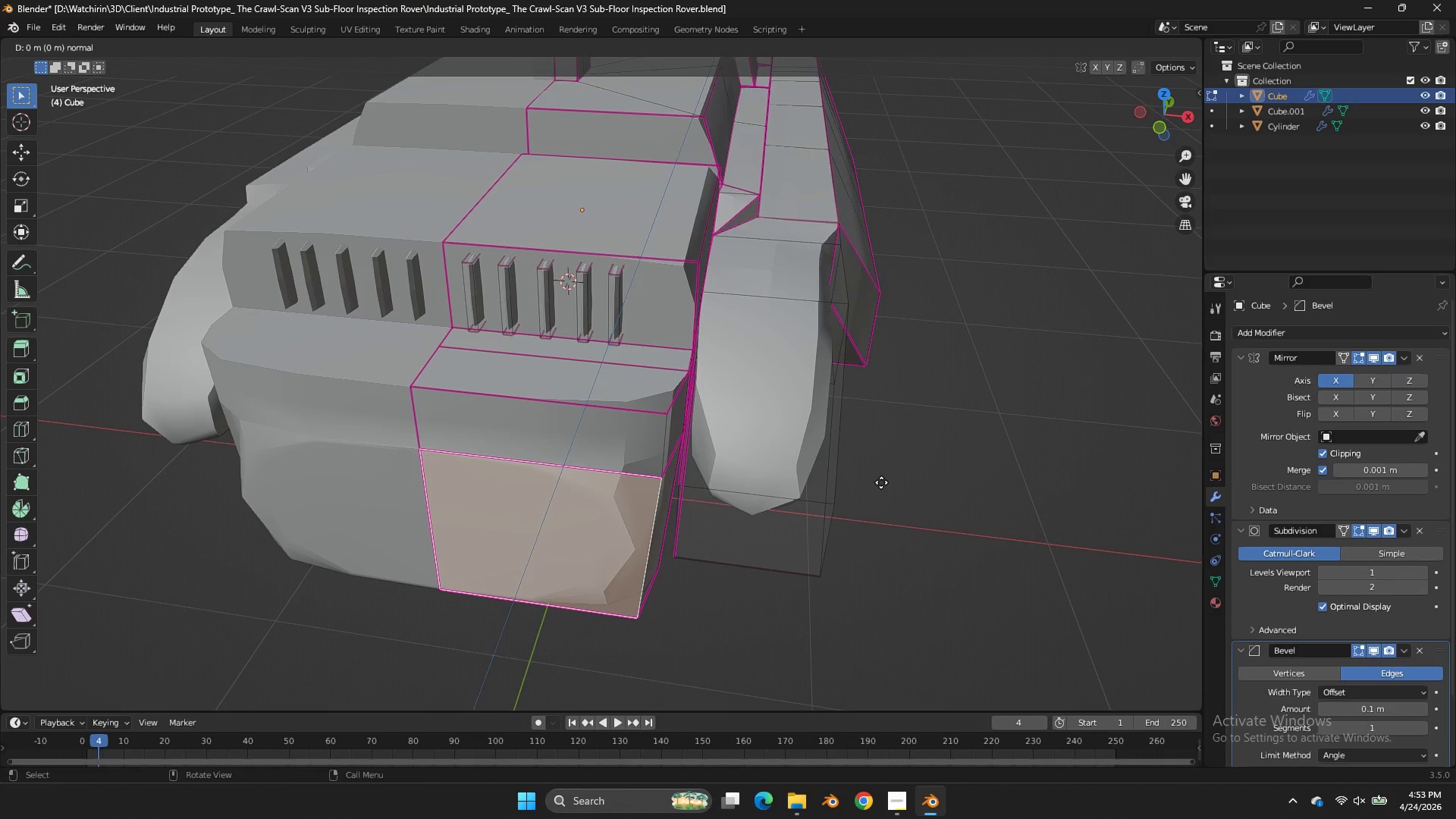 
right_click([881, 482])
 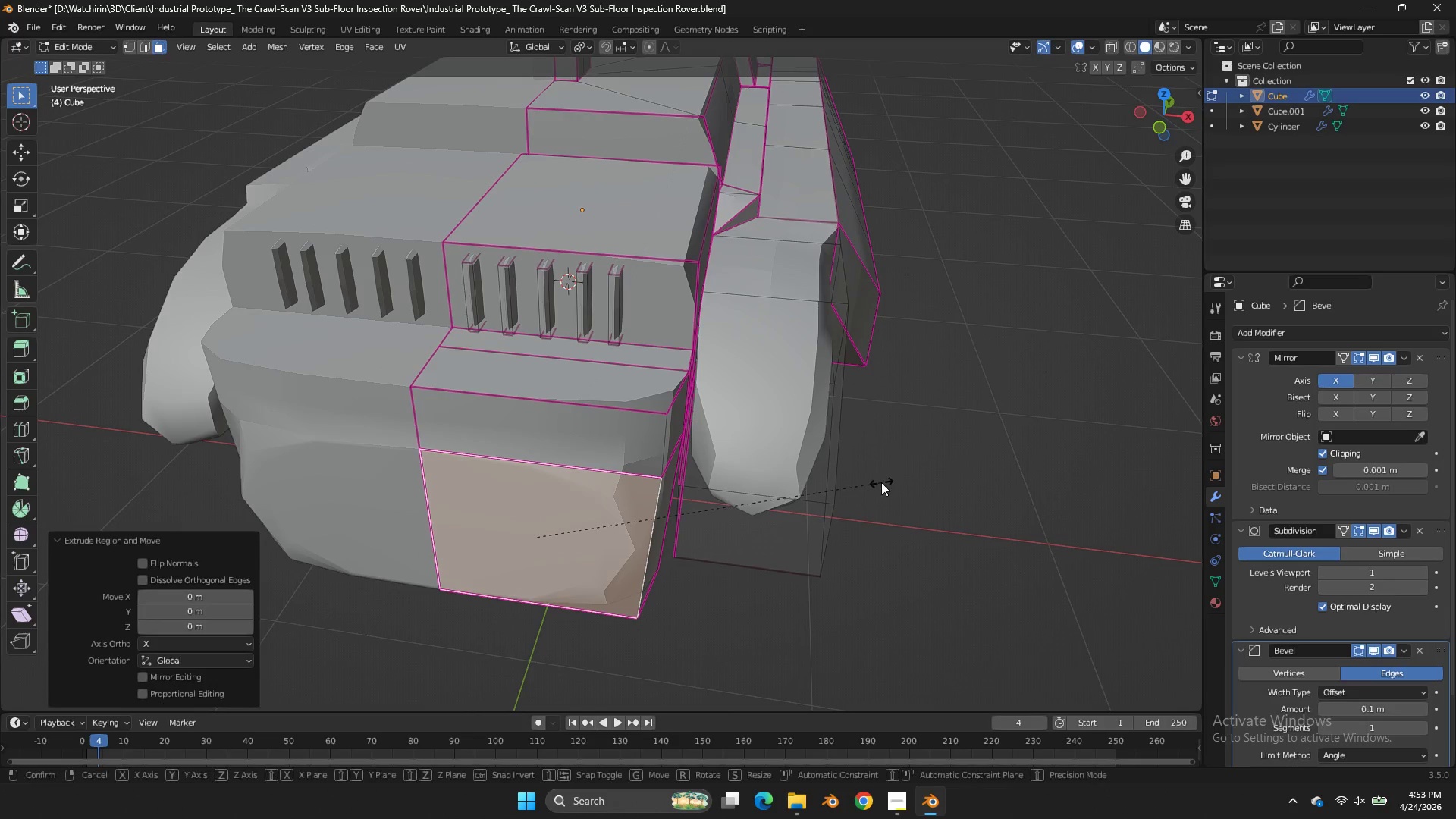 
type(sz)
 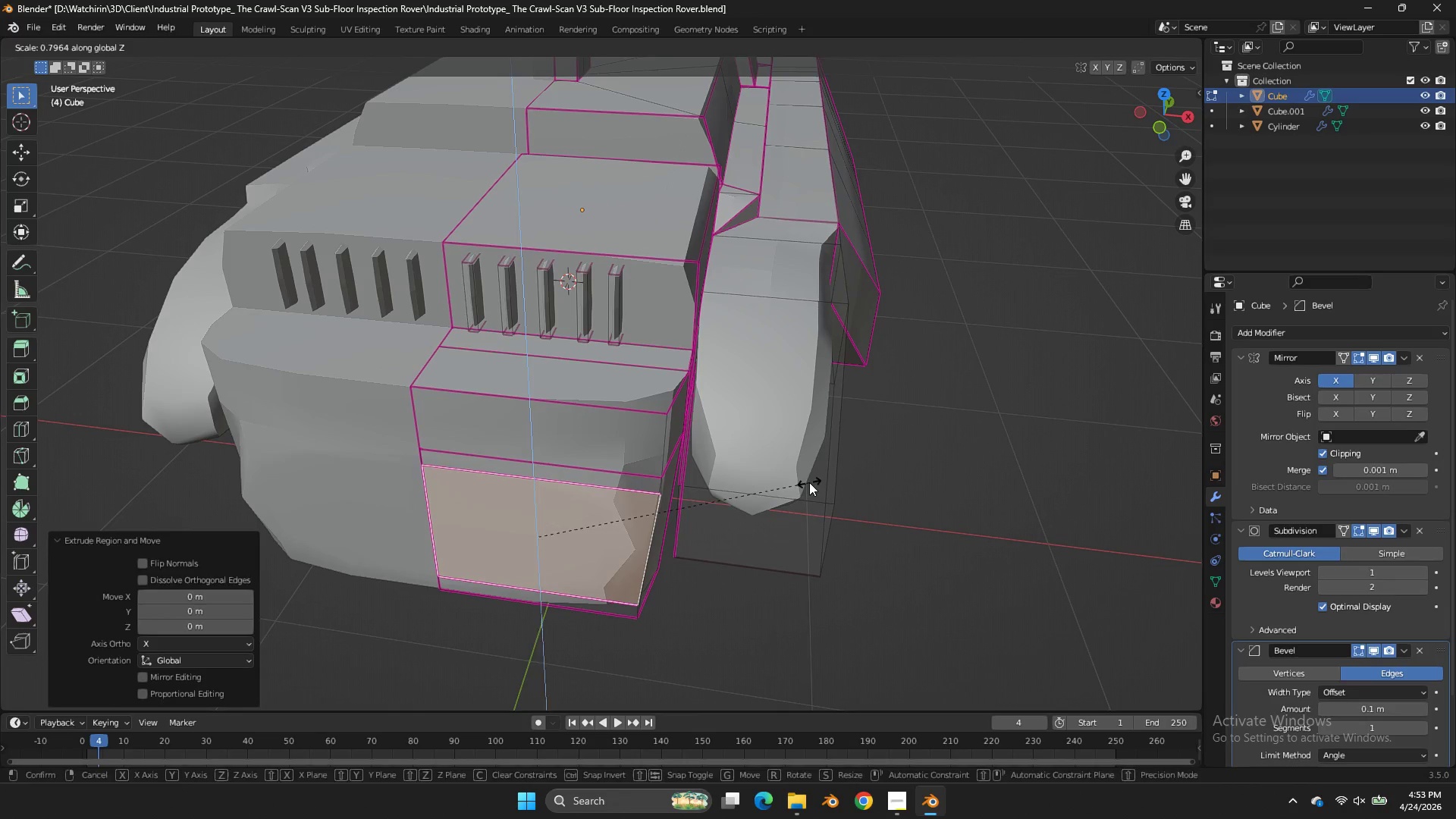 
left_click([809, 482])
 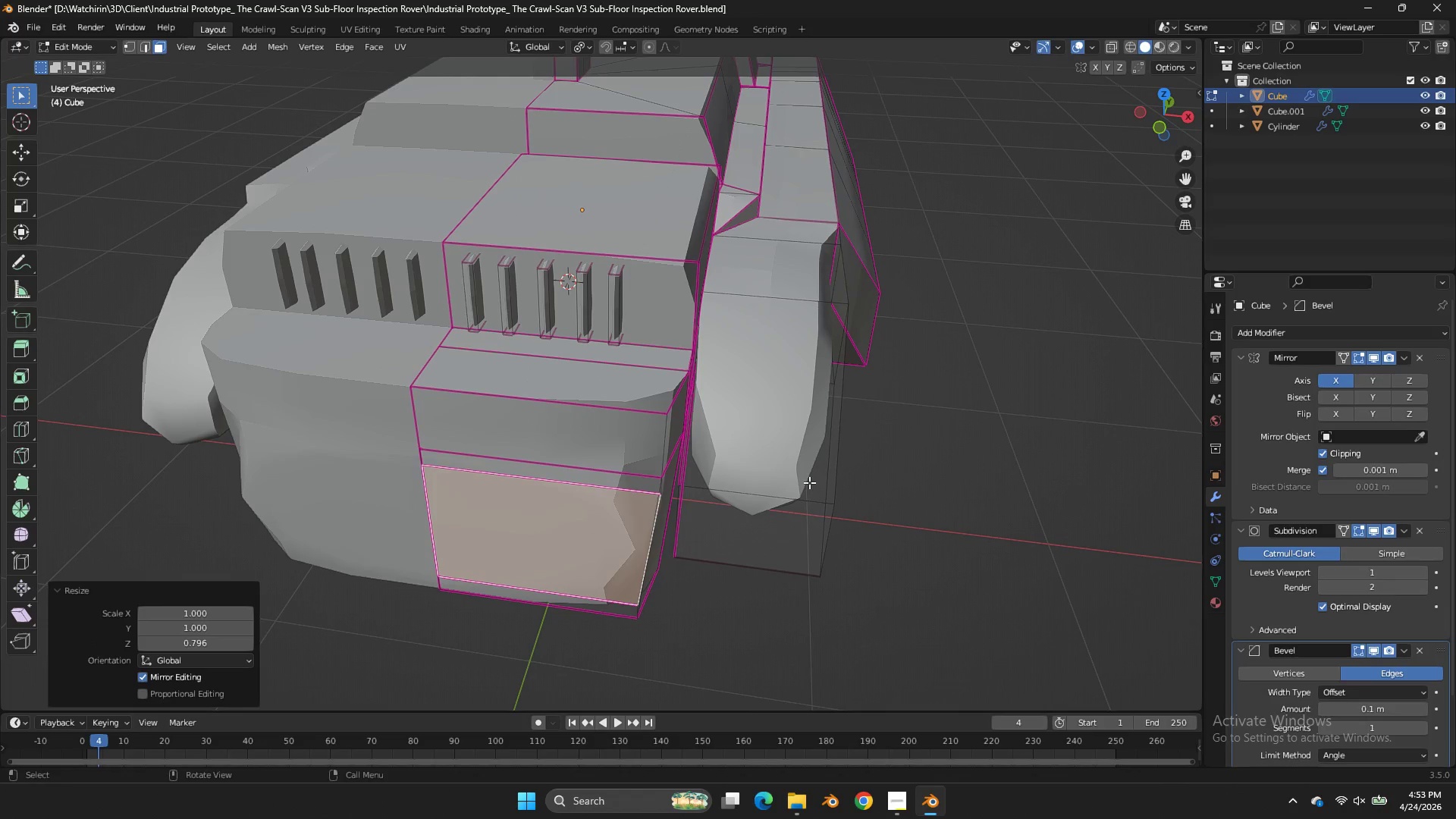 
type(gx)
 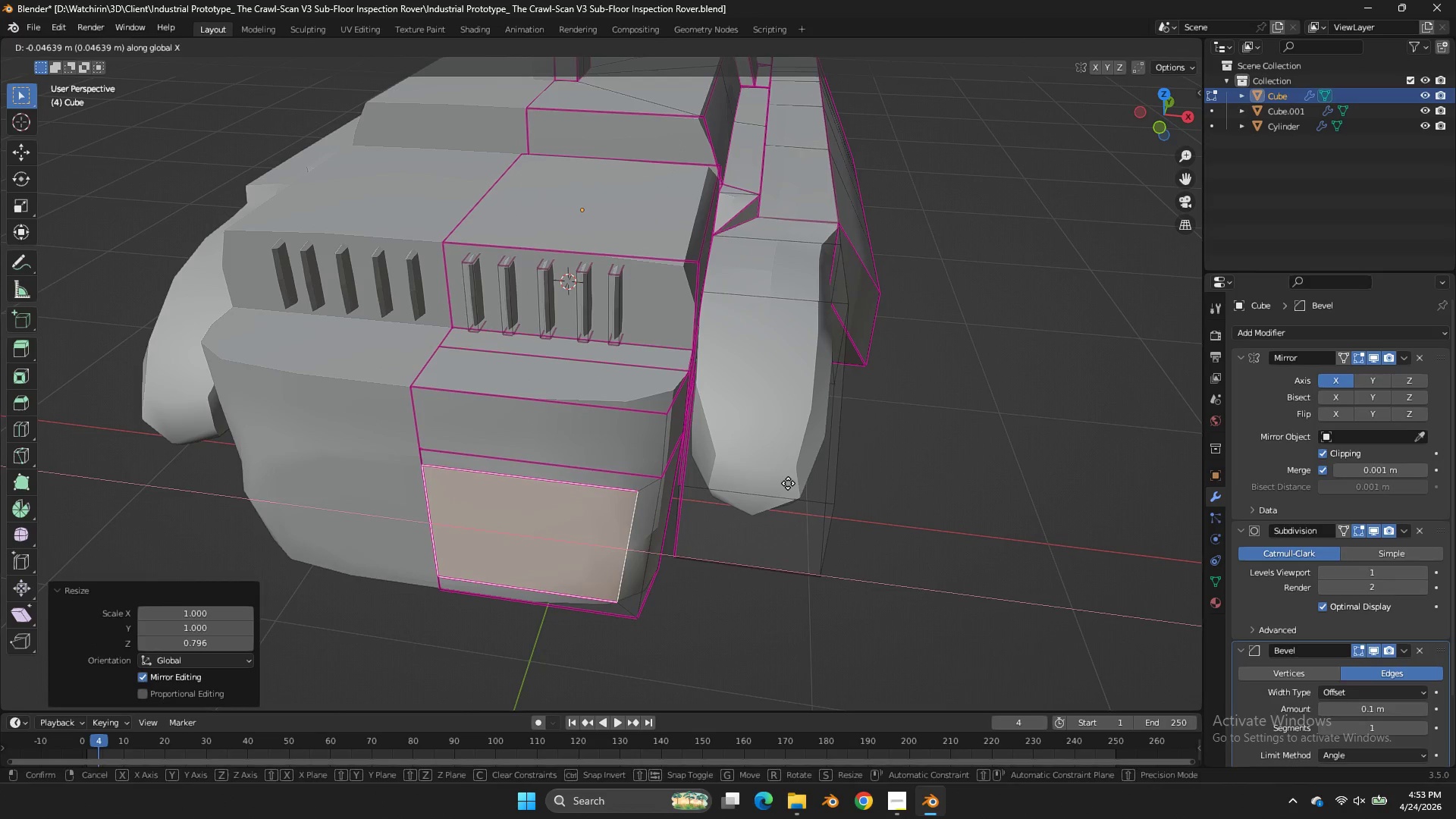 
left_click([788, 483])
 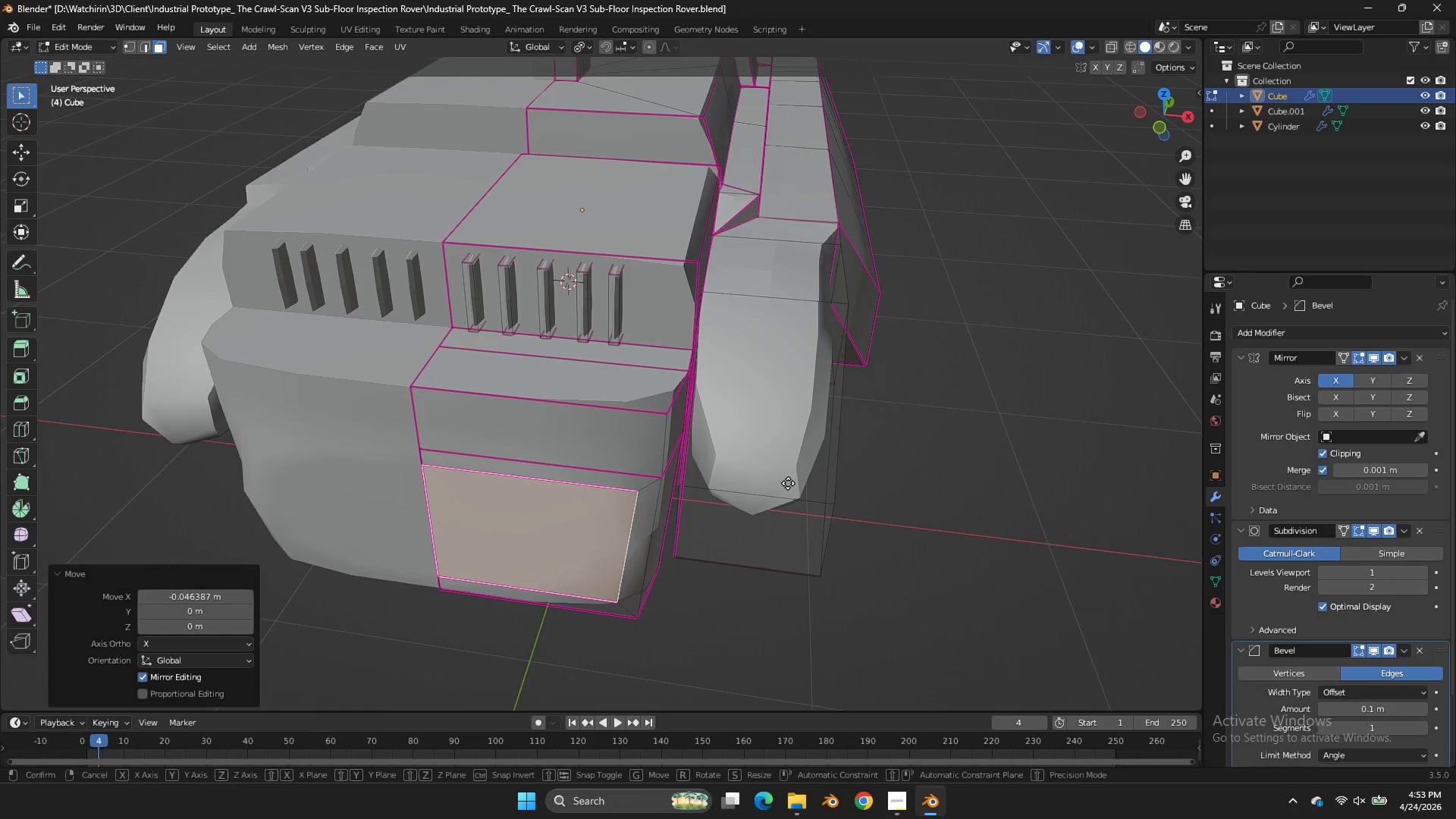 
type(gz)
 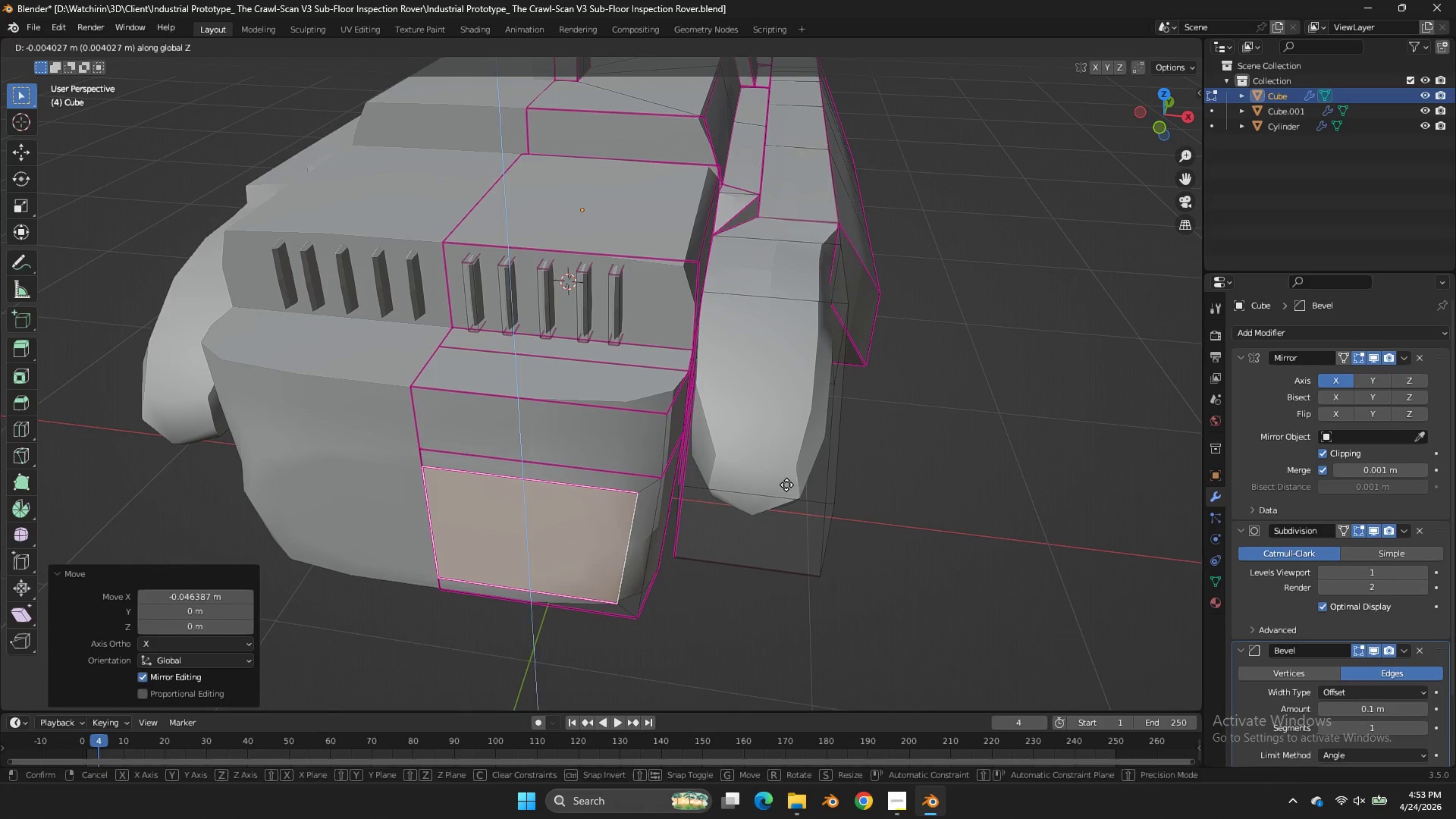 
left_click([786, 485])
 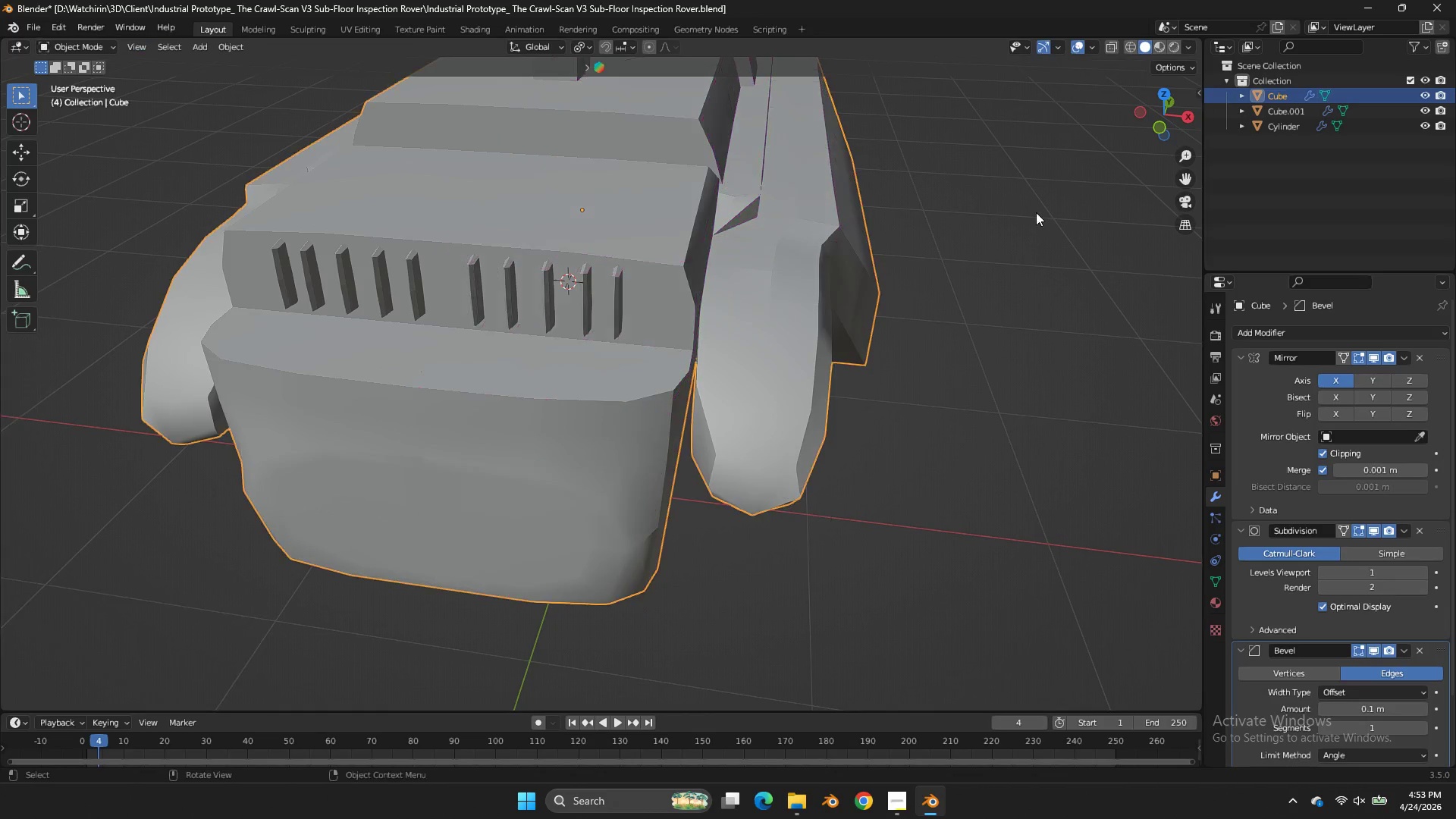 
key(Tab)
 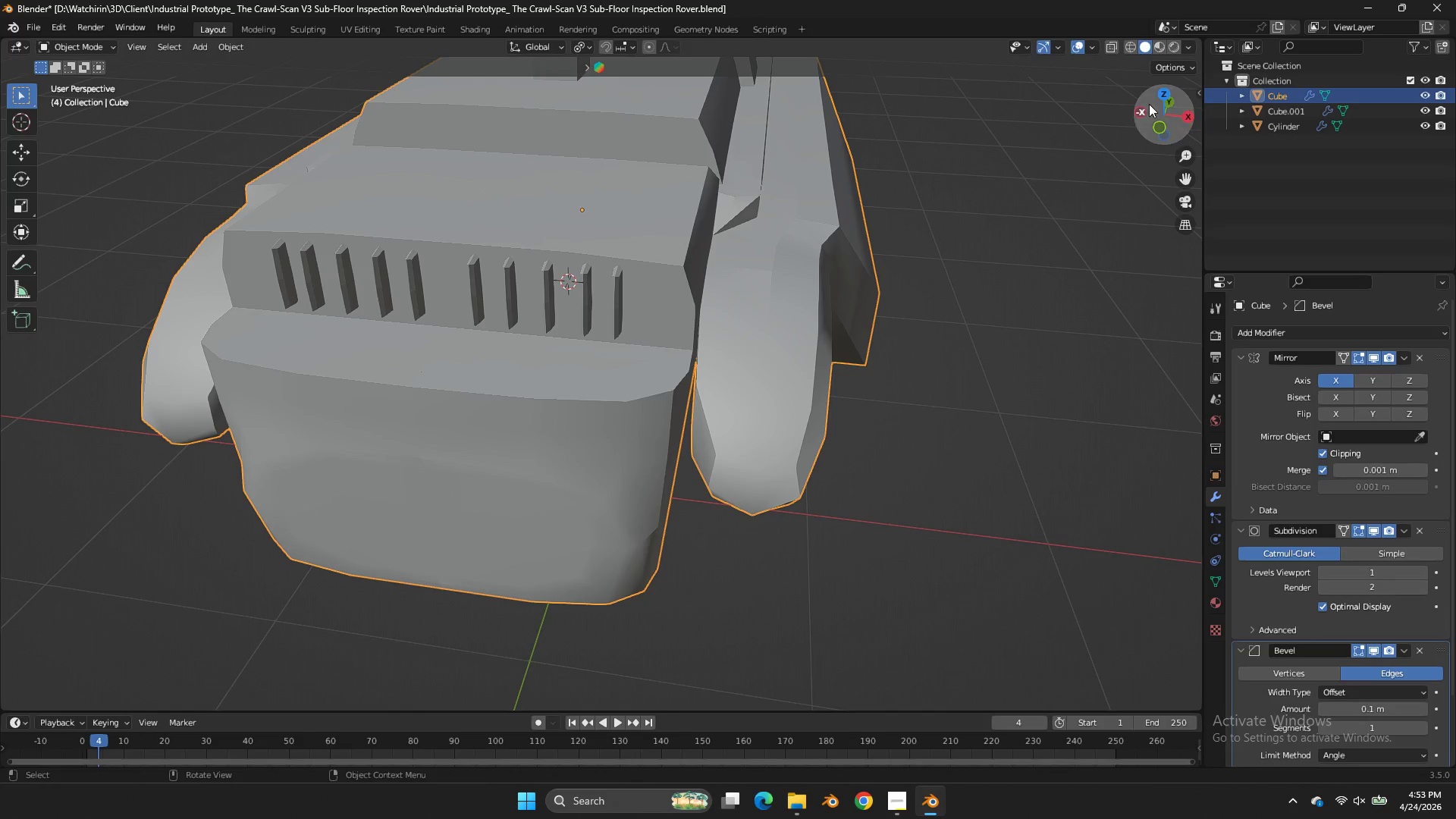 
left_click_drag(start_coordinate=[1156, 106], to_coordinate=[1200, 58])
 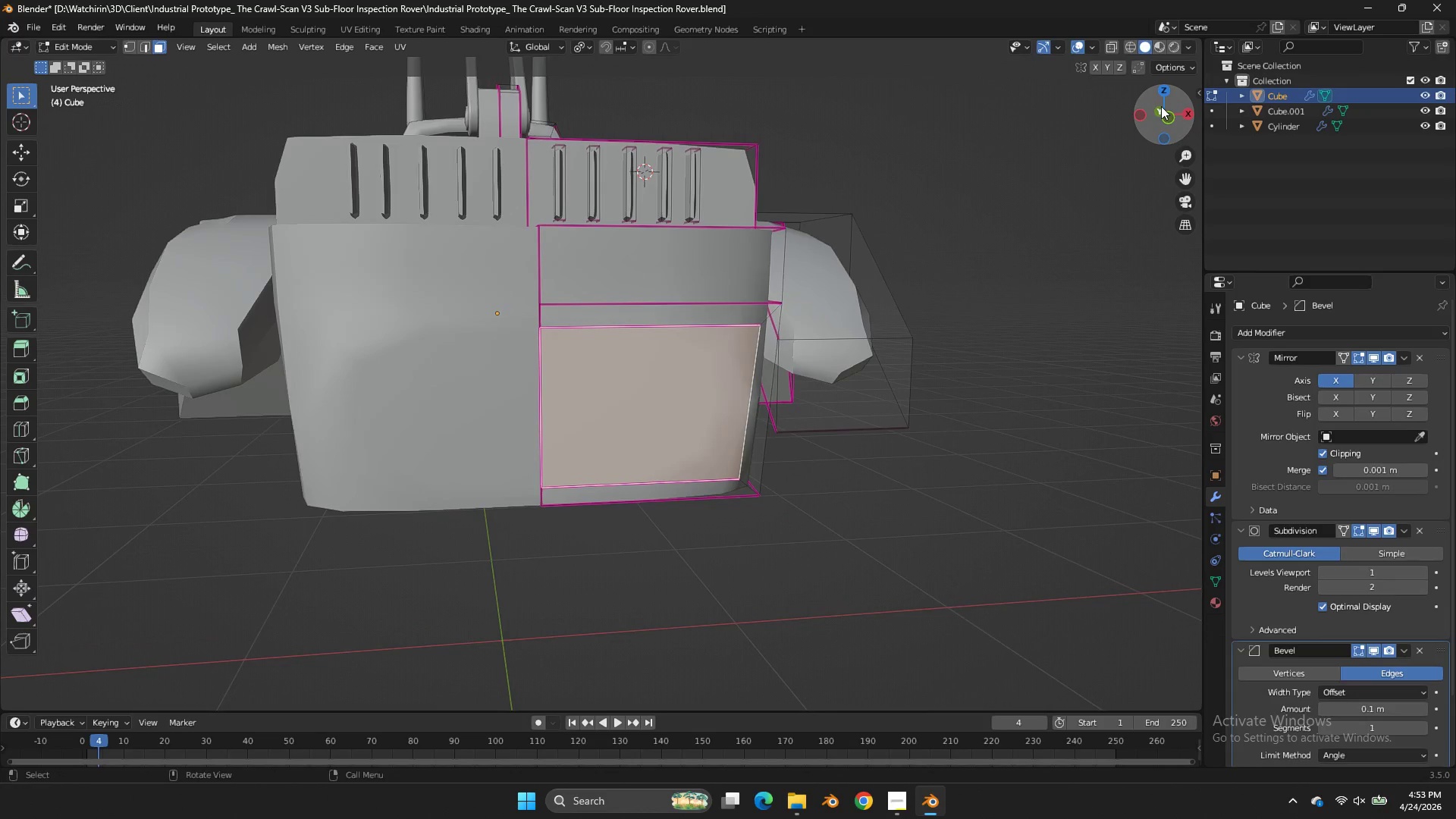 
key(Tab)
 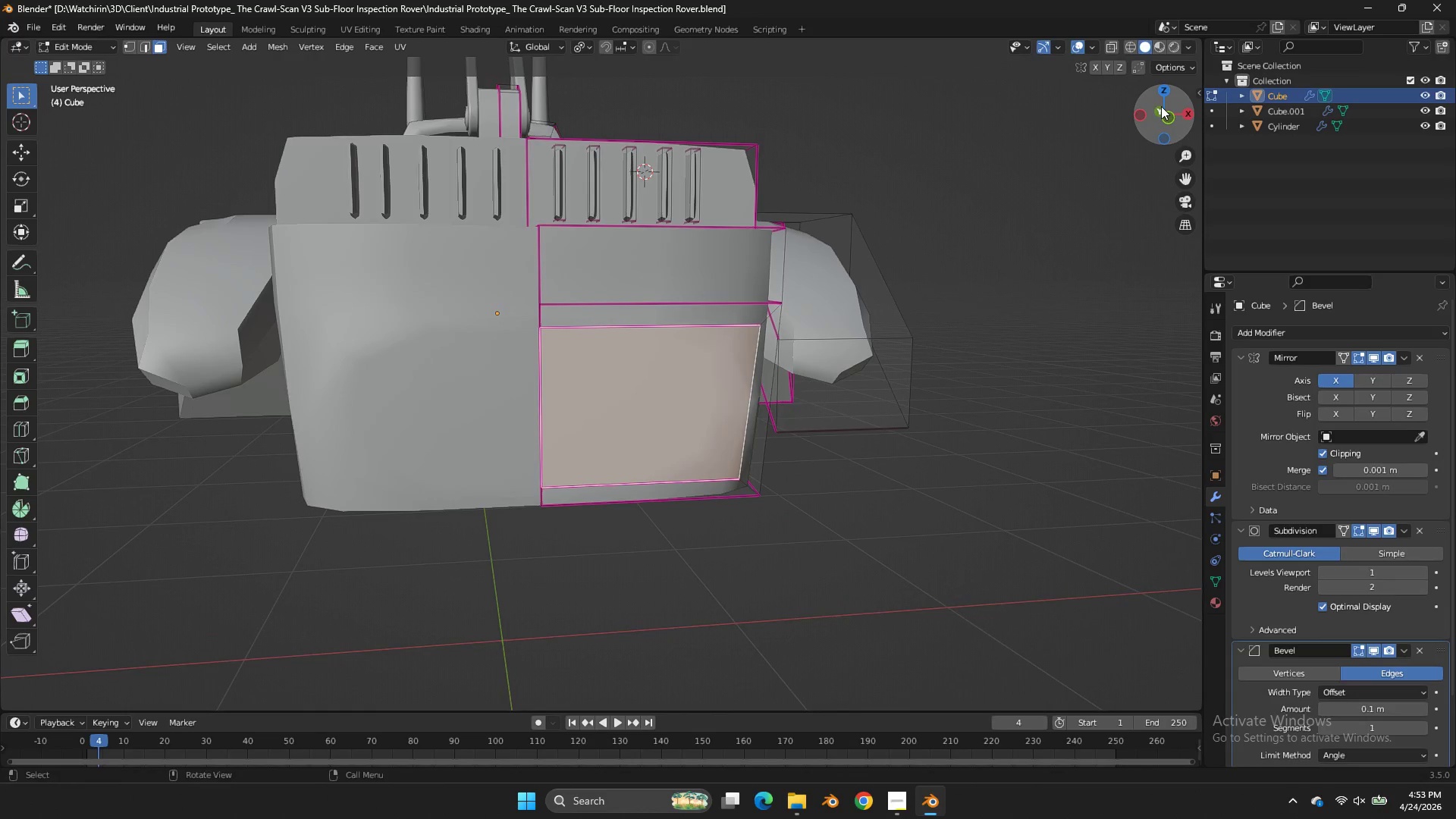 
left_click_drag(start_coordinate=[1161, 106], to_coordinate=[1162, 123])
 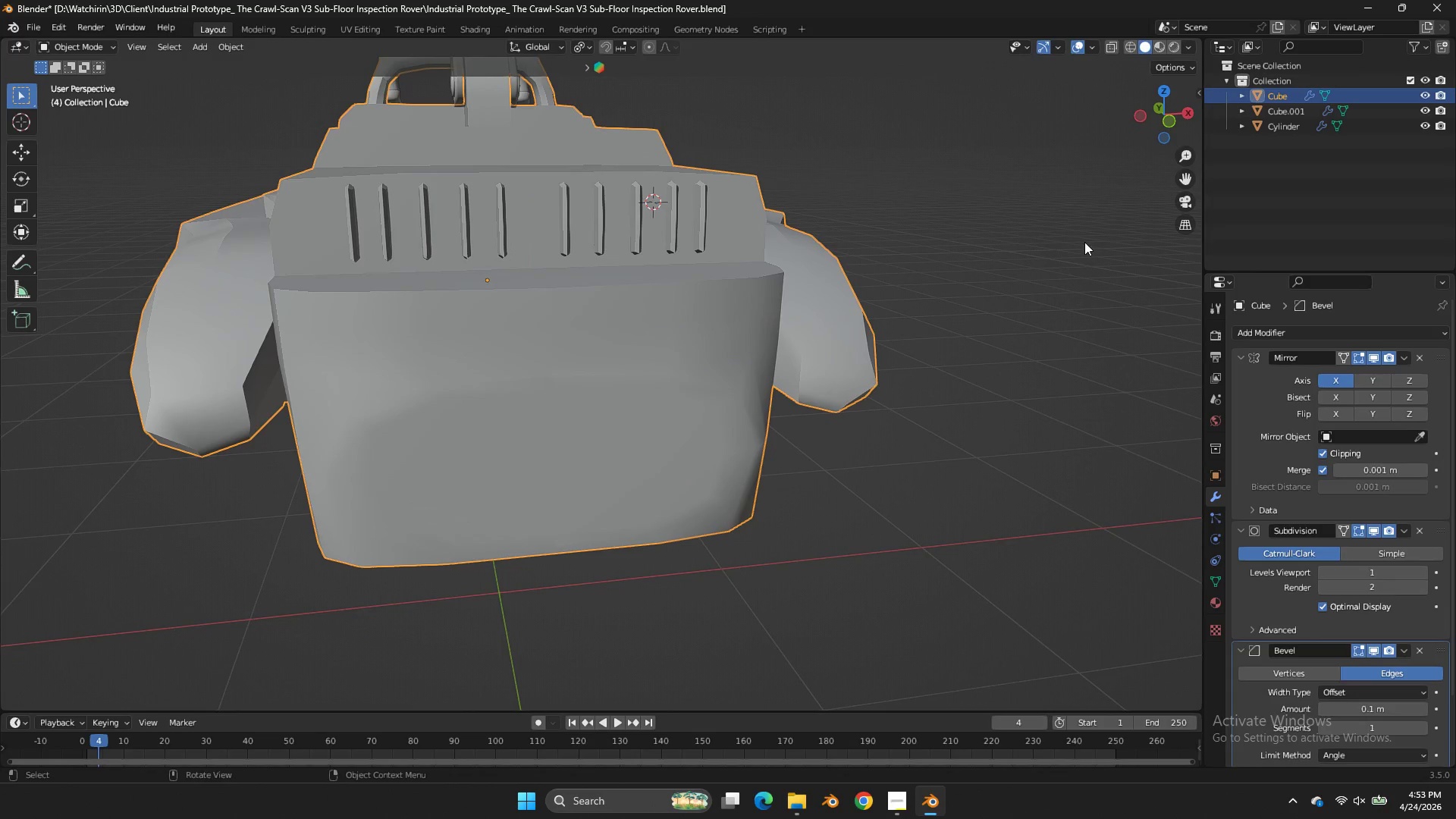 
key(Tab)
 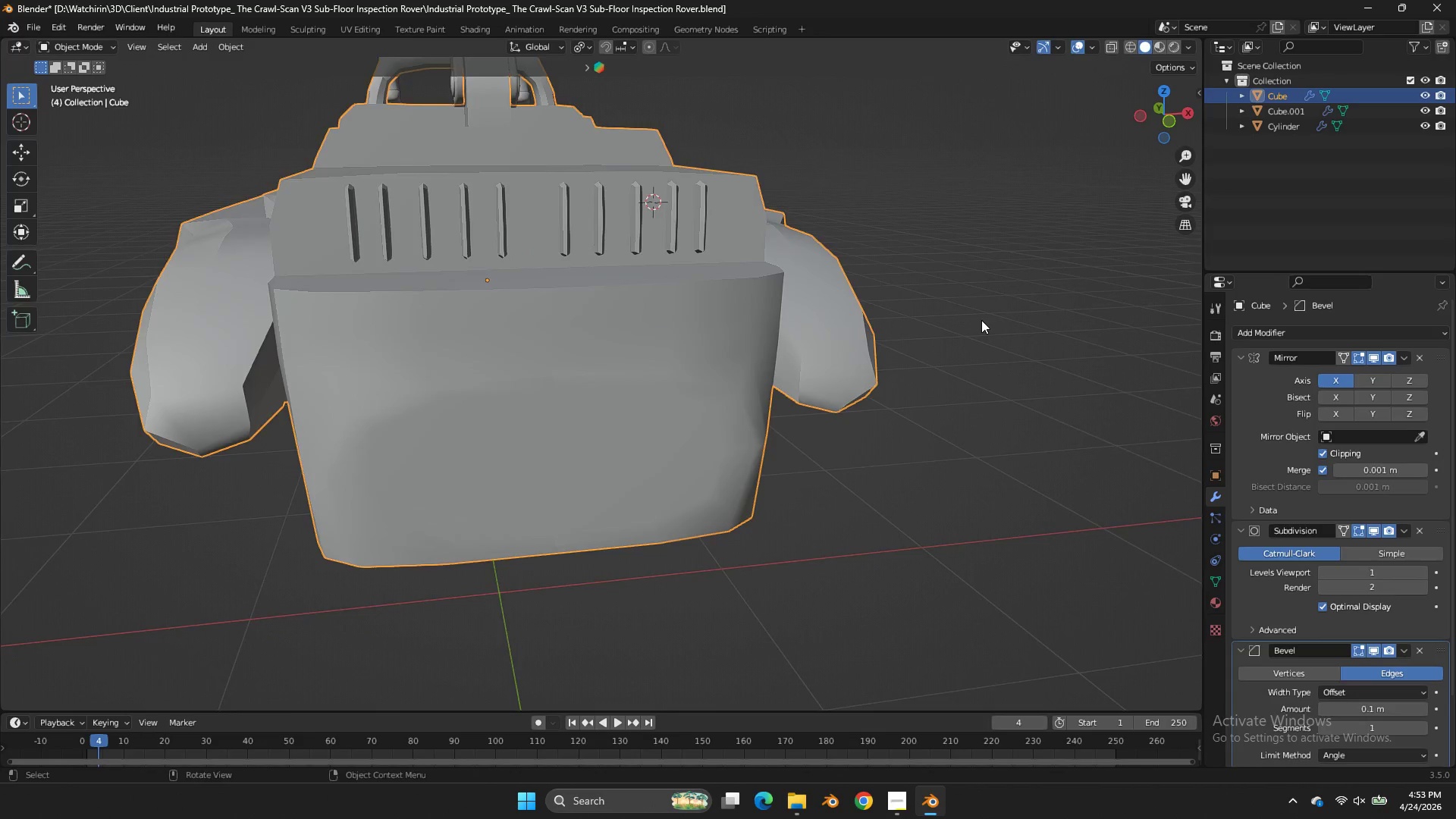 
key(Tab)
 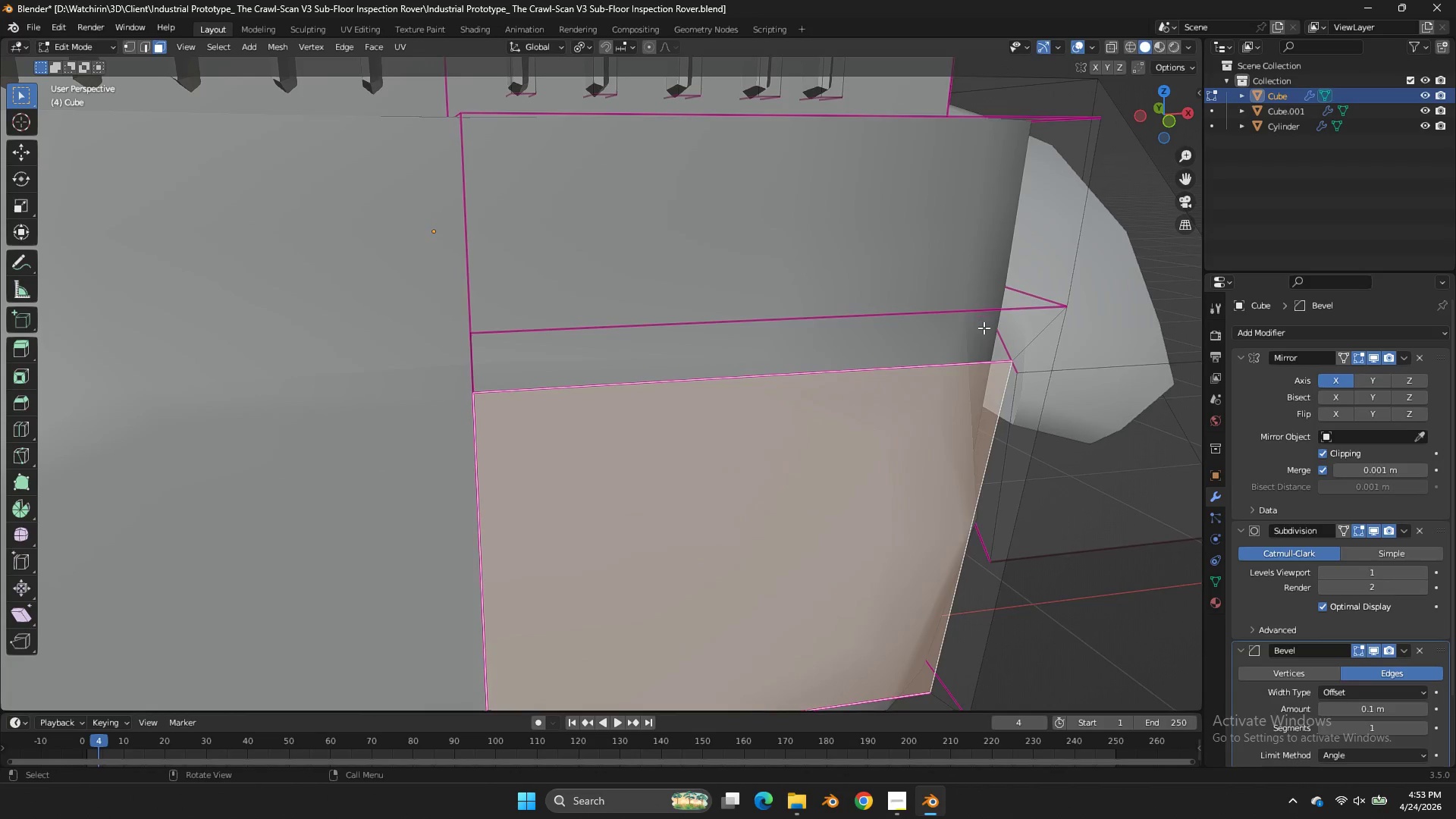 
scroll: coordinate [981, 320], scroll_direction: up, amount: 3.0
 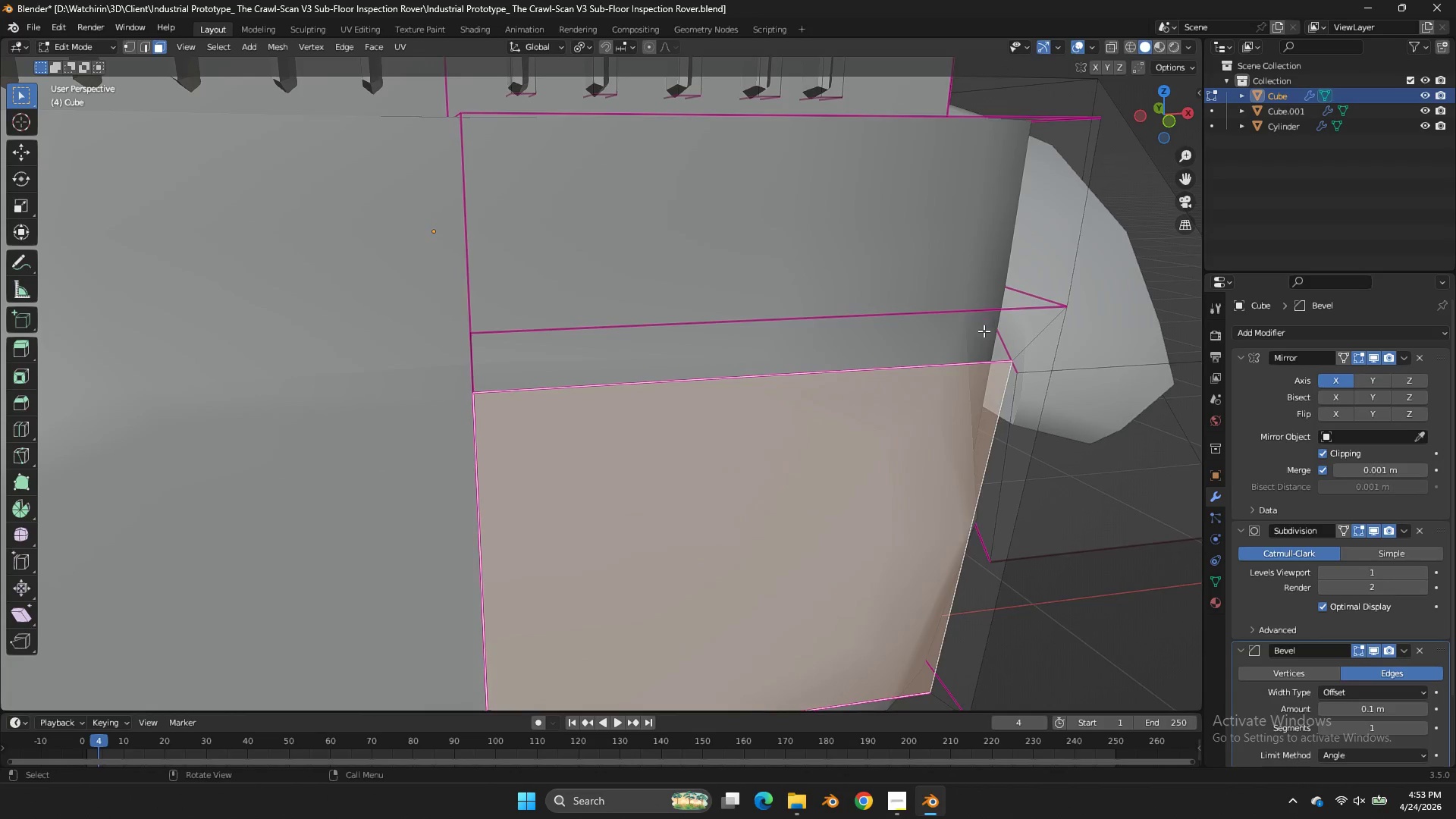 
scroll: coordinate [984, 331], scroll_direction: down, amount: 2.0
 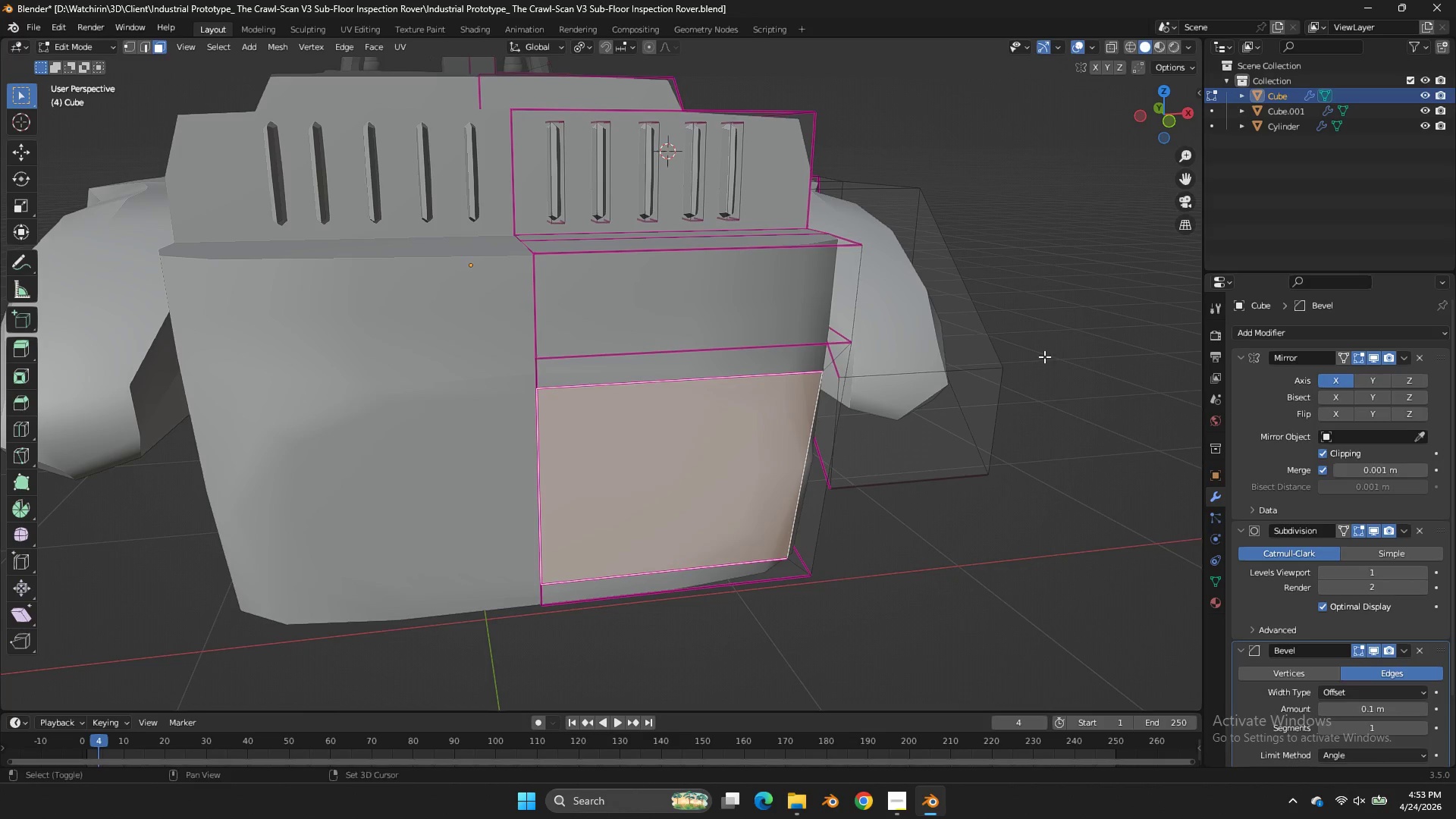 
type(EE)
 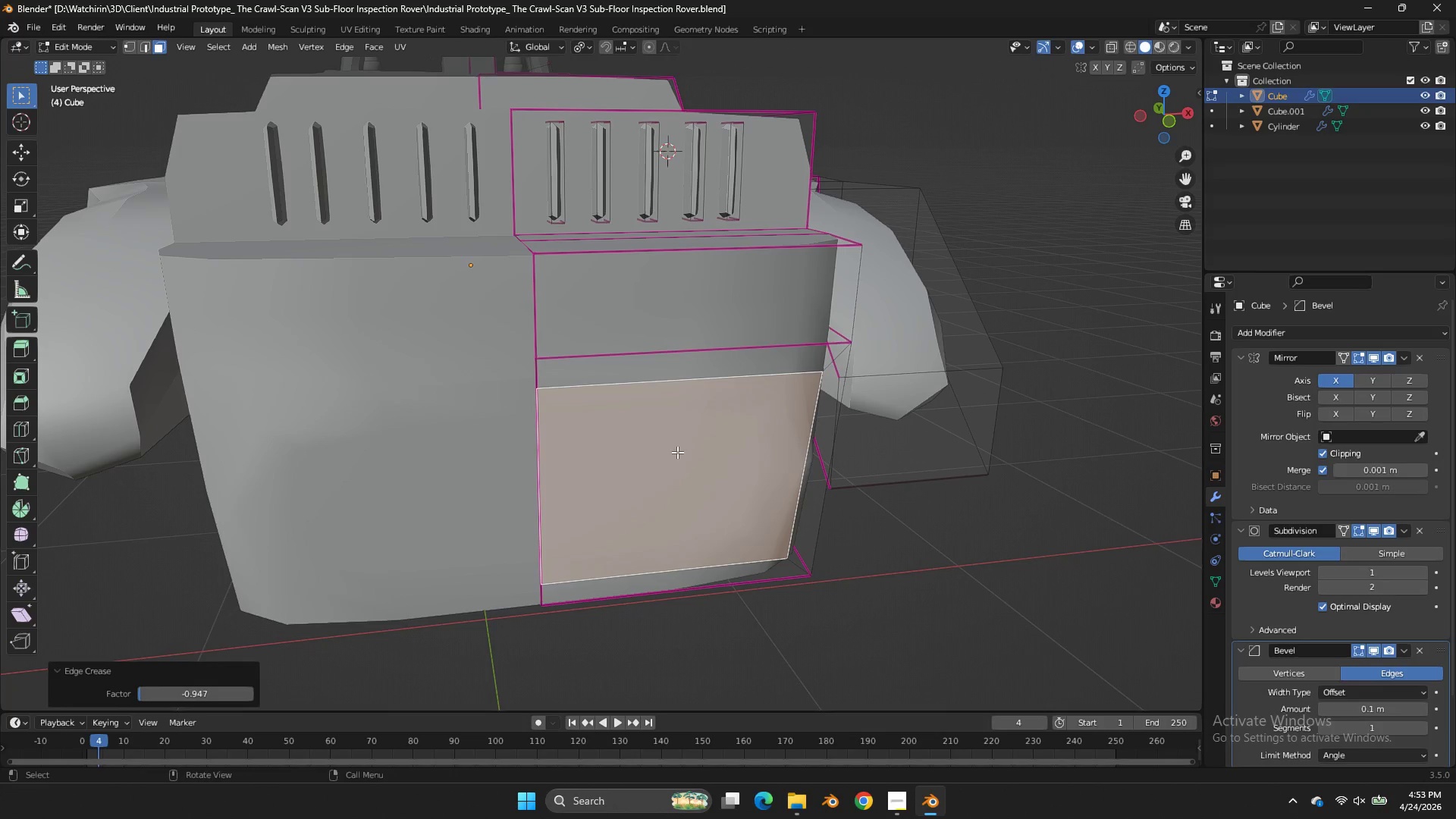 
left_click_drag(start_coordinate=[774, 403], to_coordinate=[814, 418])
 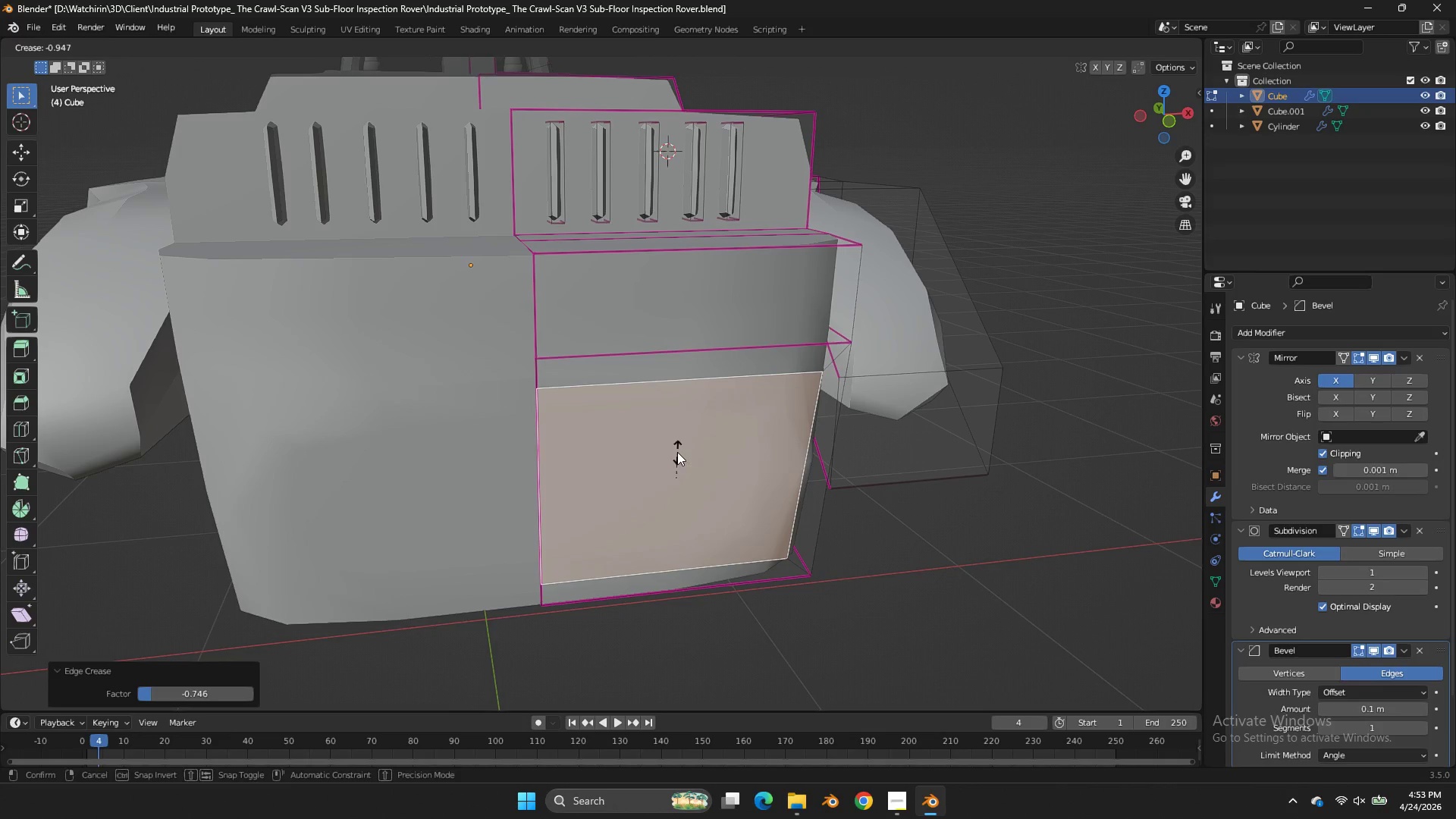 
left_click([677, 452])
 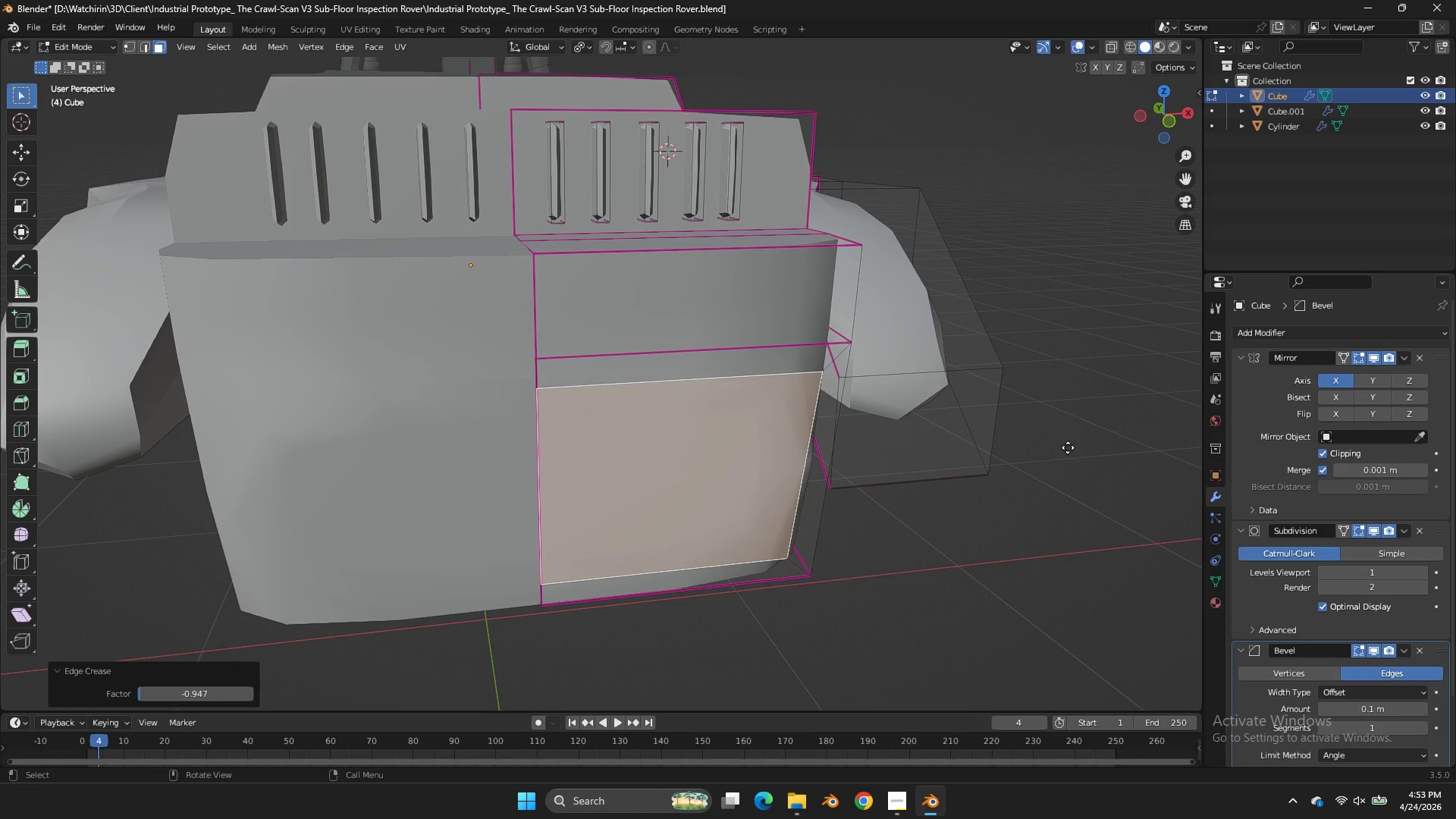 
key(E)
 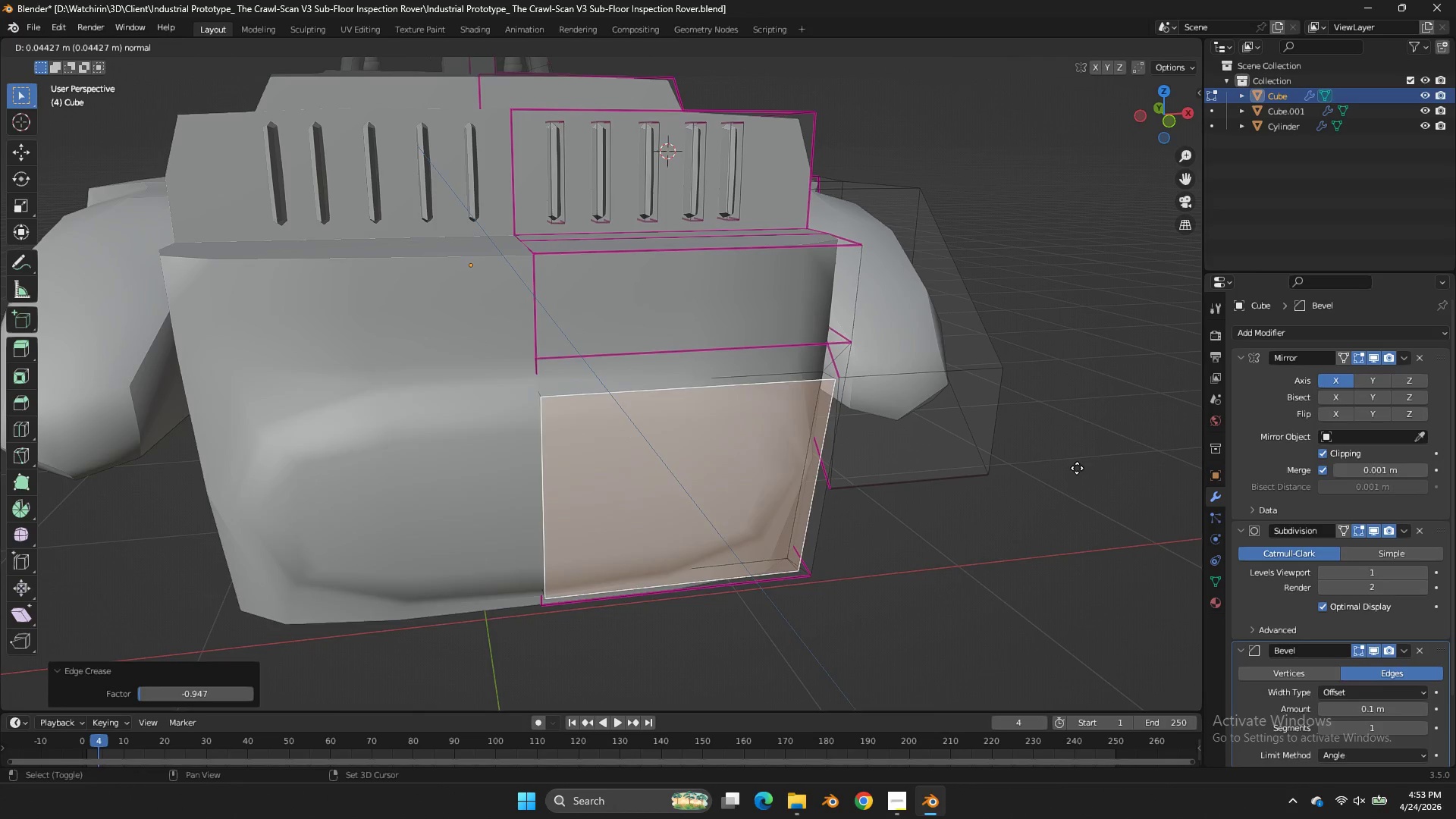 
hold_key(key=ShiftLeft, duration=3.27)
left_click([998, 403])
 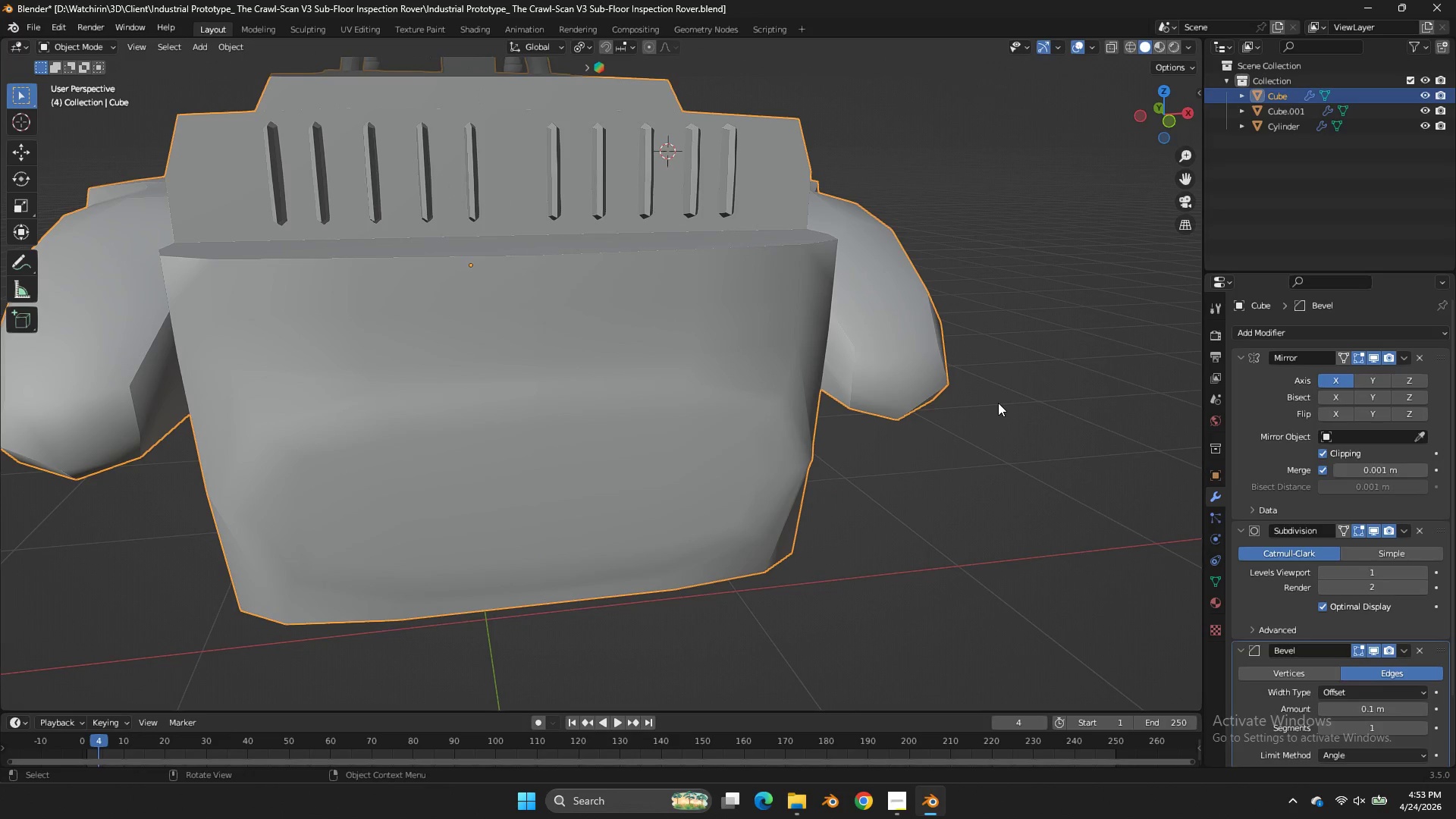 
key(Tab)
 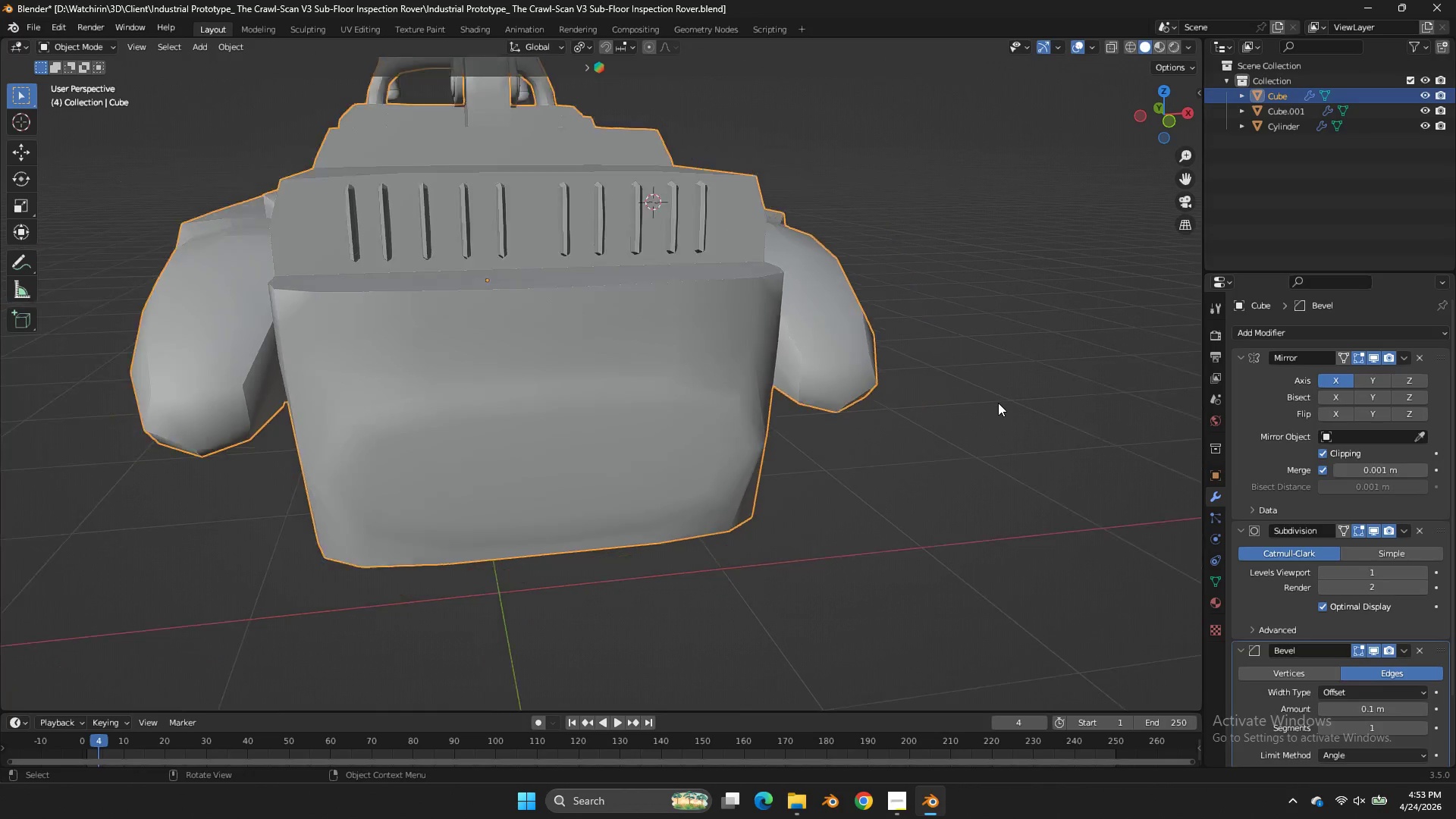 
key(Tab)
 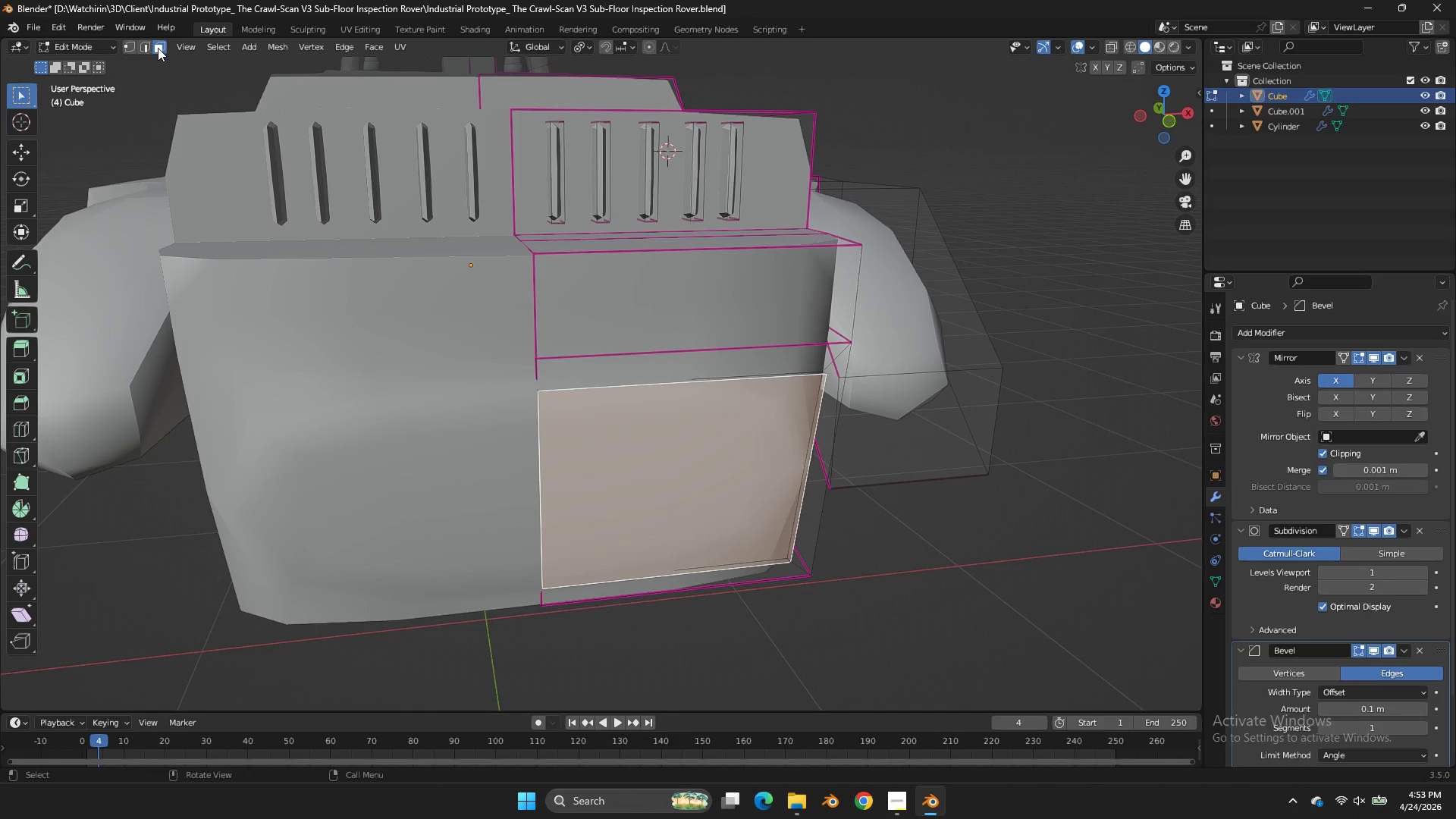 
scroll: coordinate [954, 396], scroll_direction: none, amount: 0.0
 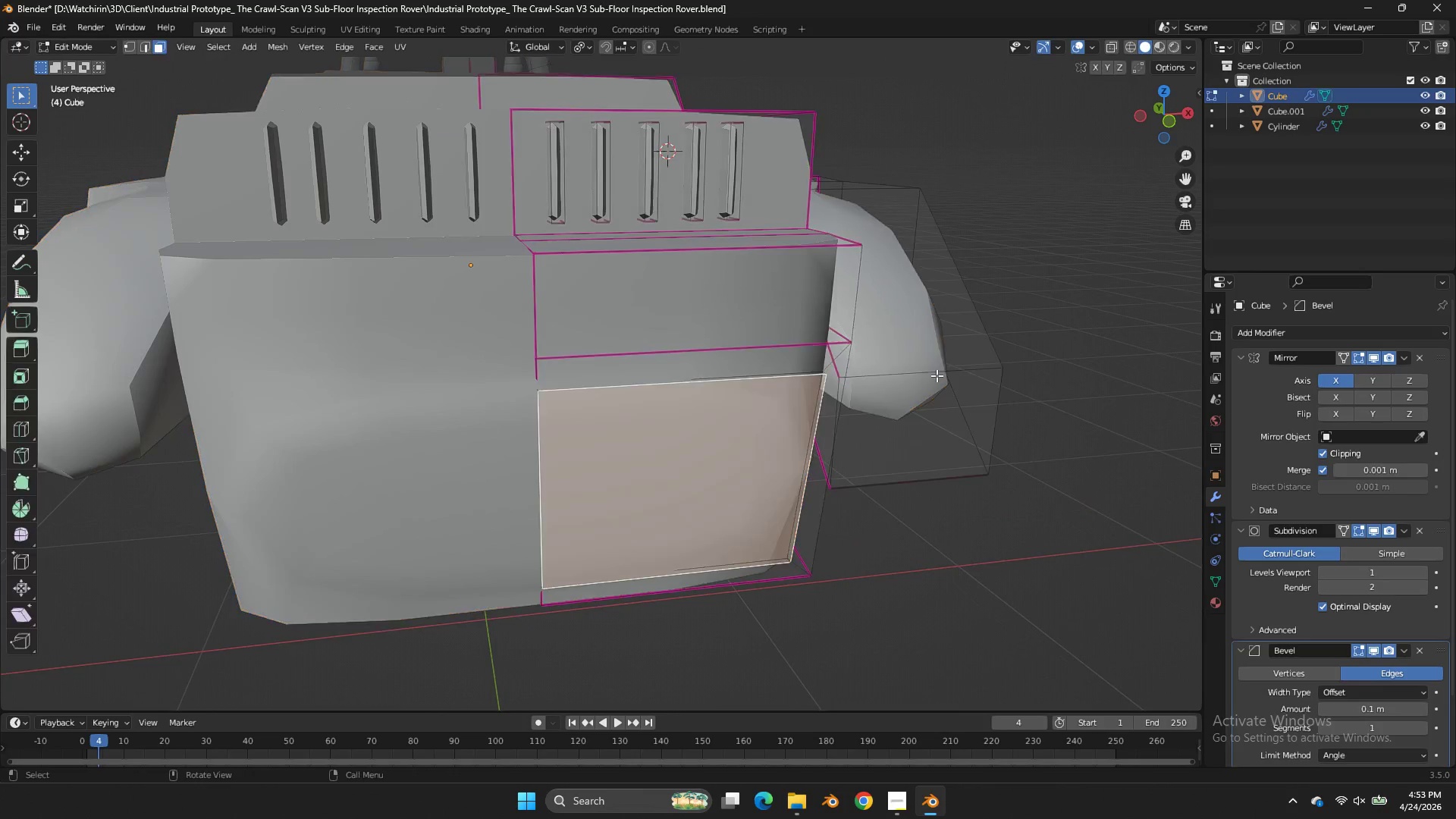 
left_click([146, 46])
 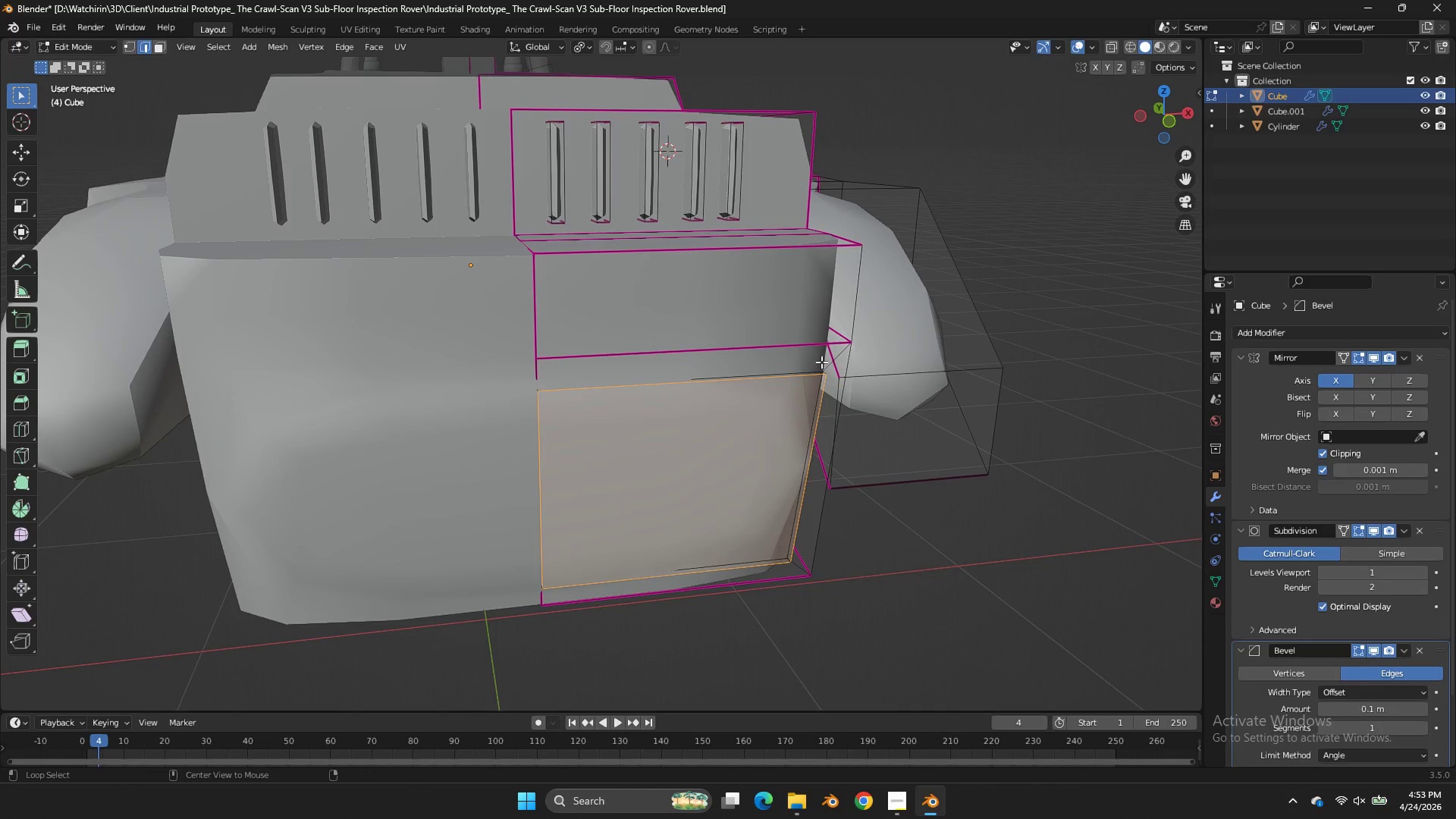 
hold_key(key=AltLeft, duration=0.94)
left_click([805, 368])
 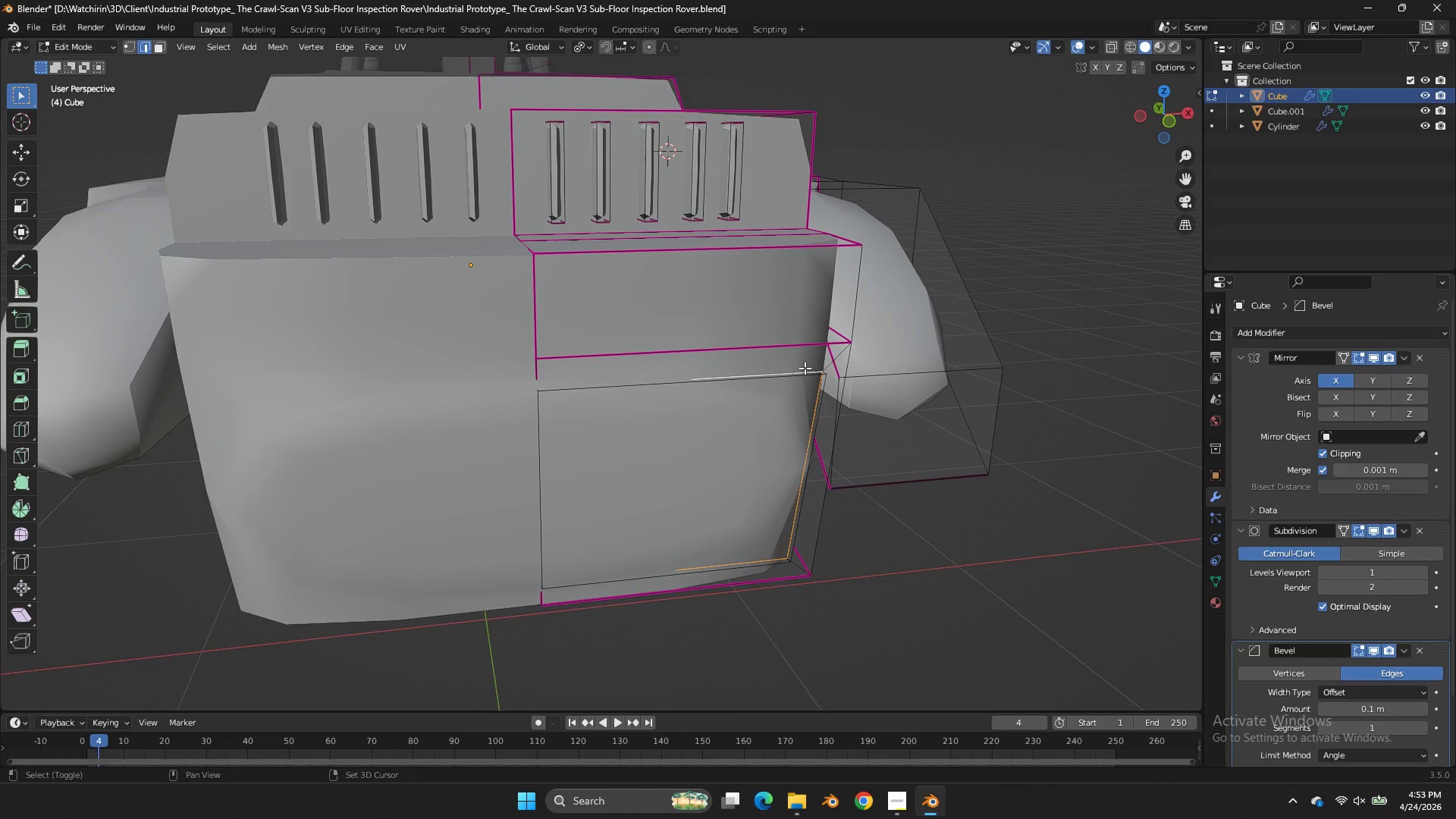 
key(Shift+E)
 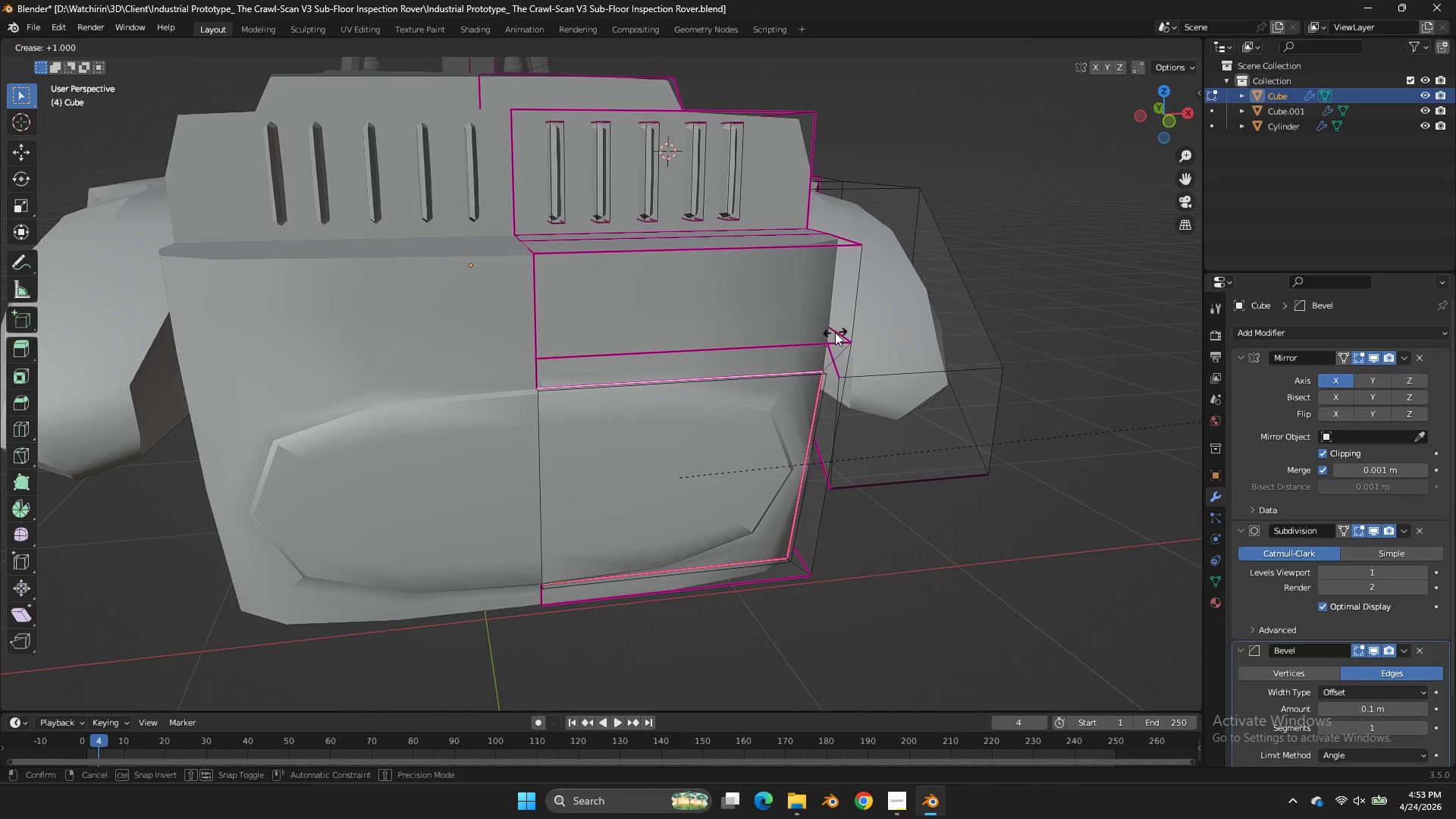 
left_click([835, 332])
 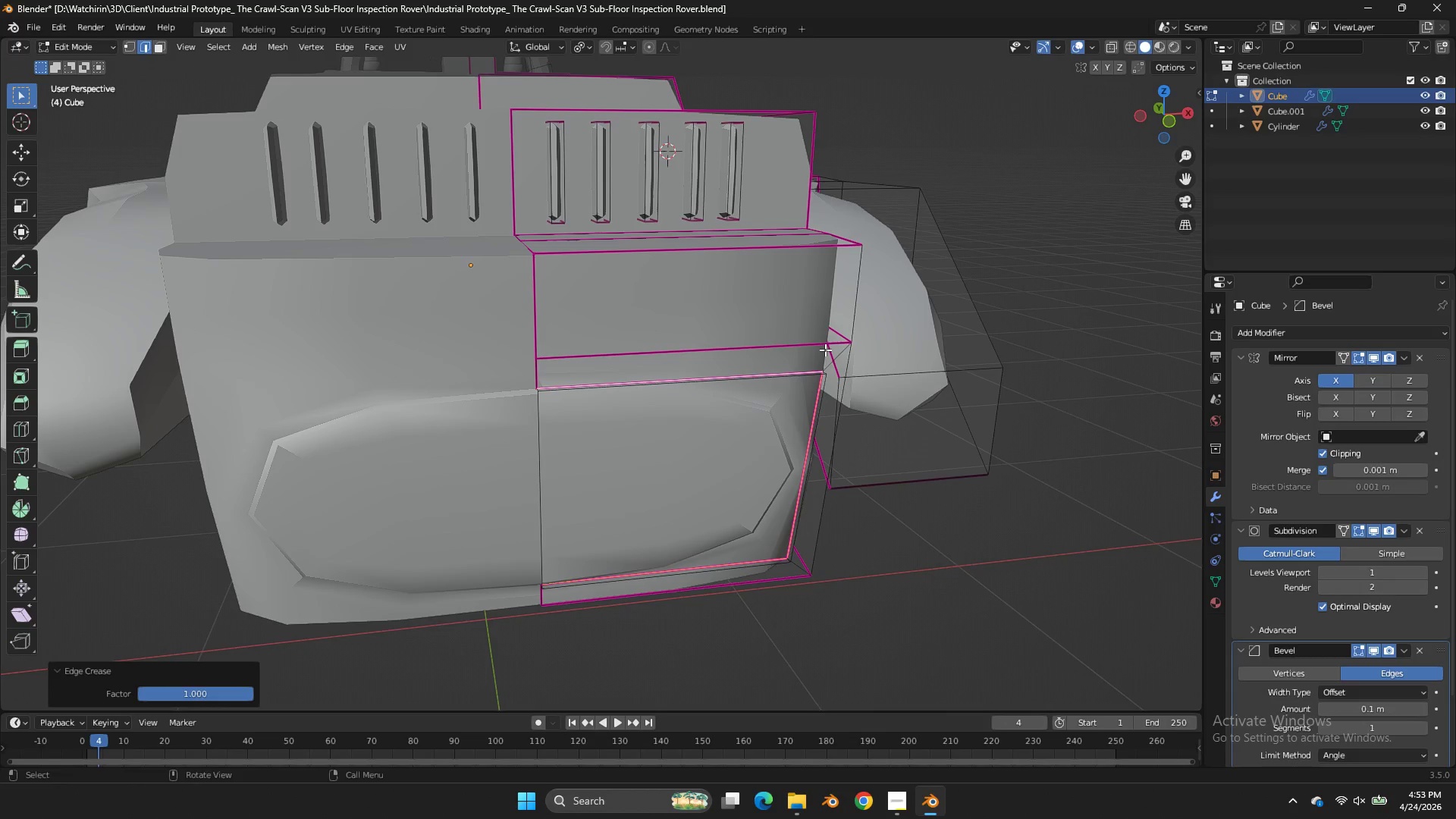 
hold_key(key=AltLeft, duration=3.34)
left_click([791, 384])
 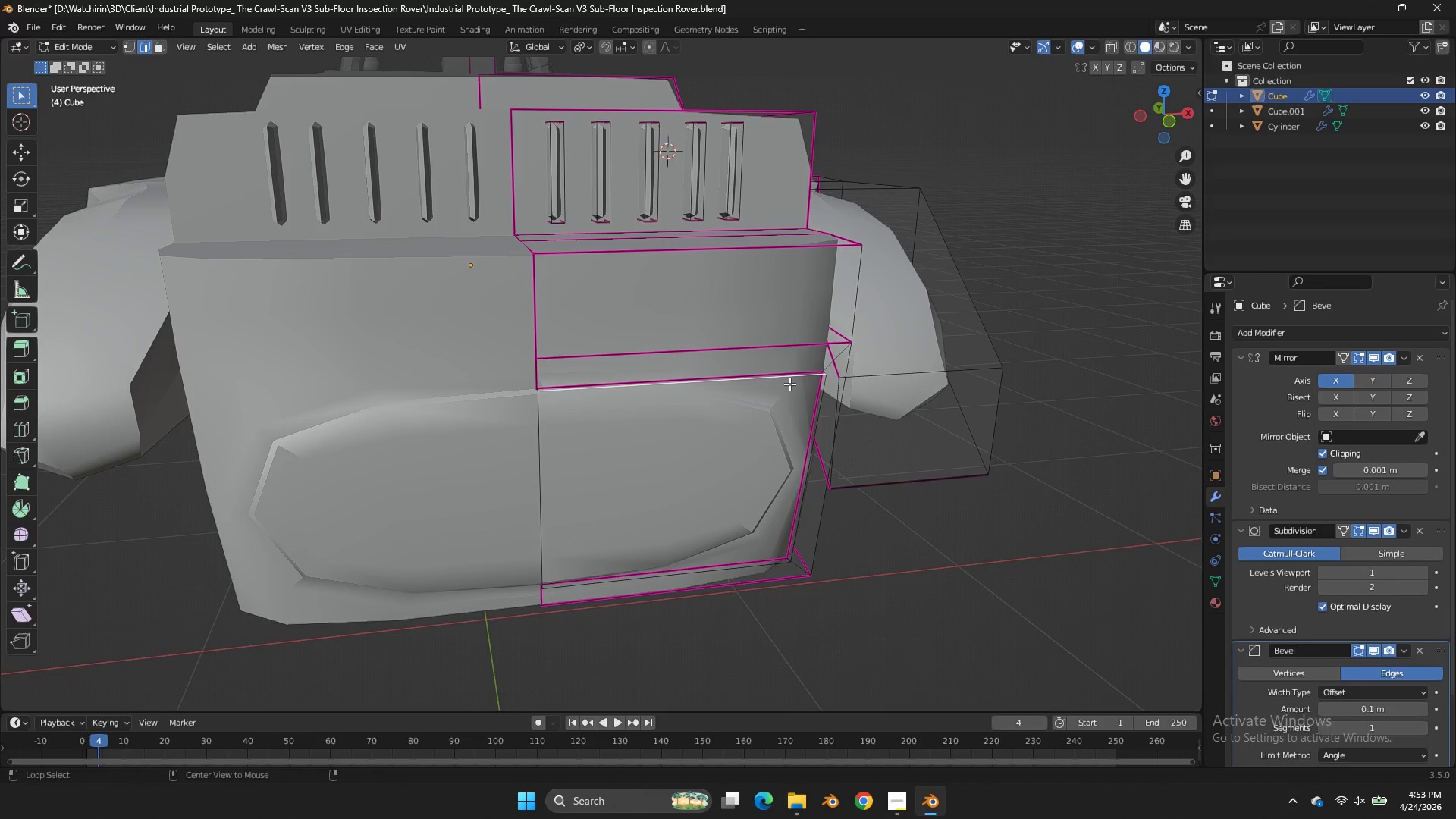 
left_click([820, 406])
 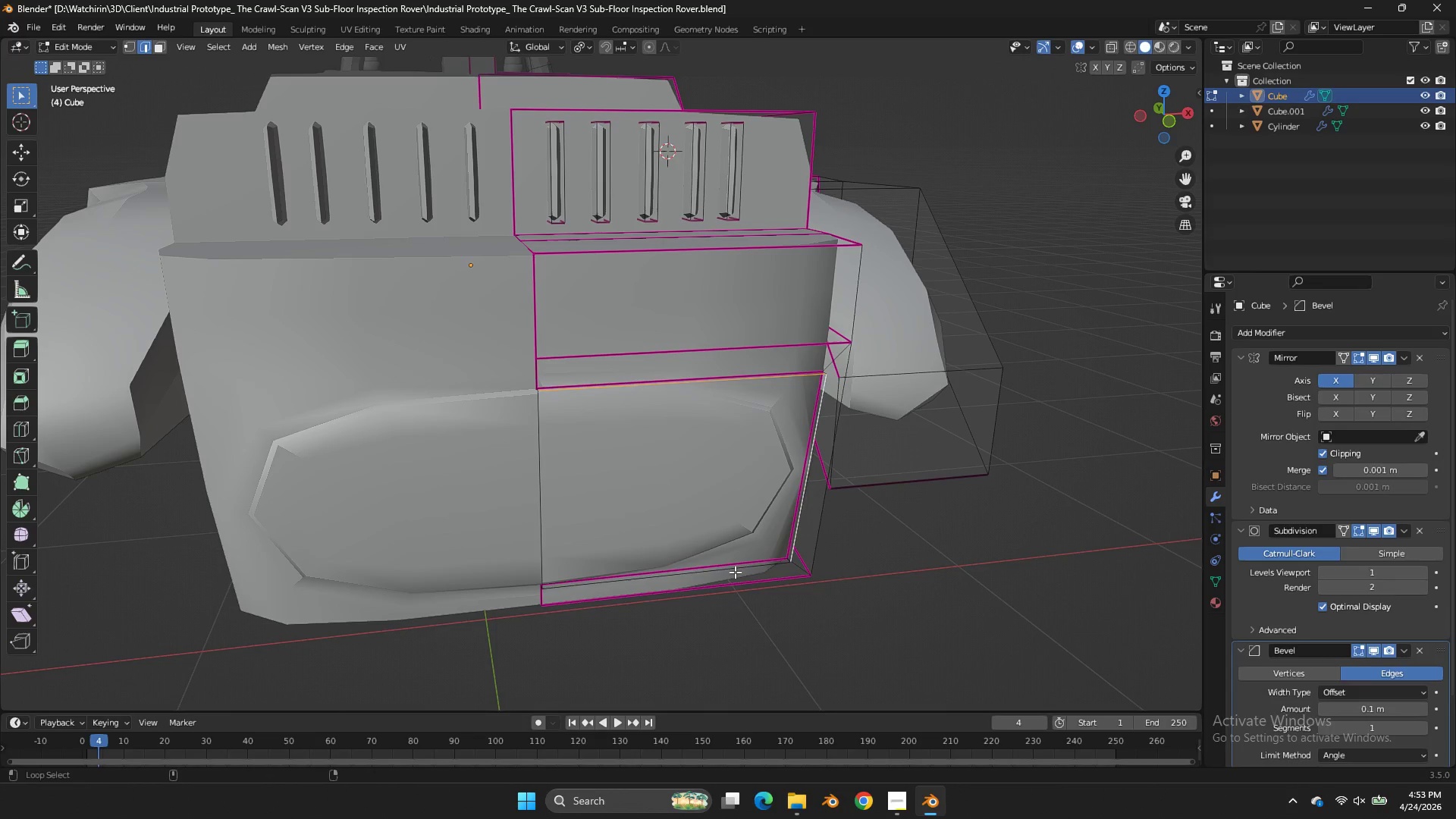 
left_click([735, 572])
 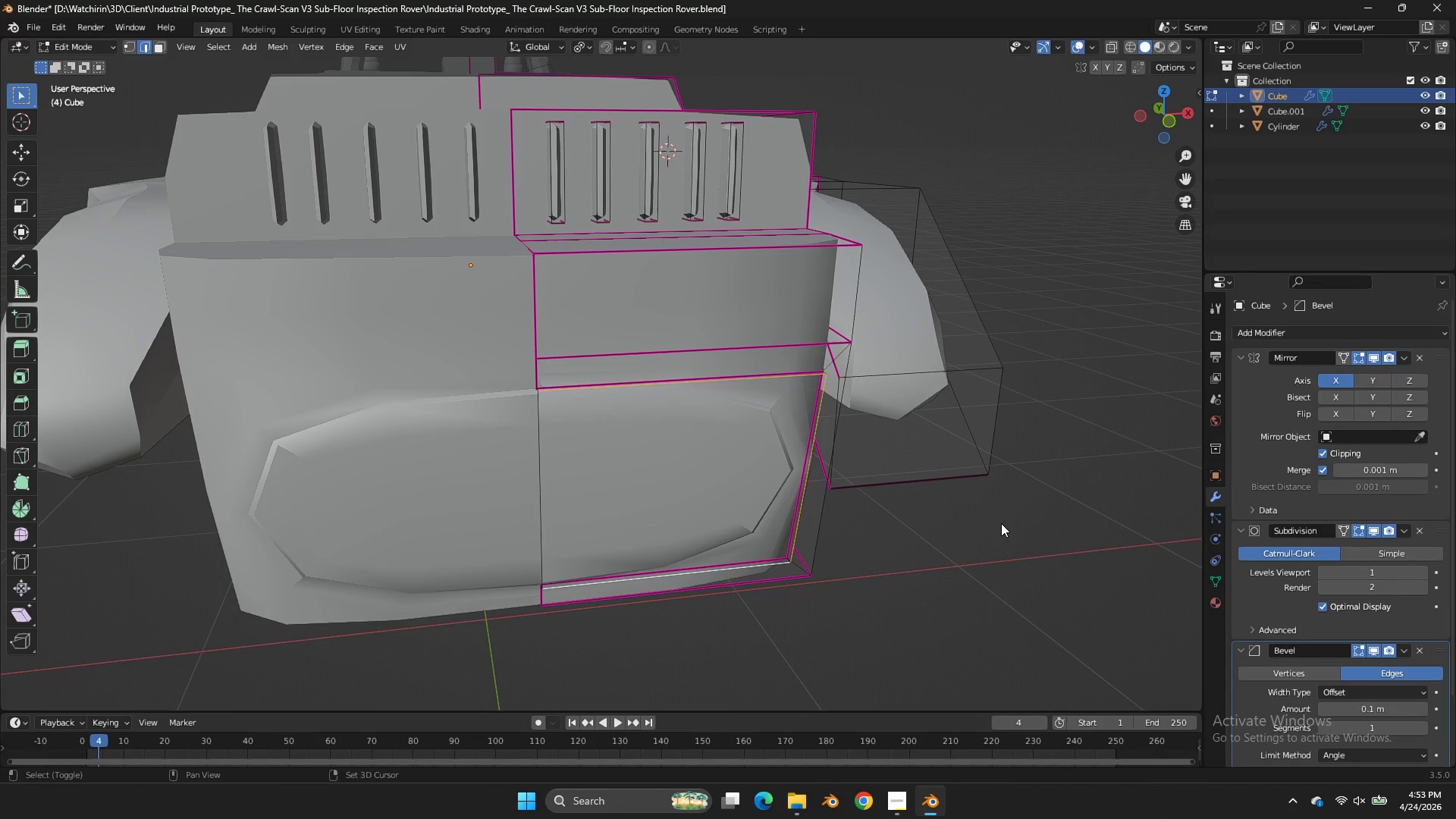 
key(Shift+E)
 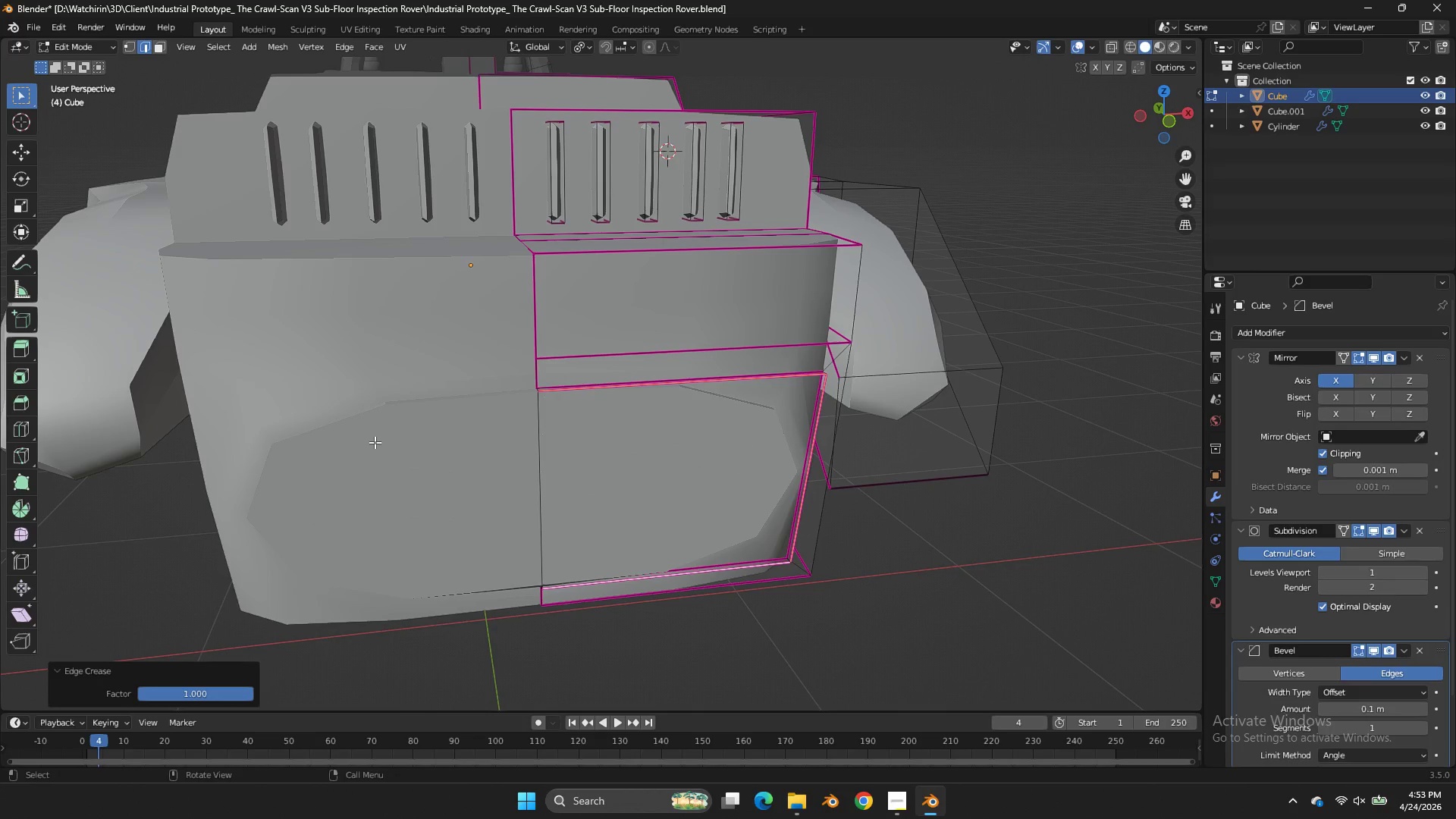 
key(Tab)
 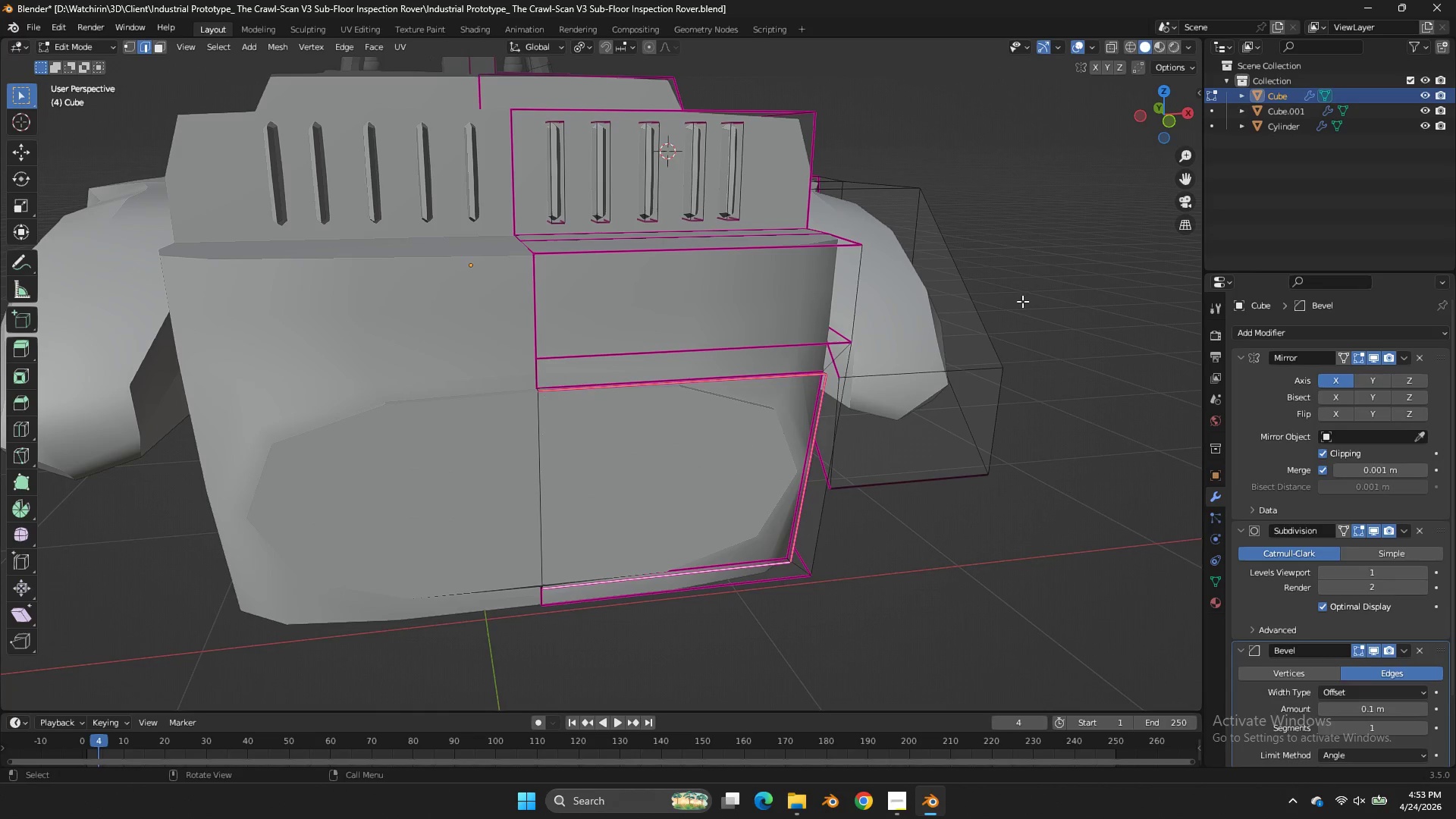 
key(Tab)
 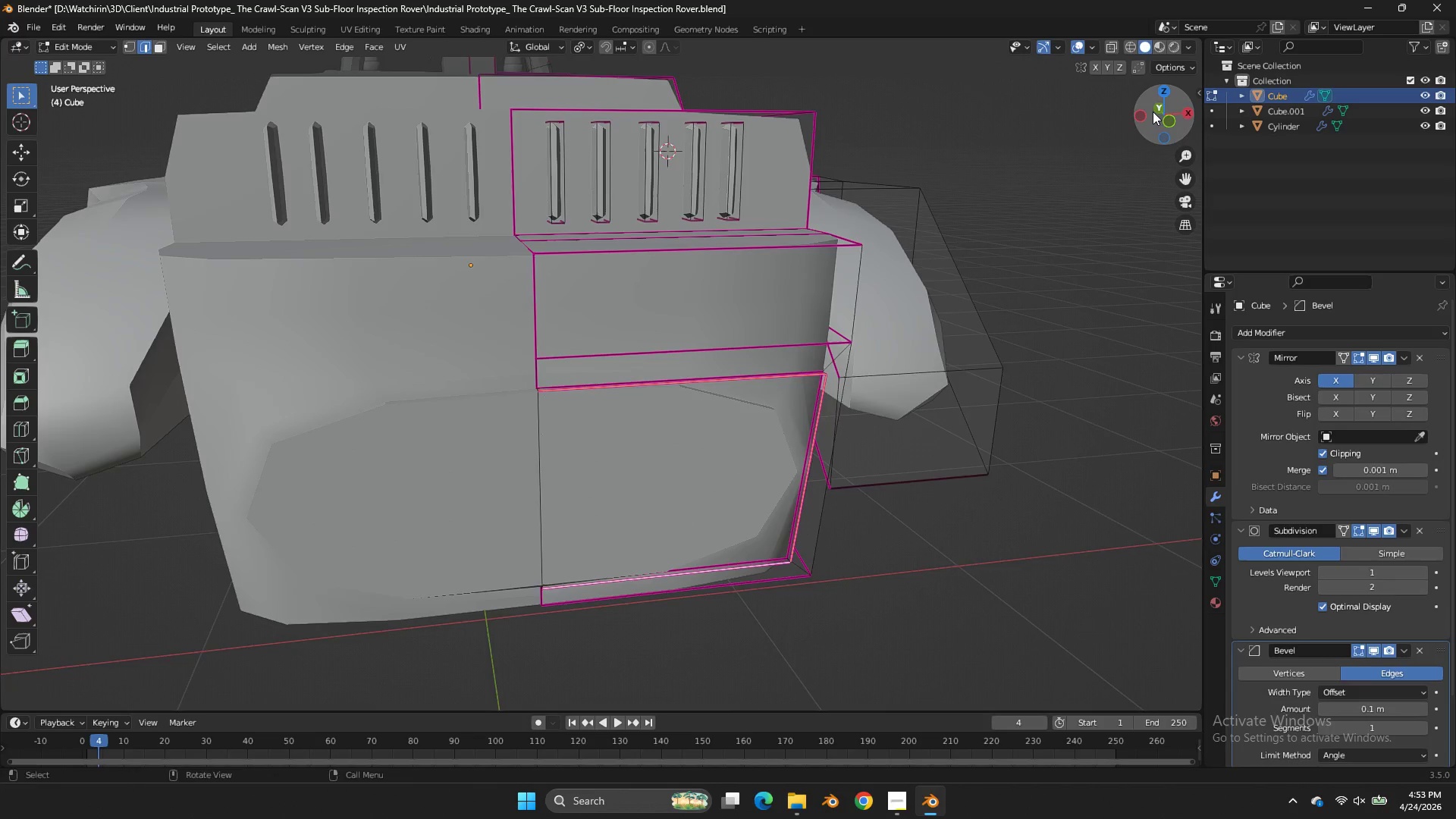 
left_click_drag(start_coordinate=[1153, 111], to_coordinate=[1035, 118])
 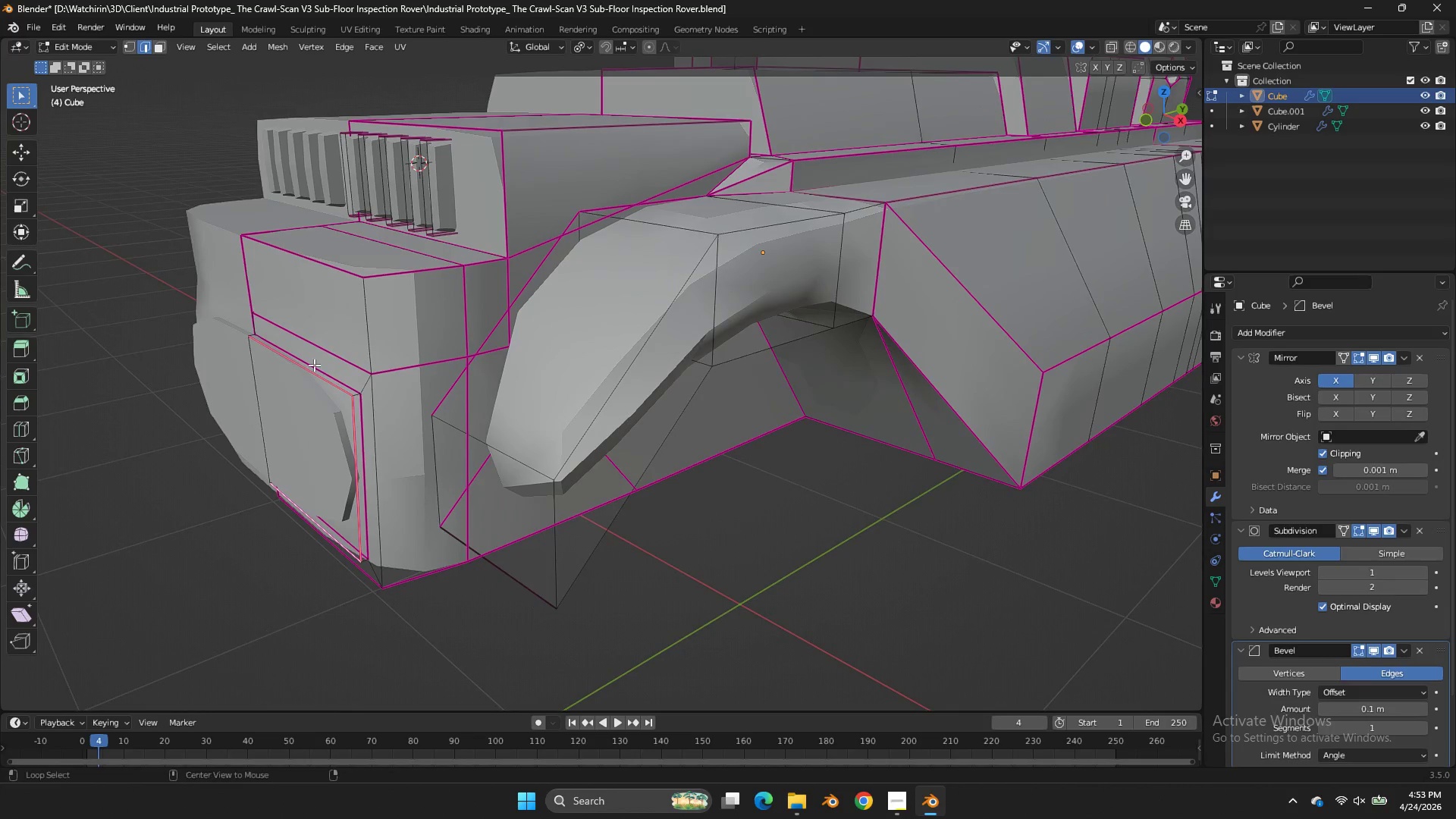 
hold_key(key=AltLeft, duration=0.97)
 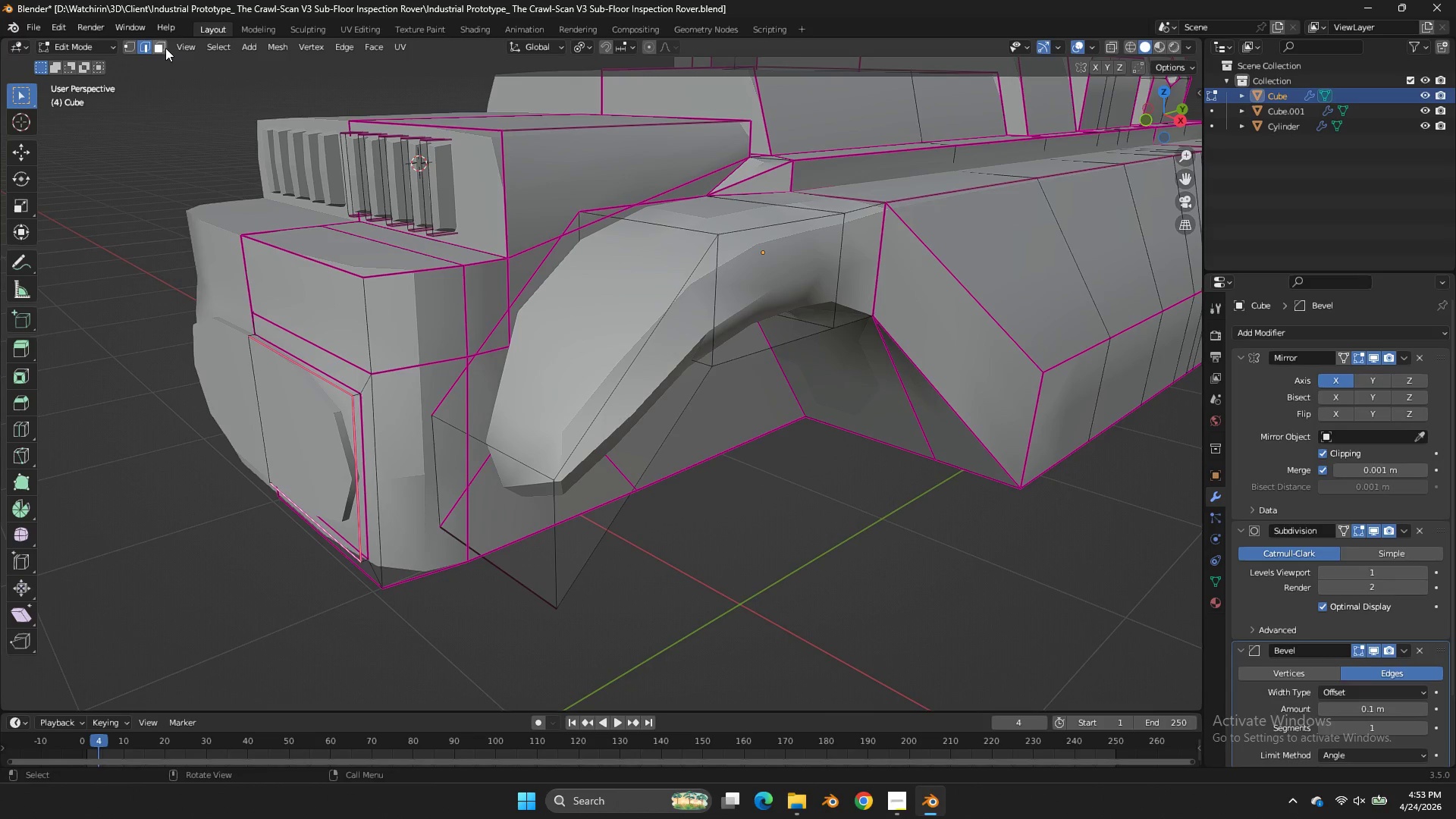 
left_click([165, 47])
 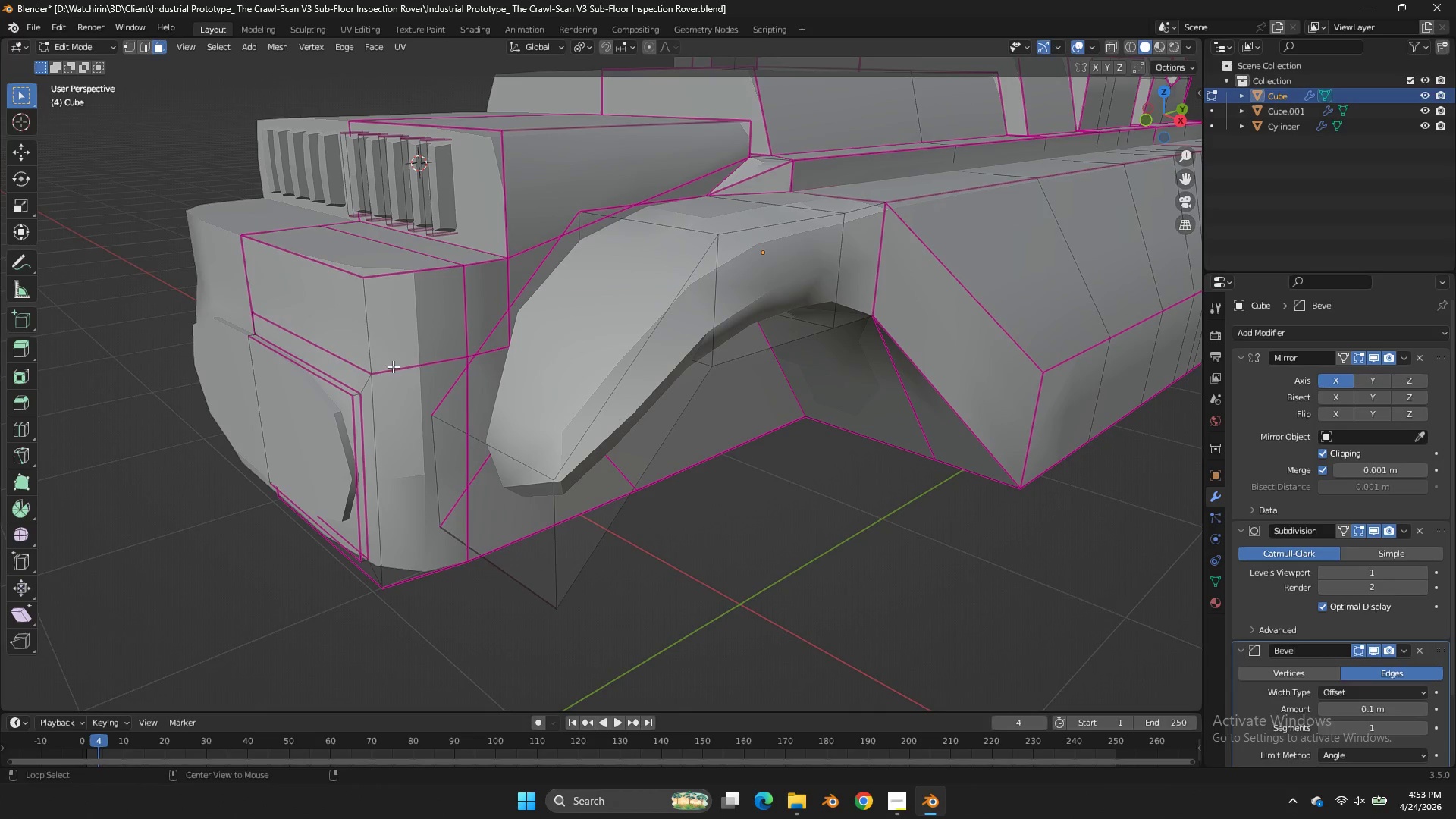 
hold_key(key=AltLeft, duration=1.22)
left_click([358, 396])
 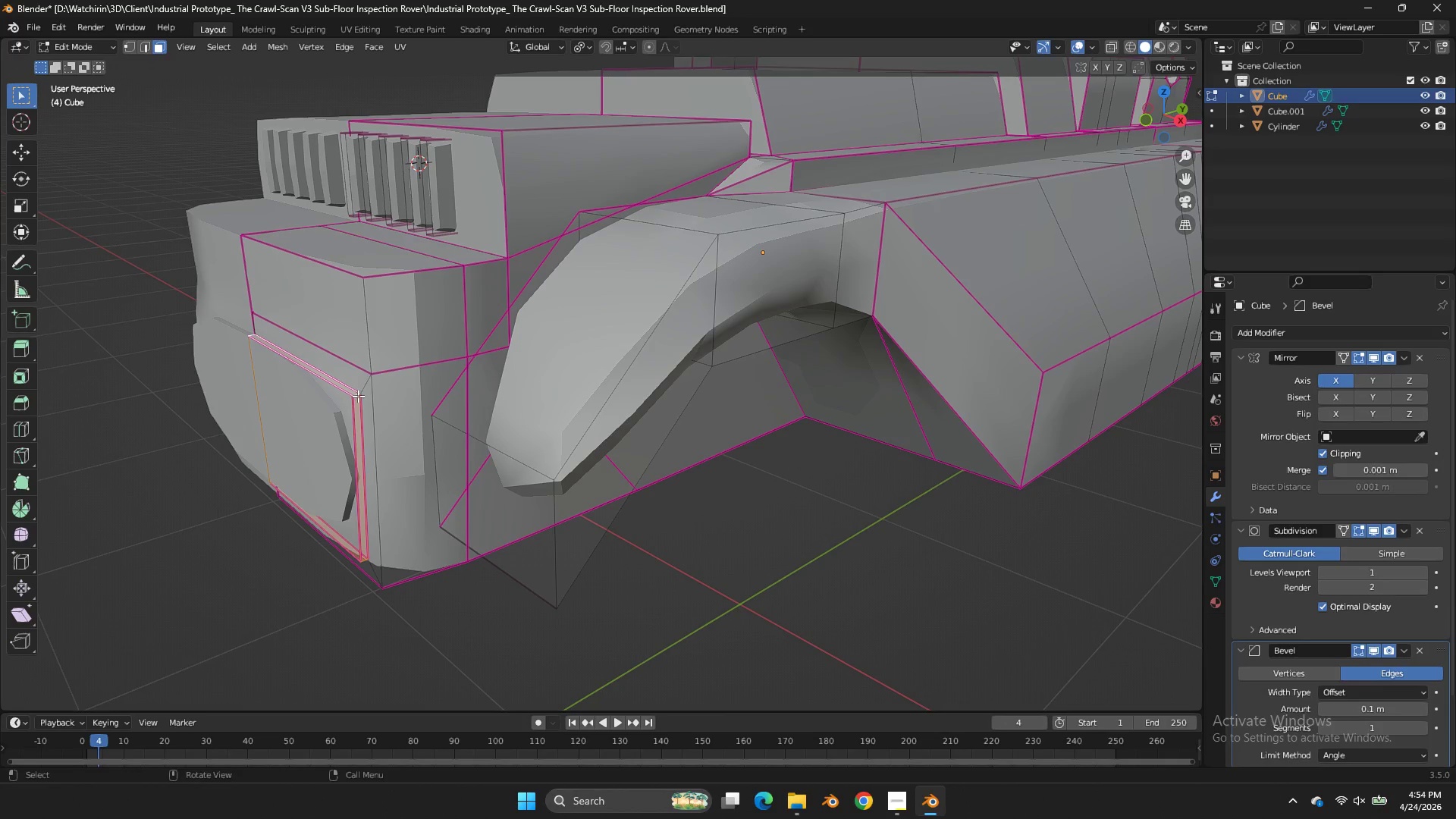 
key(Shift+E)
 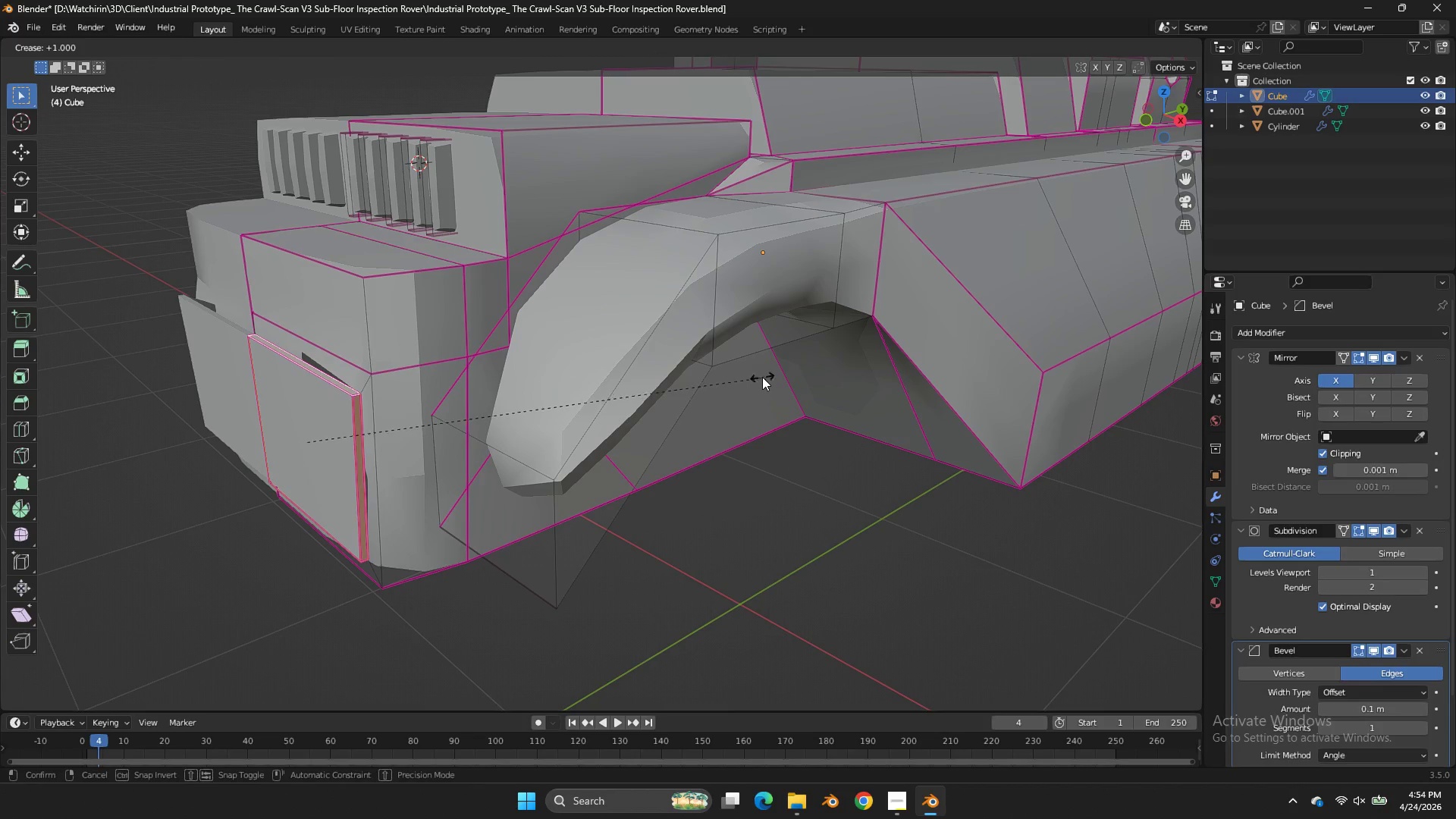 
left_click([762, 377])
 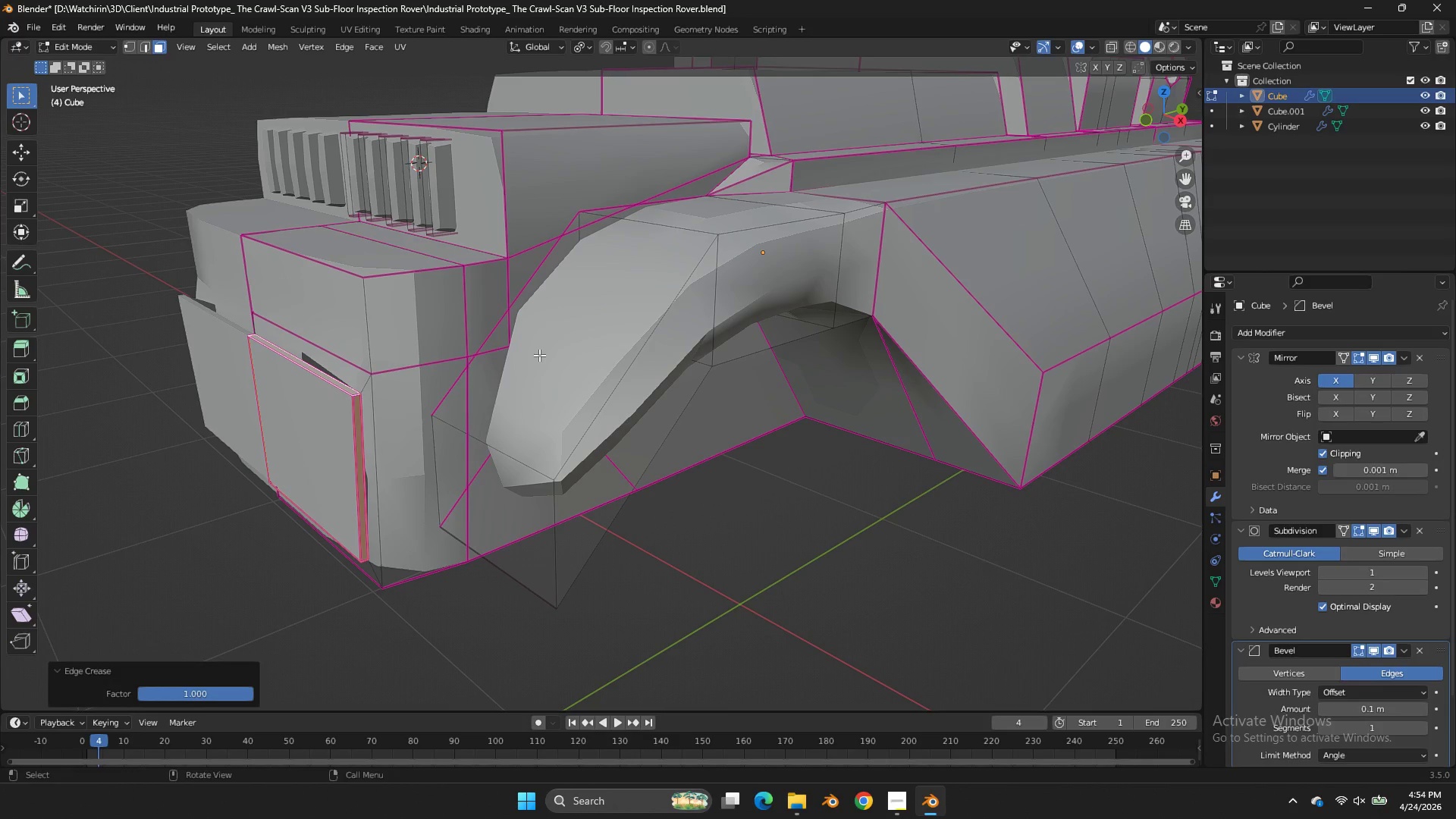 
key(Control+ControlLeft)
 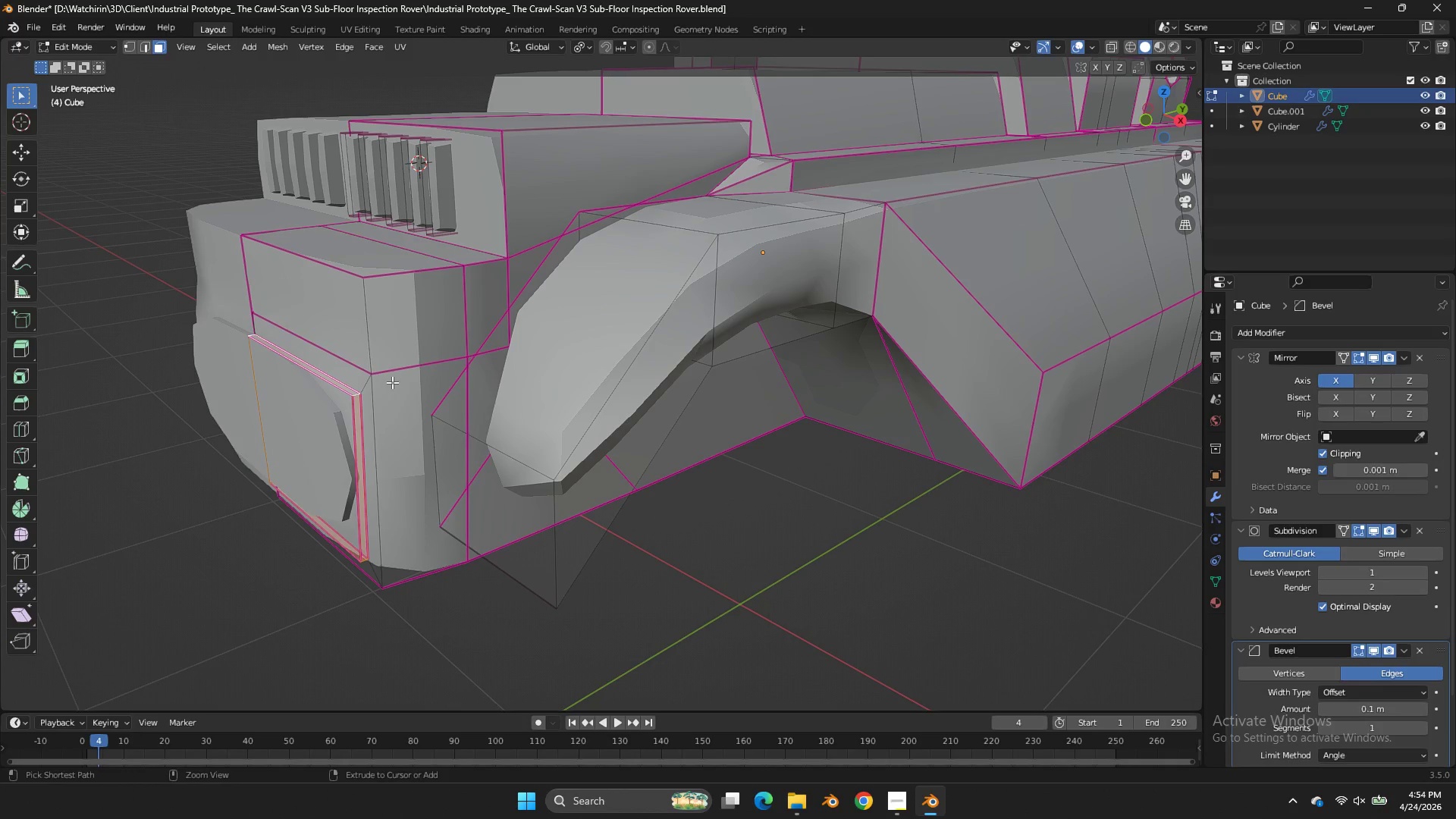 
key(Control+Z)
 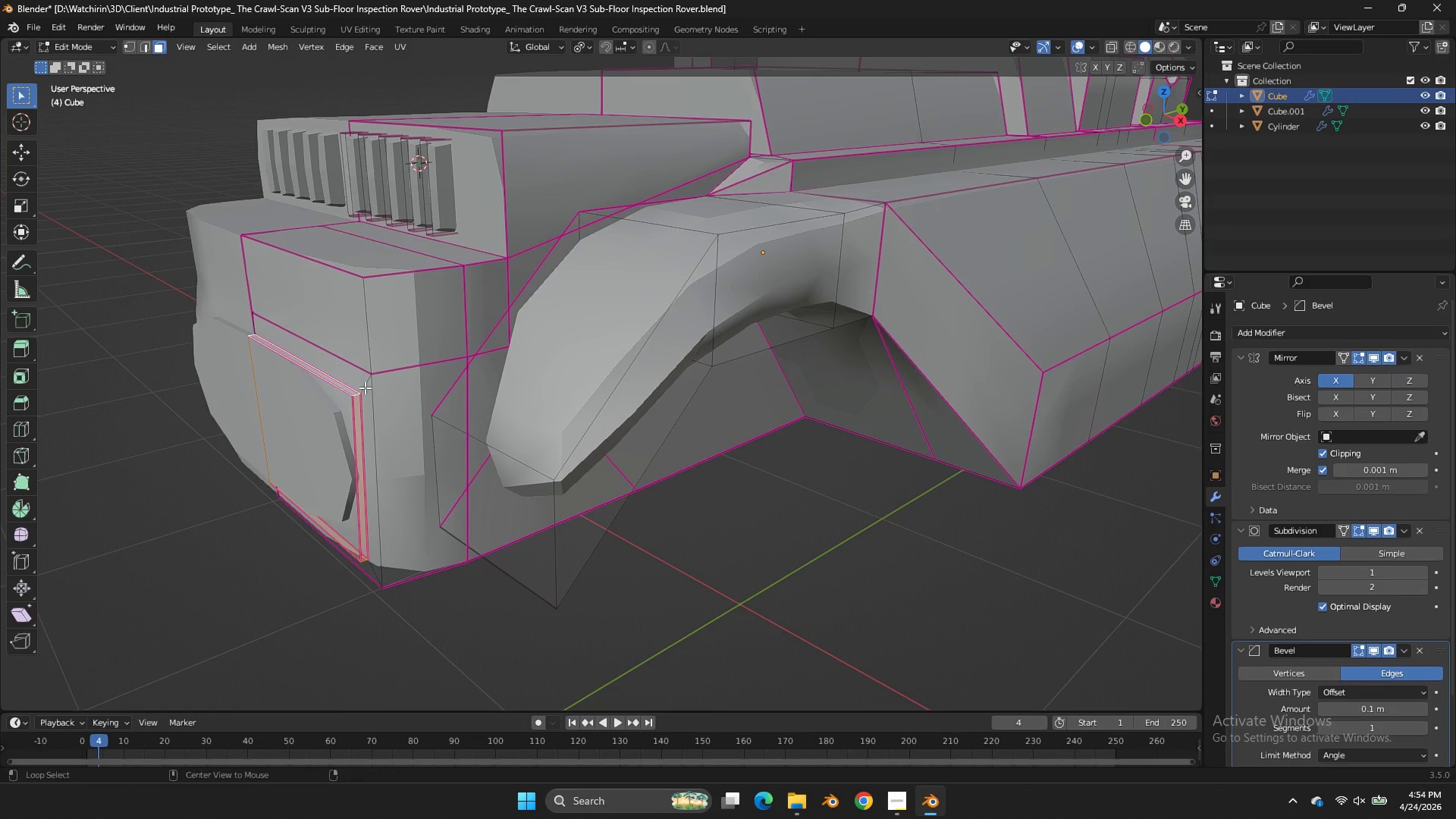 
hold_key(key=AltLeft, duration=0.48)
left_click([362, 387])
 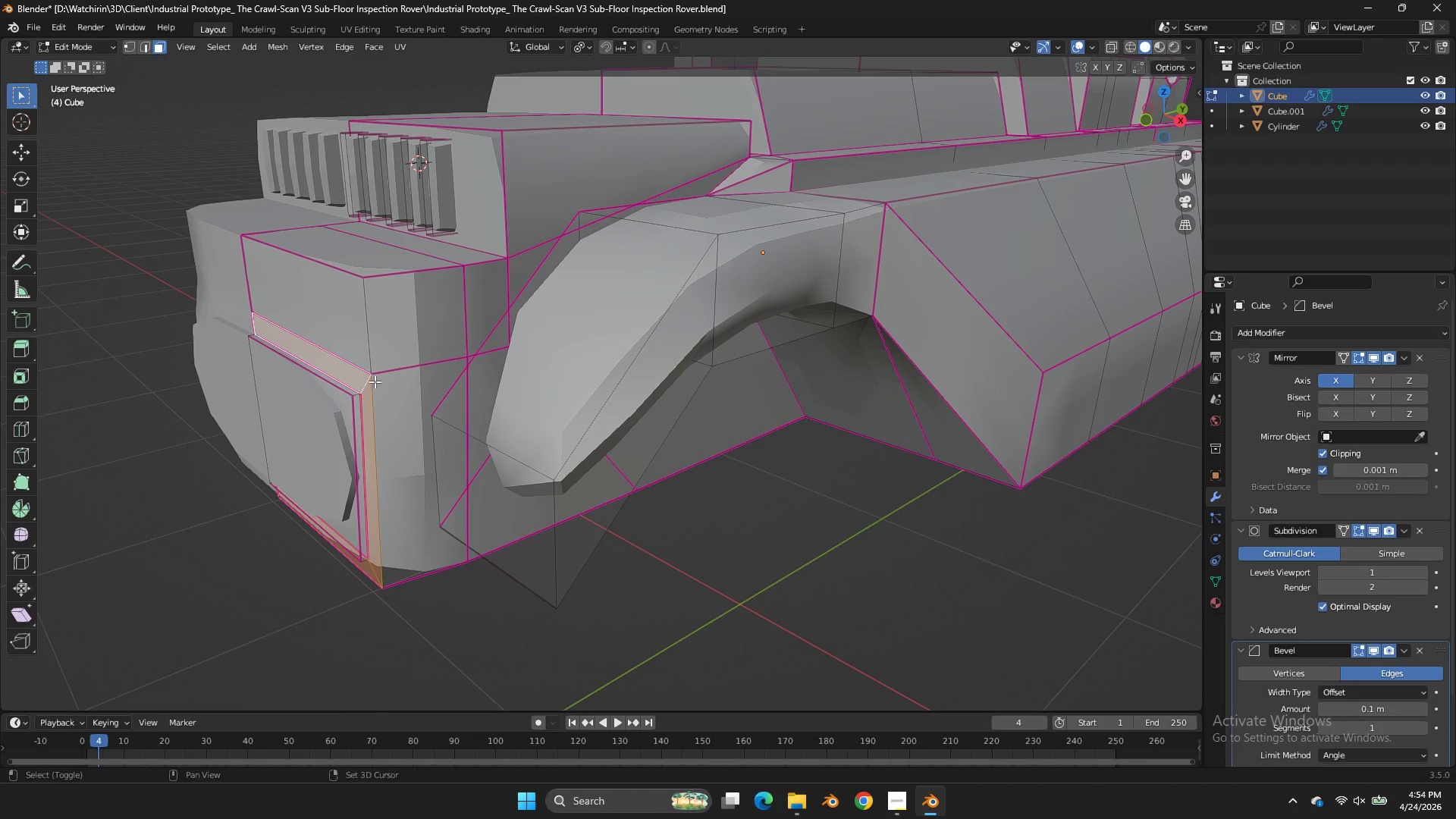 
key(Shift+E)
 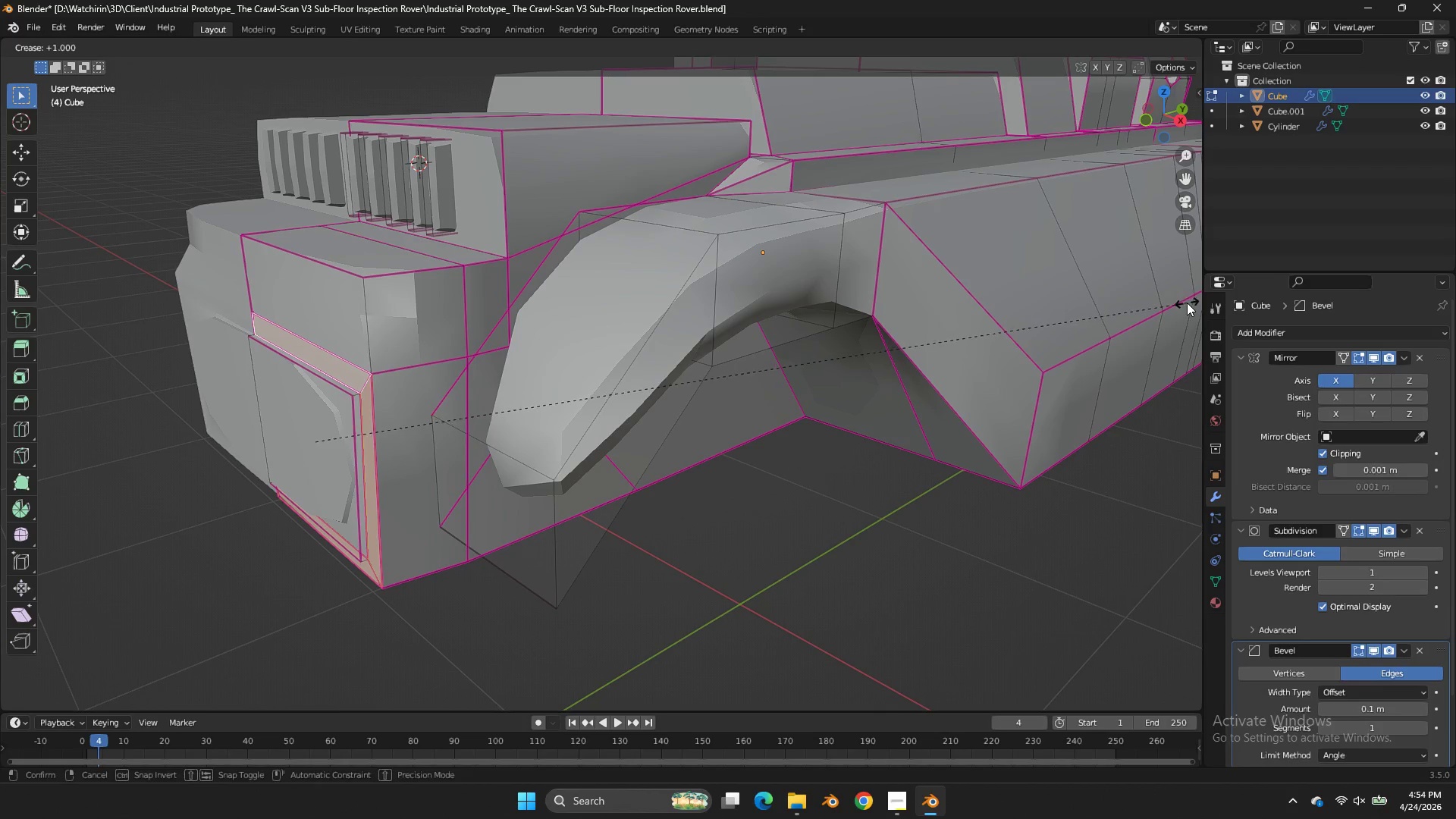 
left_click([1187, 303])
 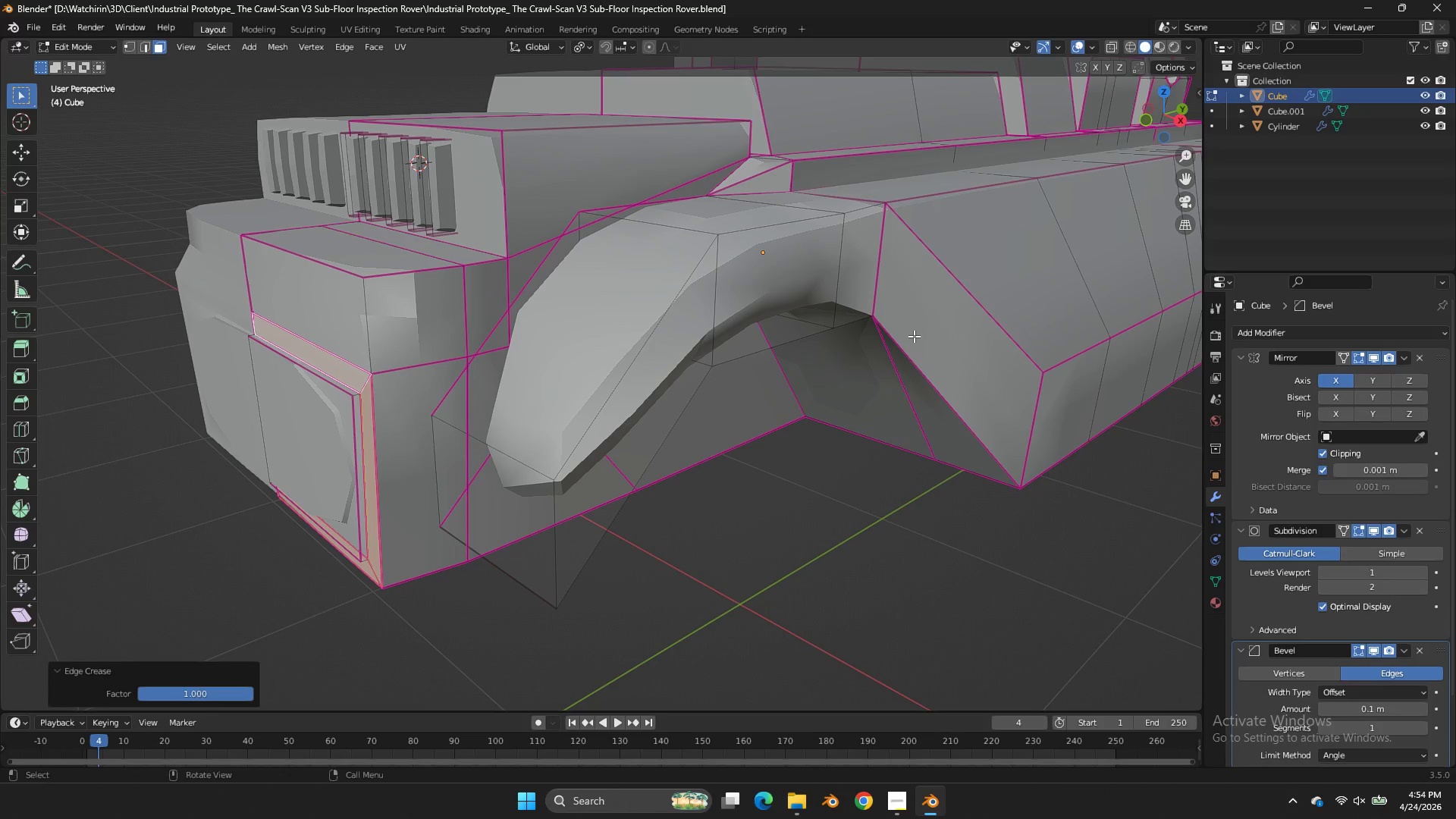 
key(Control+ControlLeft)
 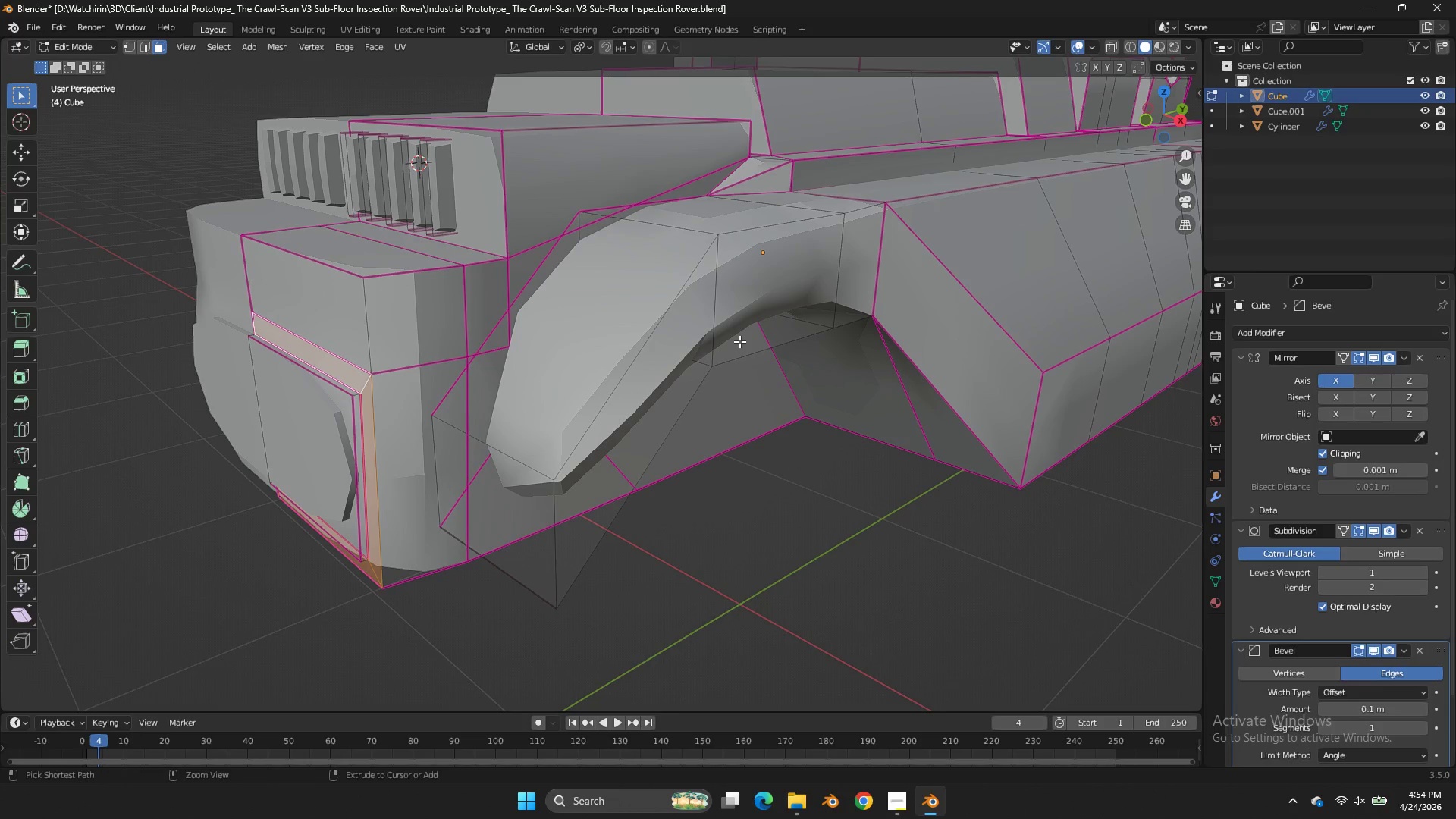 
key(Control+Z)
 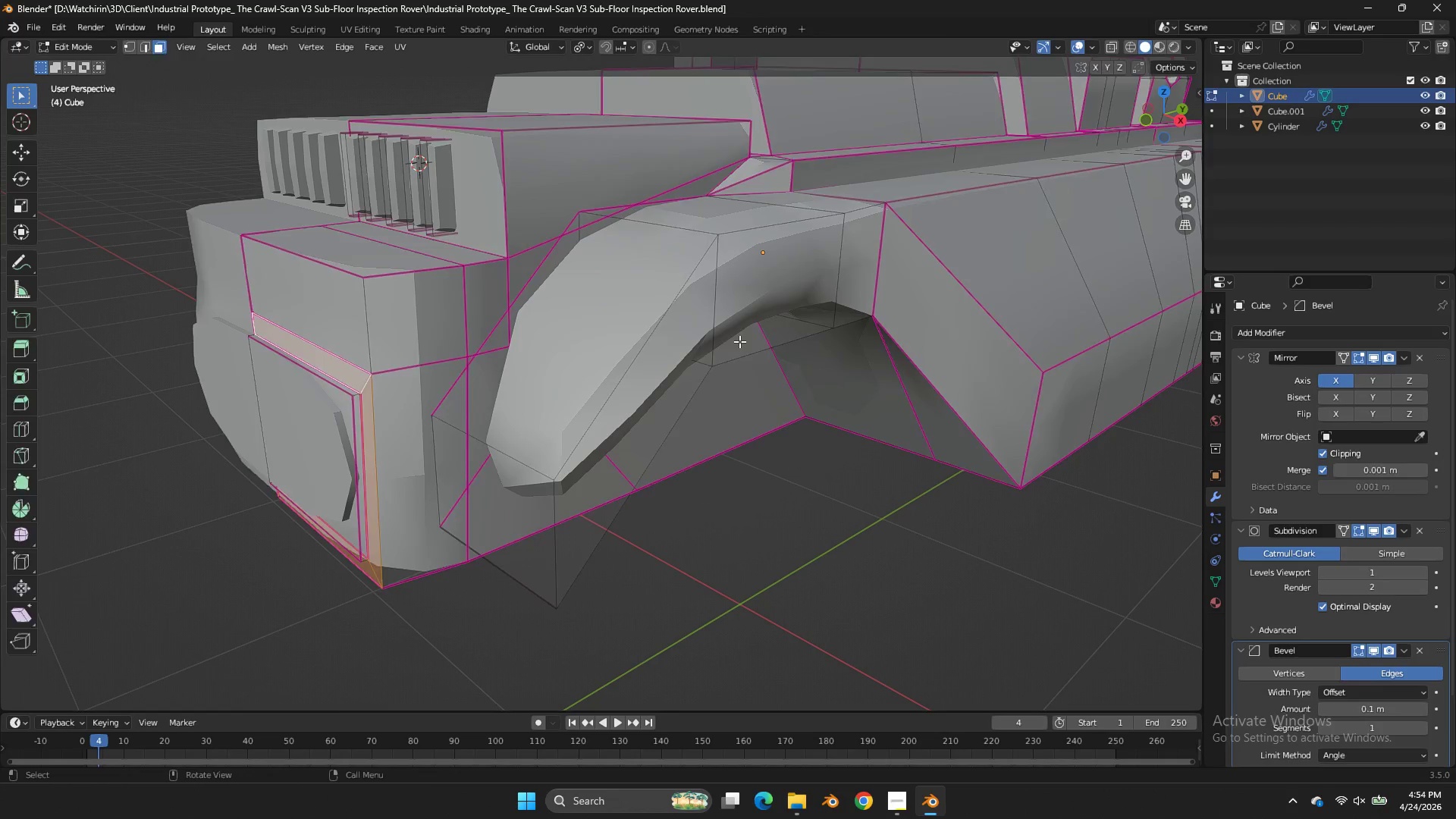 
key(Tab)
 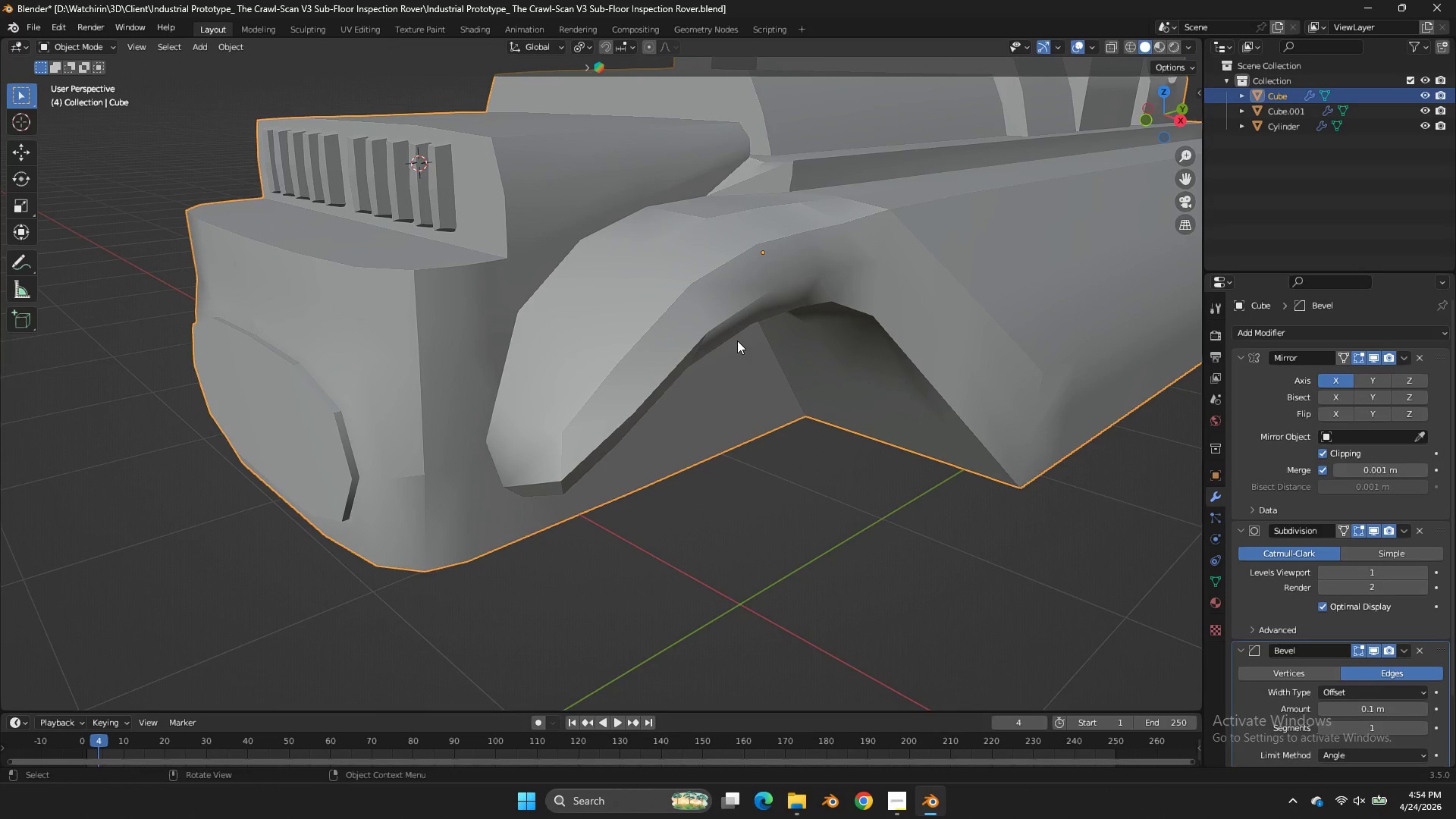 
key(Tab)
 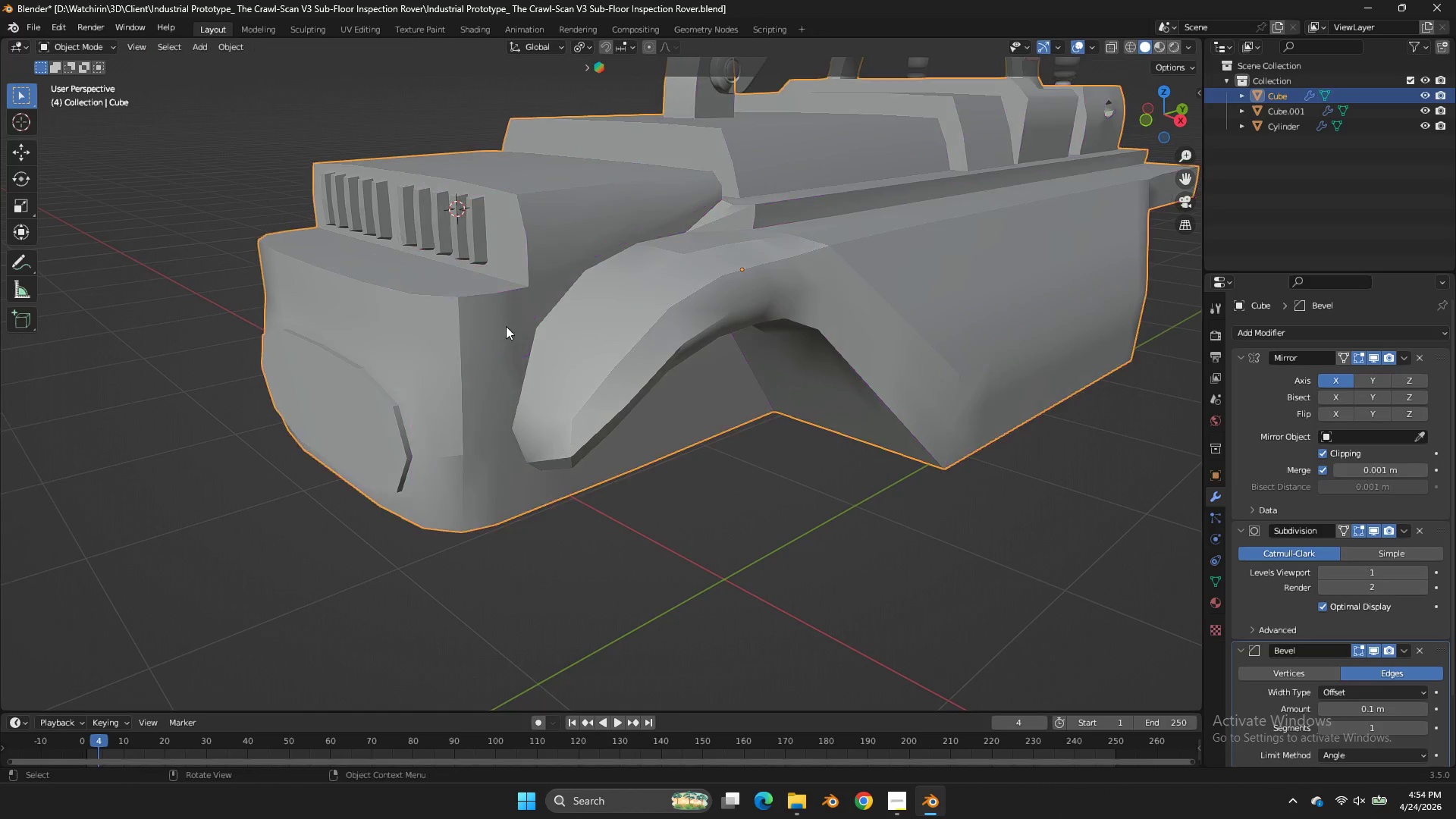 
scroll: coordinate [737, 340], scroll_direction: down, amount: 1.0
 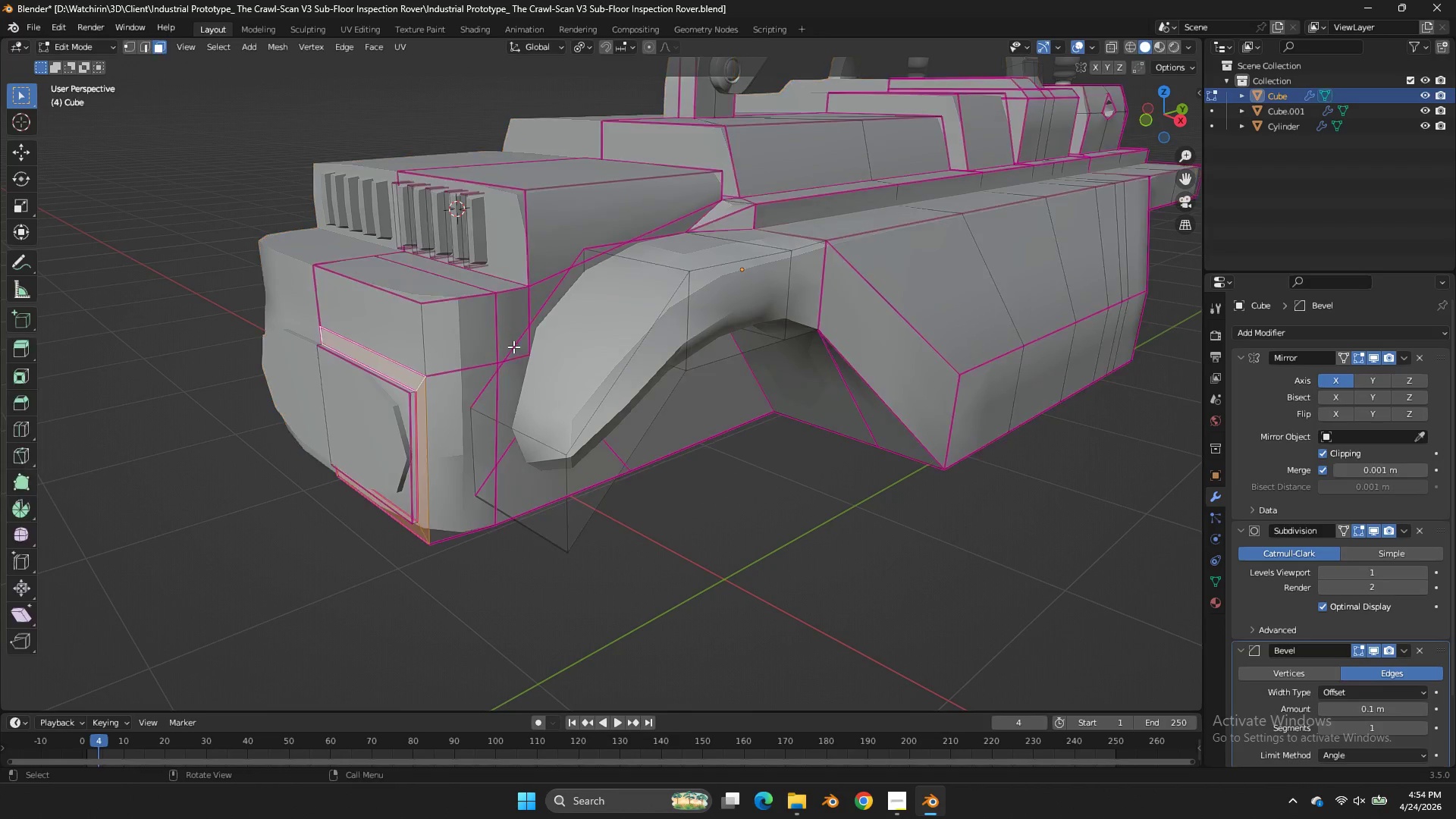 
key(Tab)
 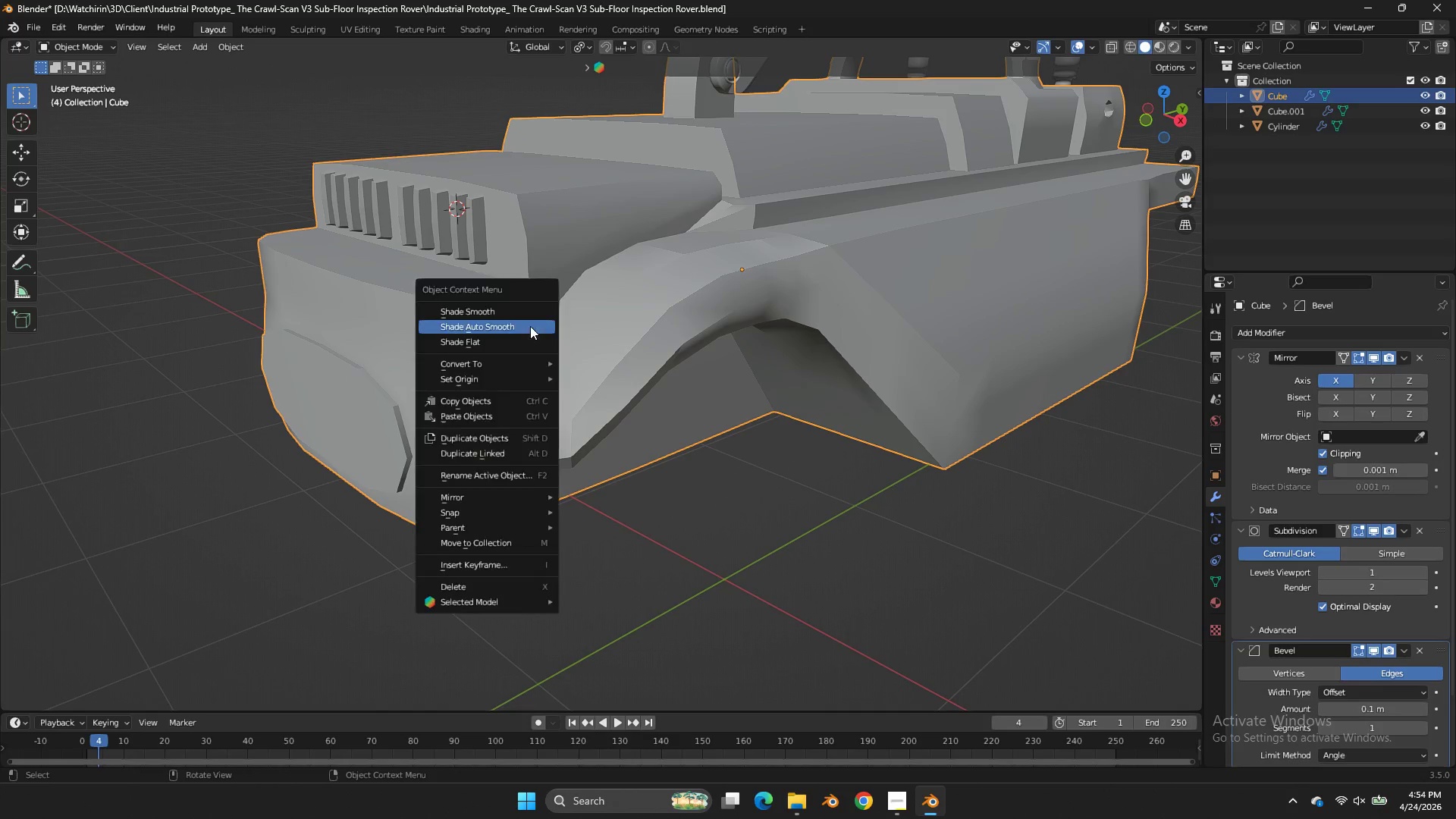 
right_click([530, 326])
 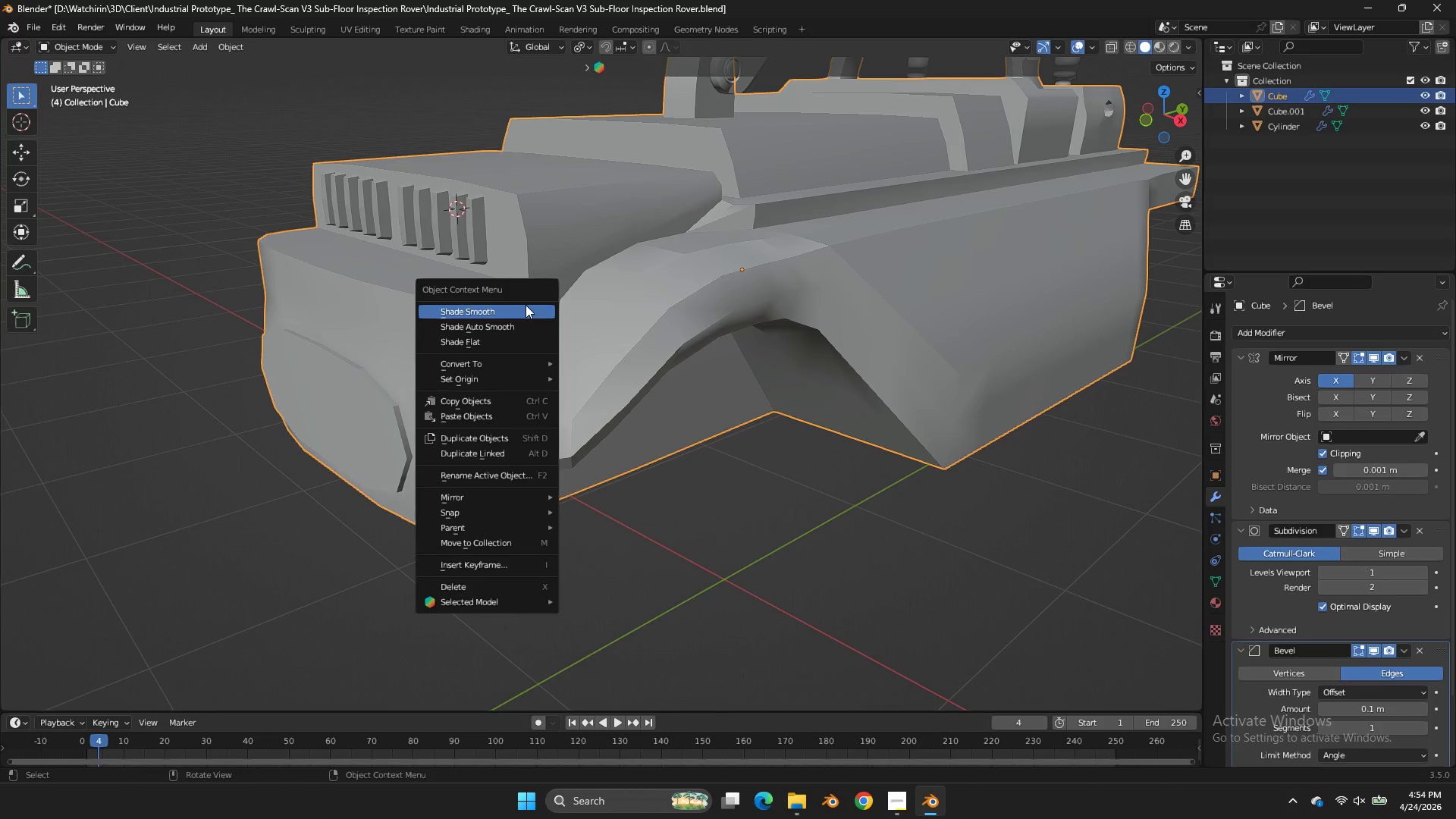 
left_click([526, 305])
 